 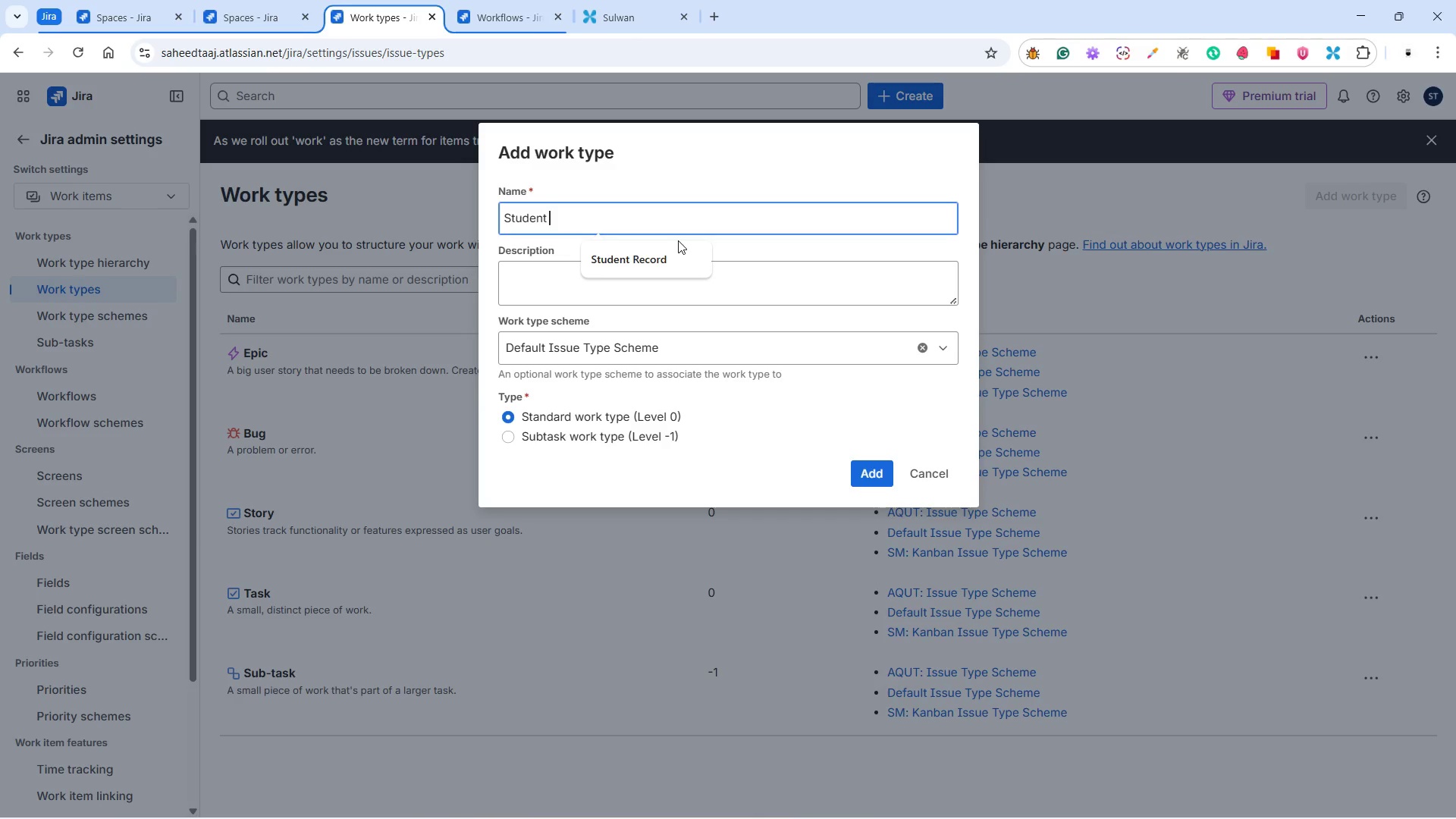 
left_click([644, 262])
 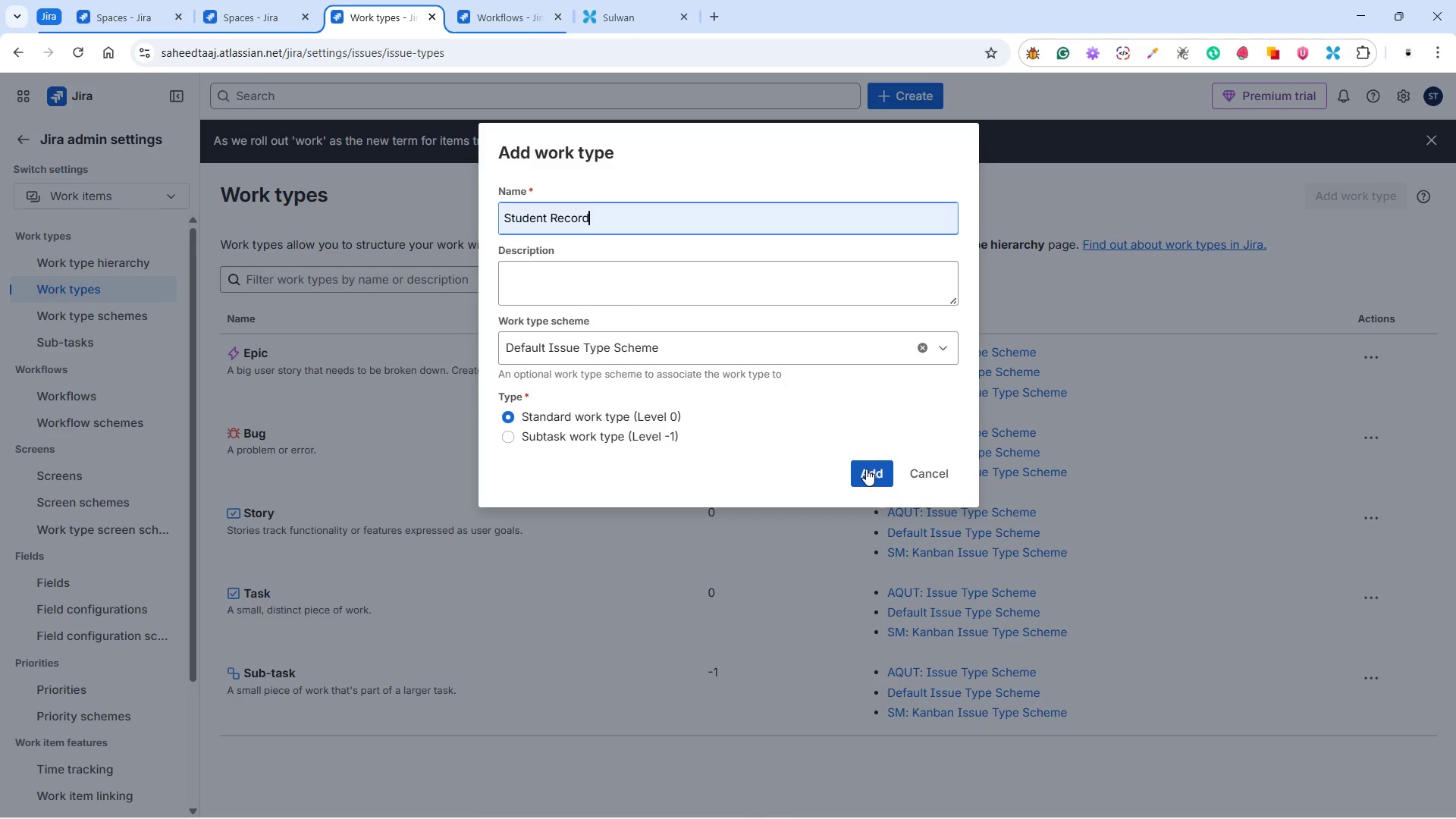 
wait(10.41)
 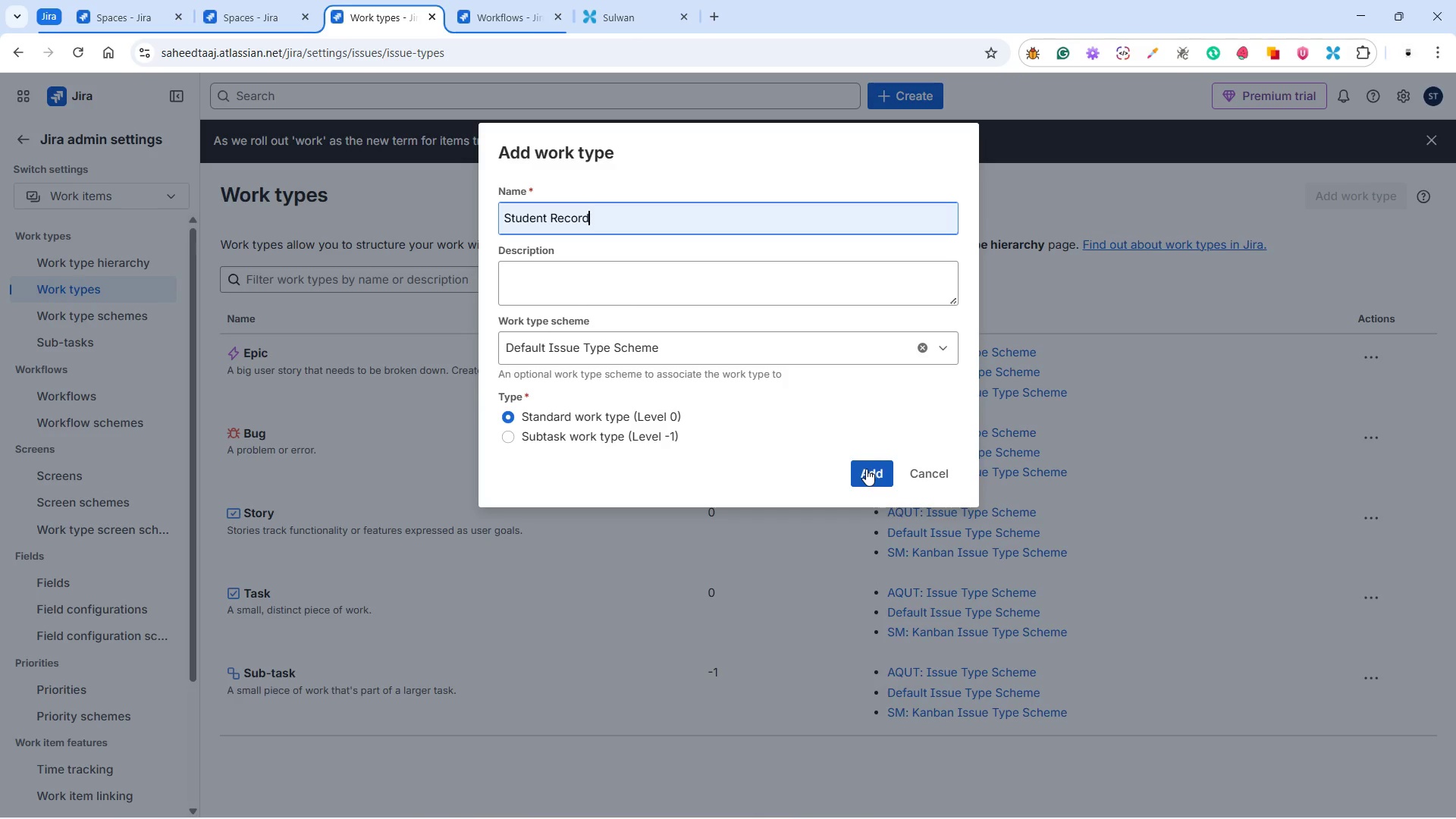 
left_click([866, 469])
 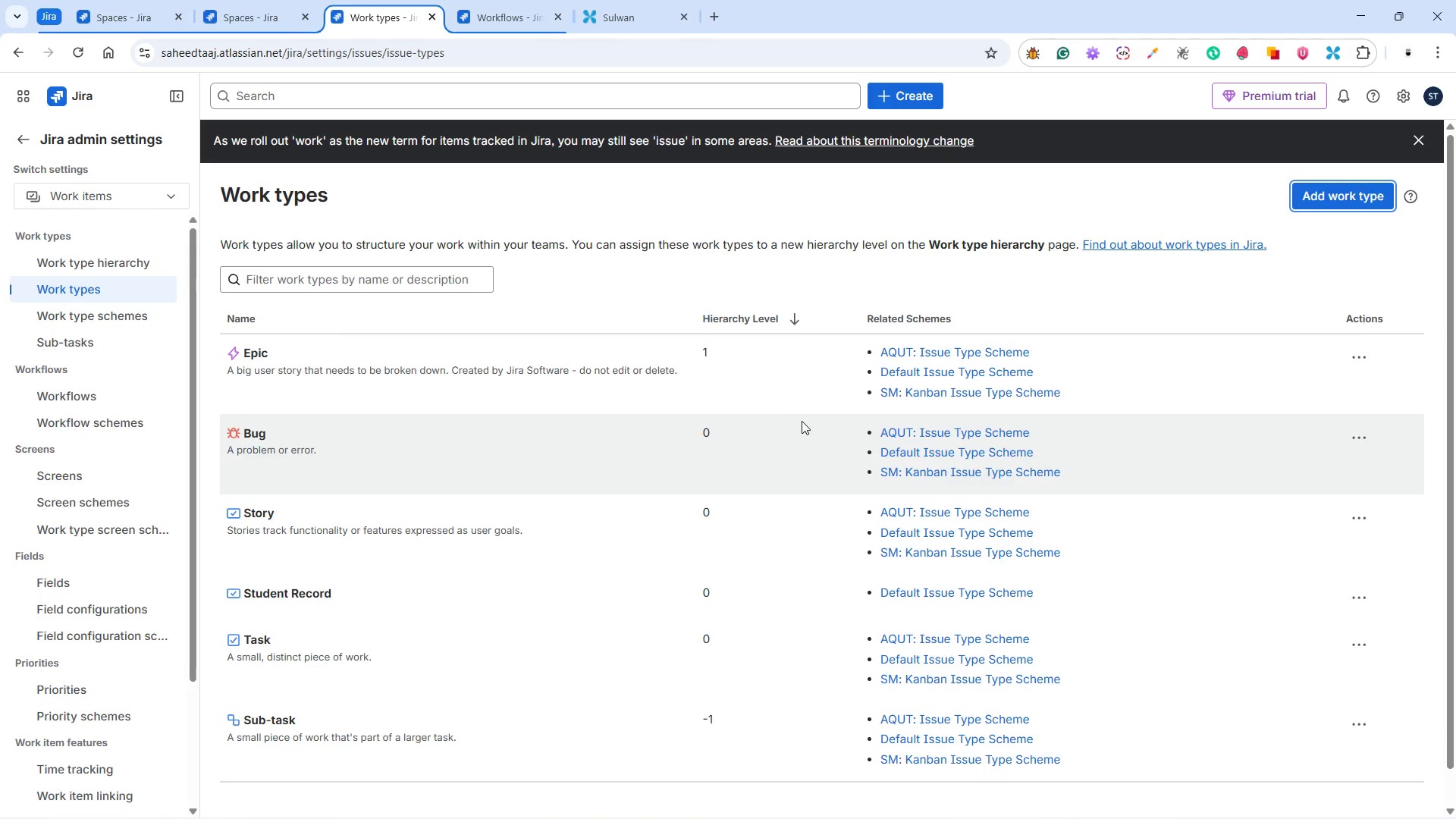 
scroll: coordinate [649, 478], scroll_direction: none, amount: 0.0
 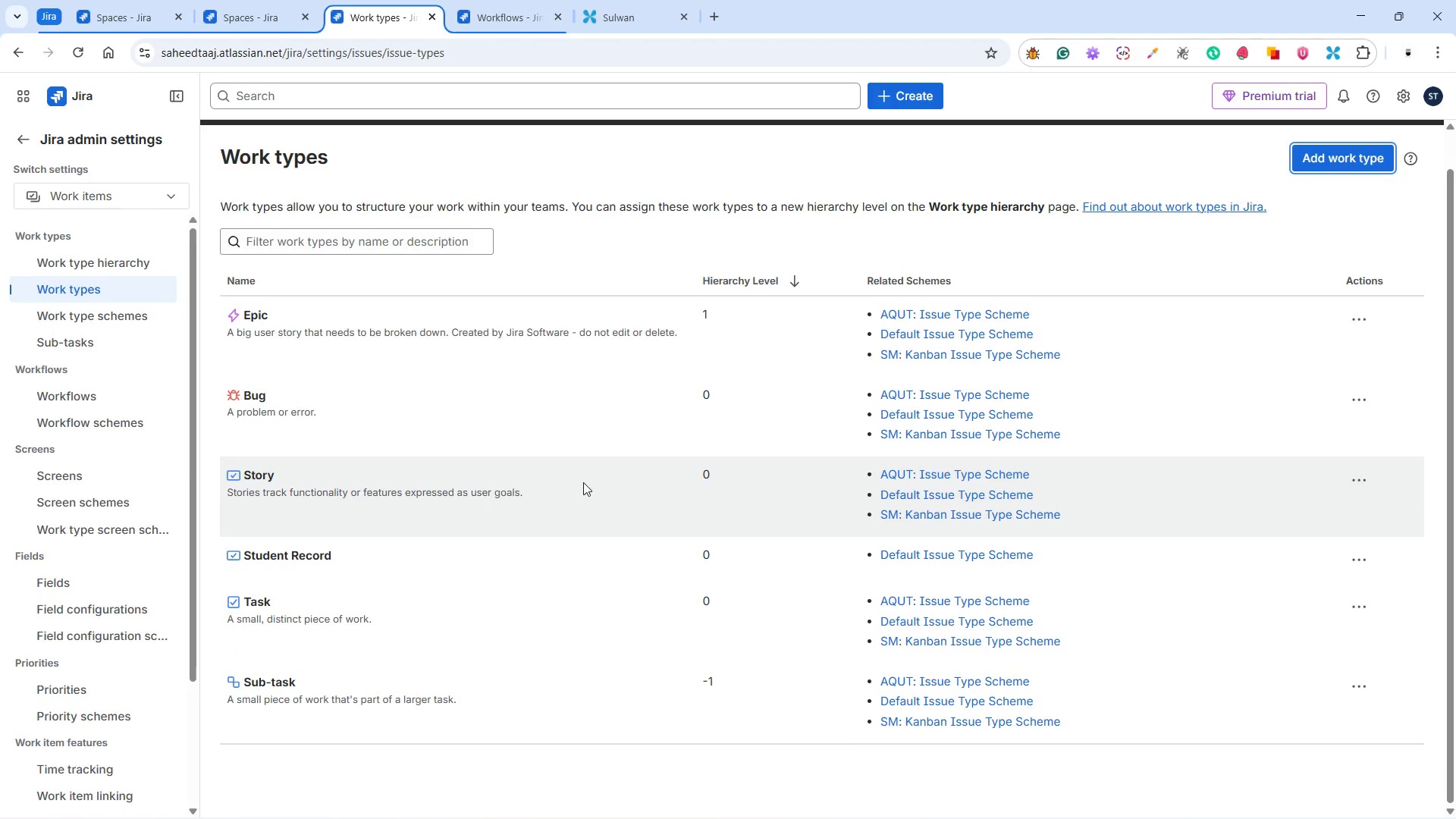 
scroll: coordinate [579, 453], scroll_direction: up, amount: 2.0
 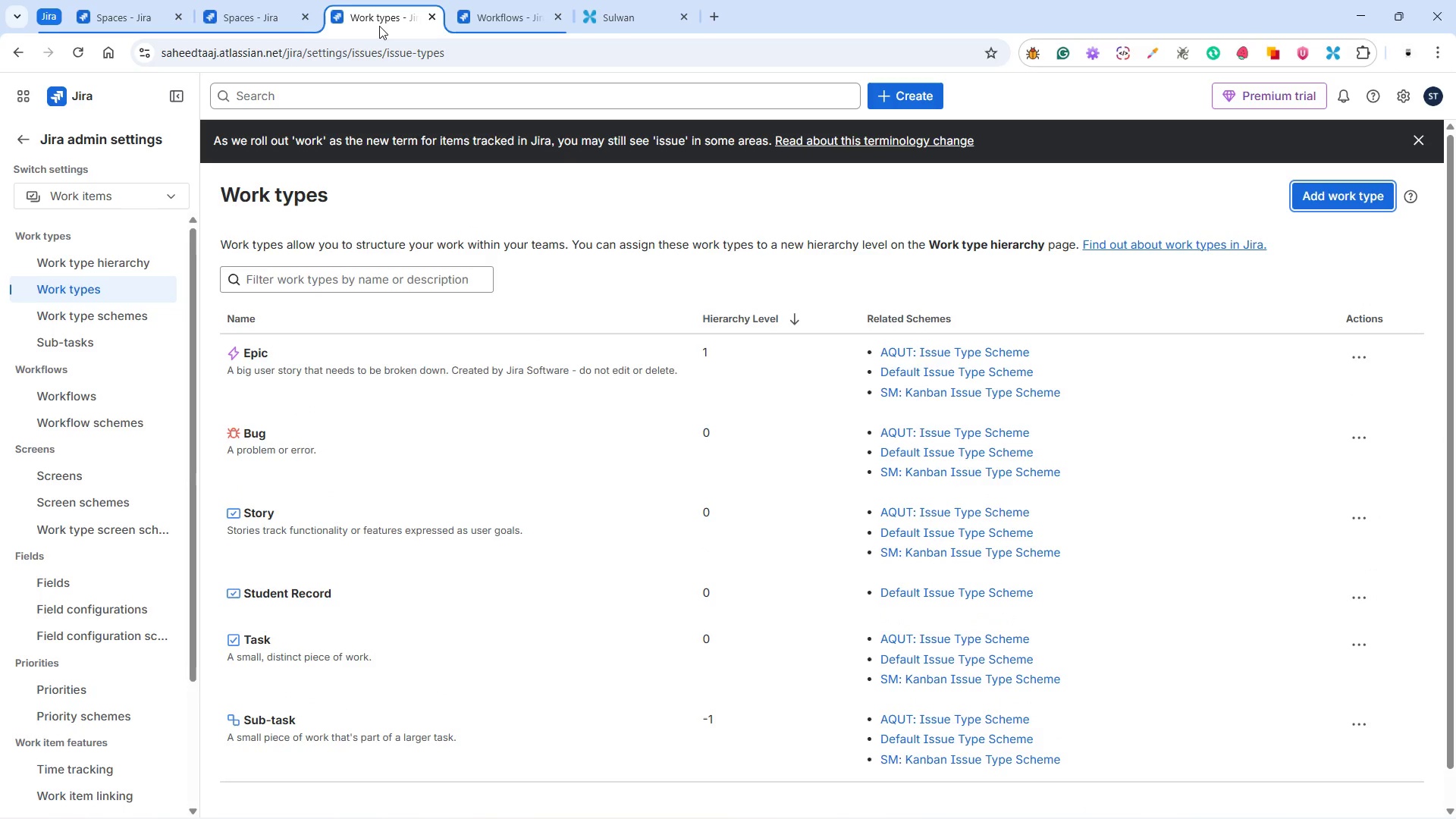 
right_click([375, 14])
 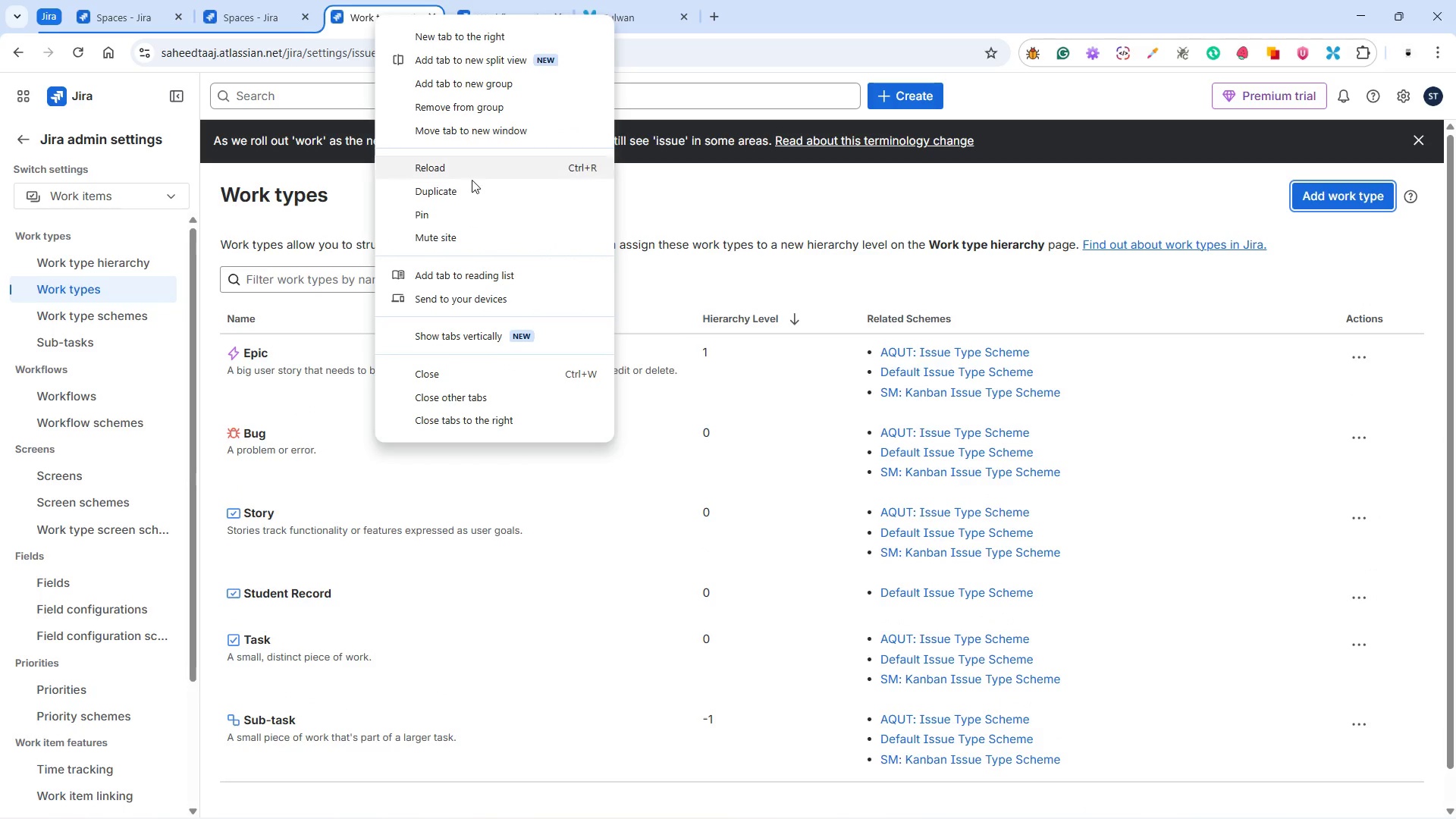 
left_click([469, 184])
 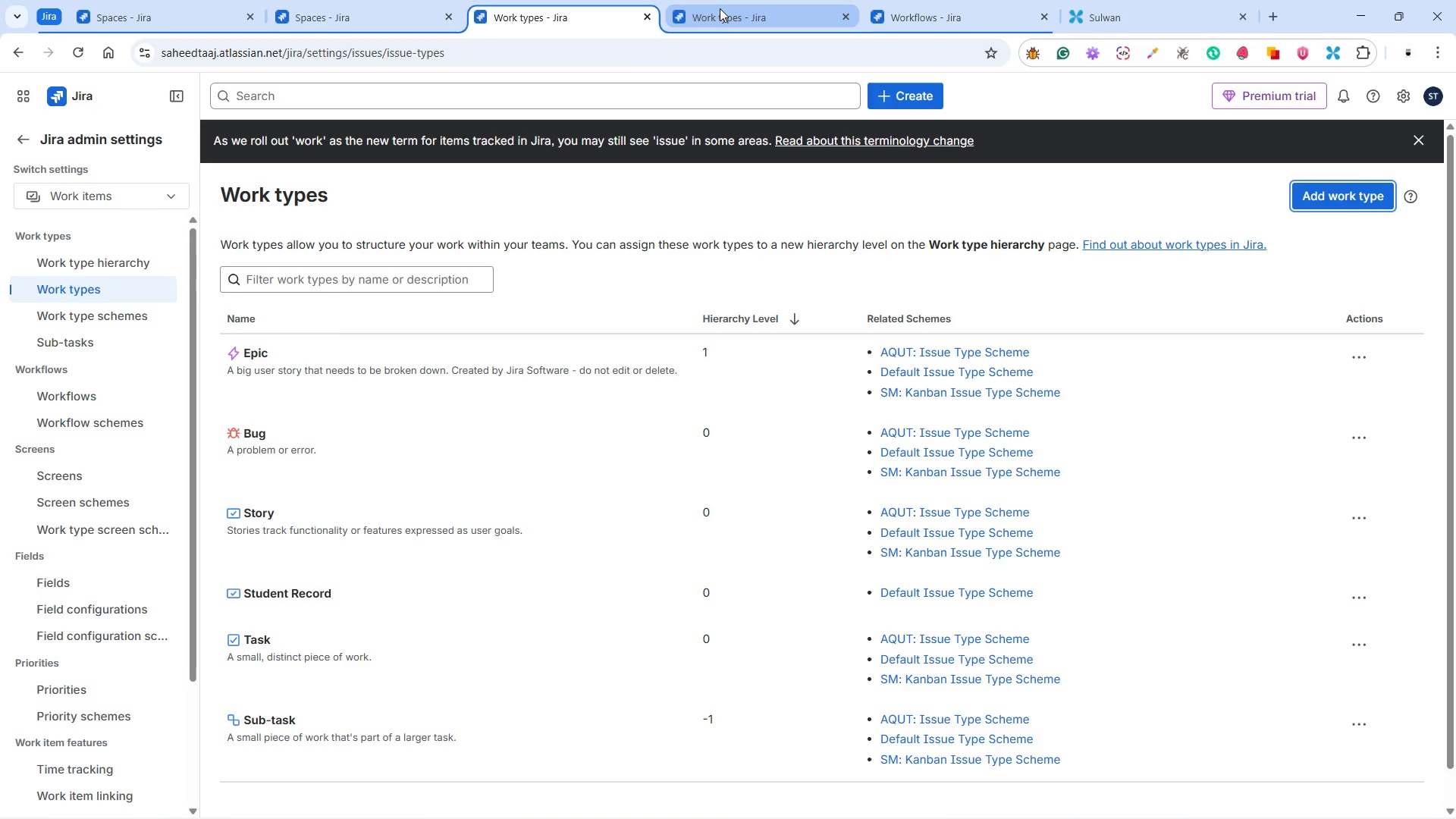 
wait(6.24)
 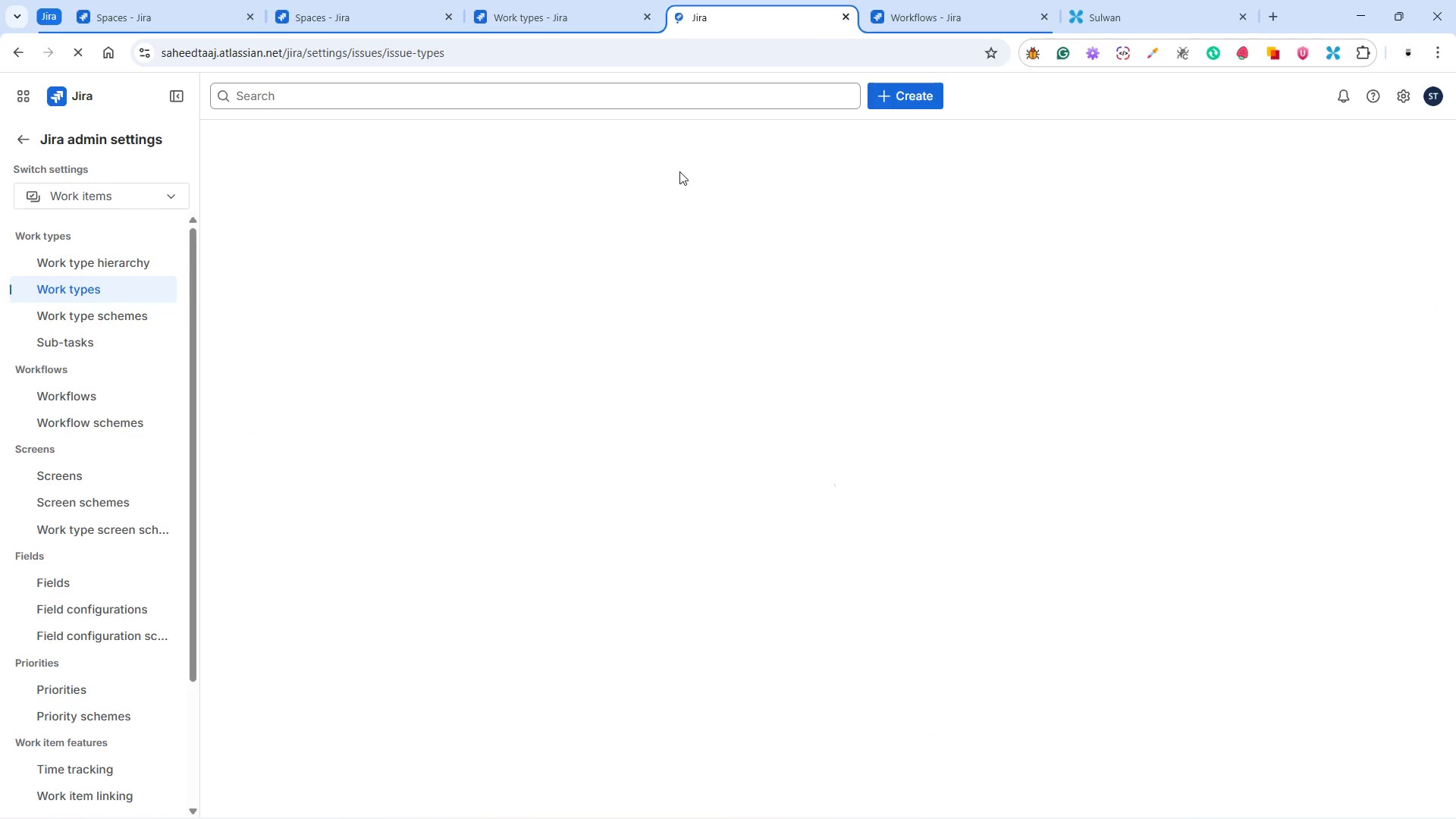 
left_click_drag(start_coordinate=[100, 116], to_coordinate=[137, 129])
 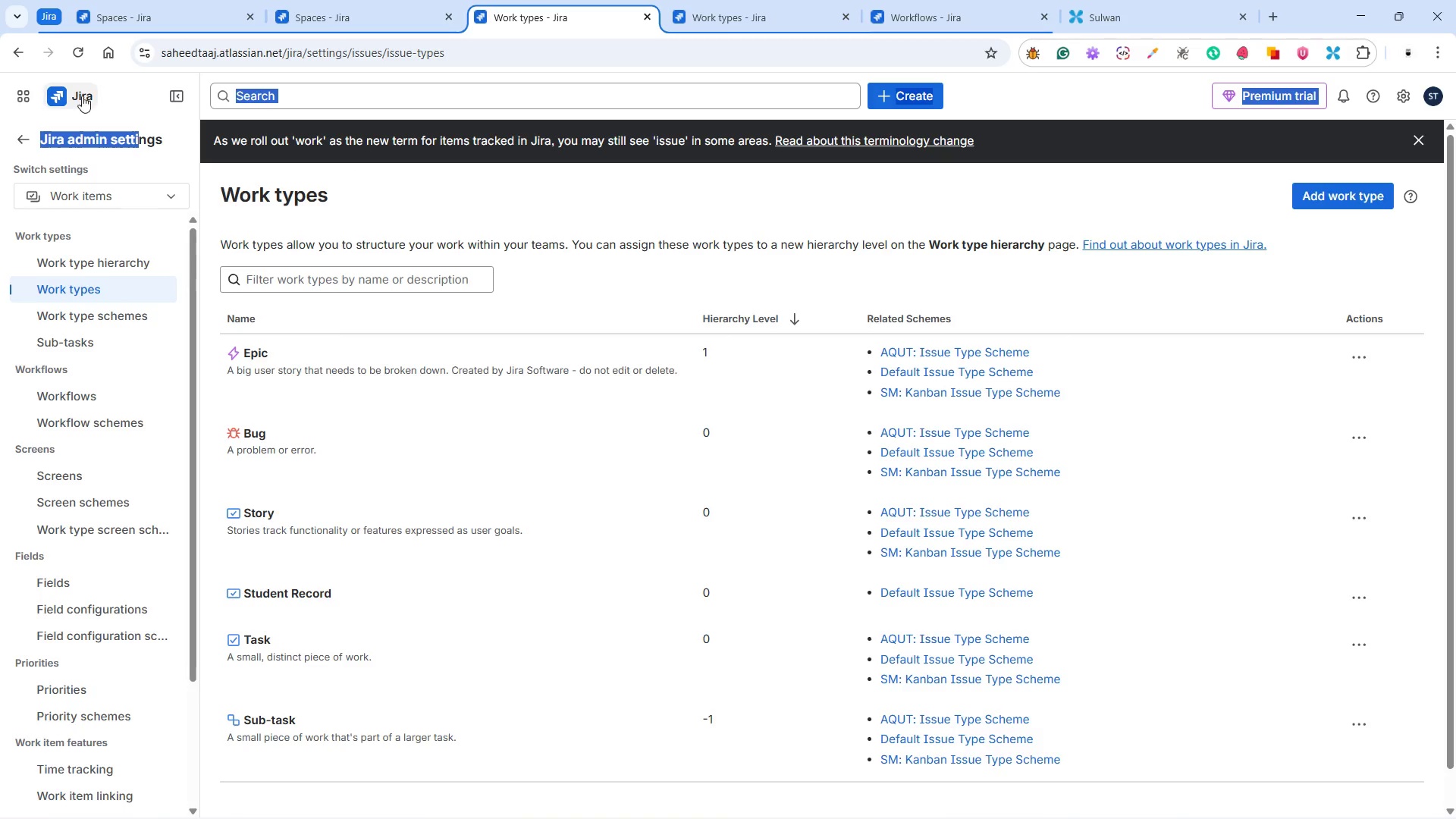 
left_click([84, 91])
 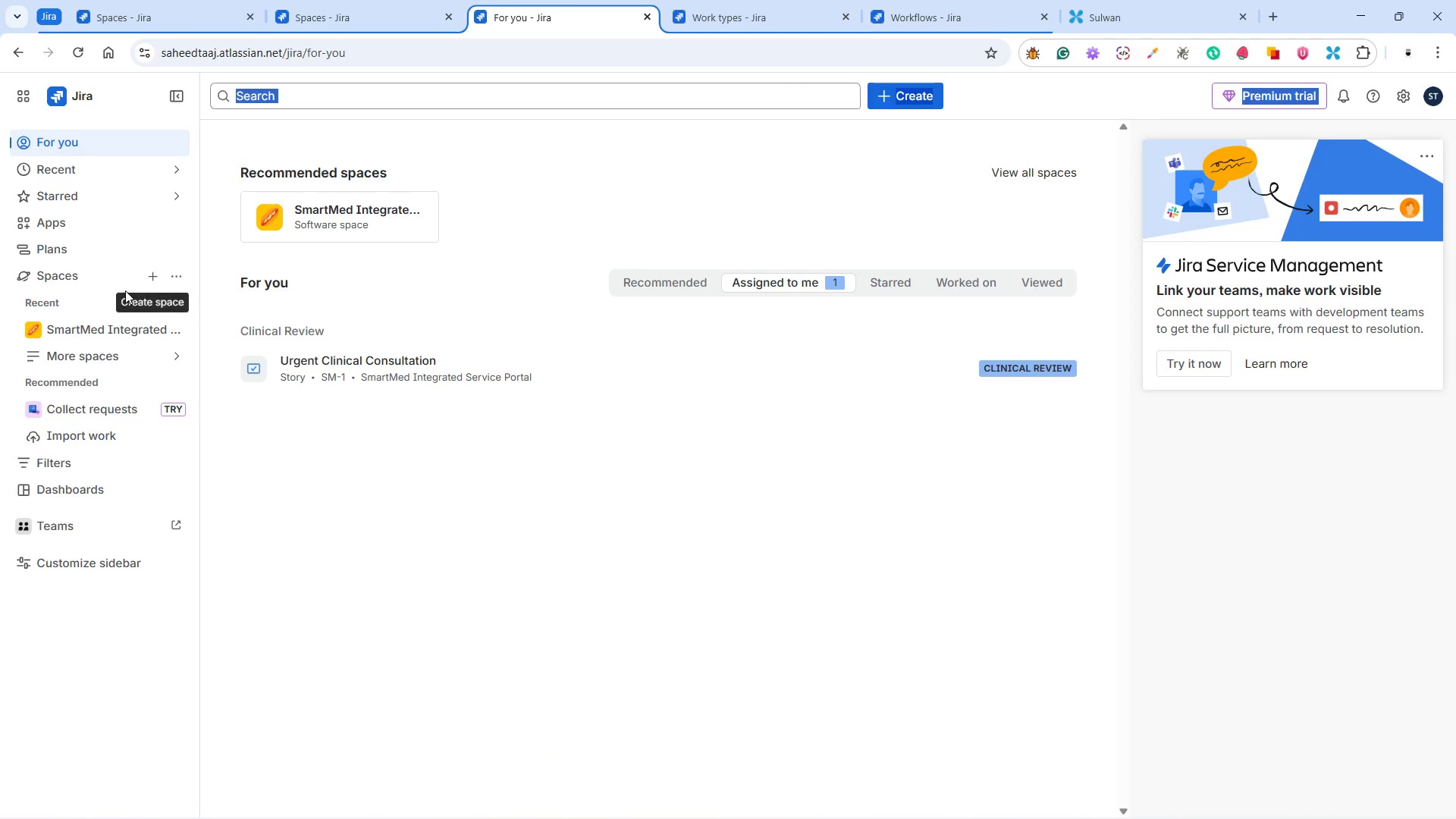 
wait(7.2)
 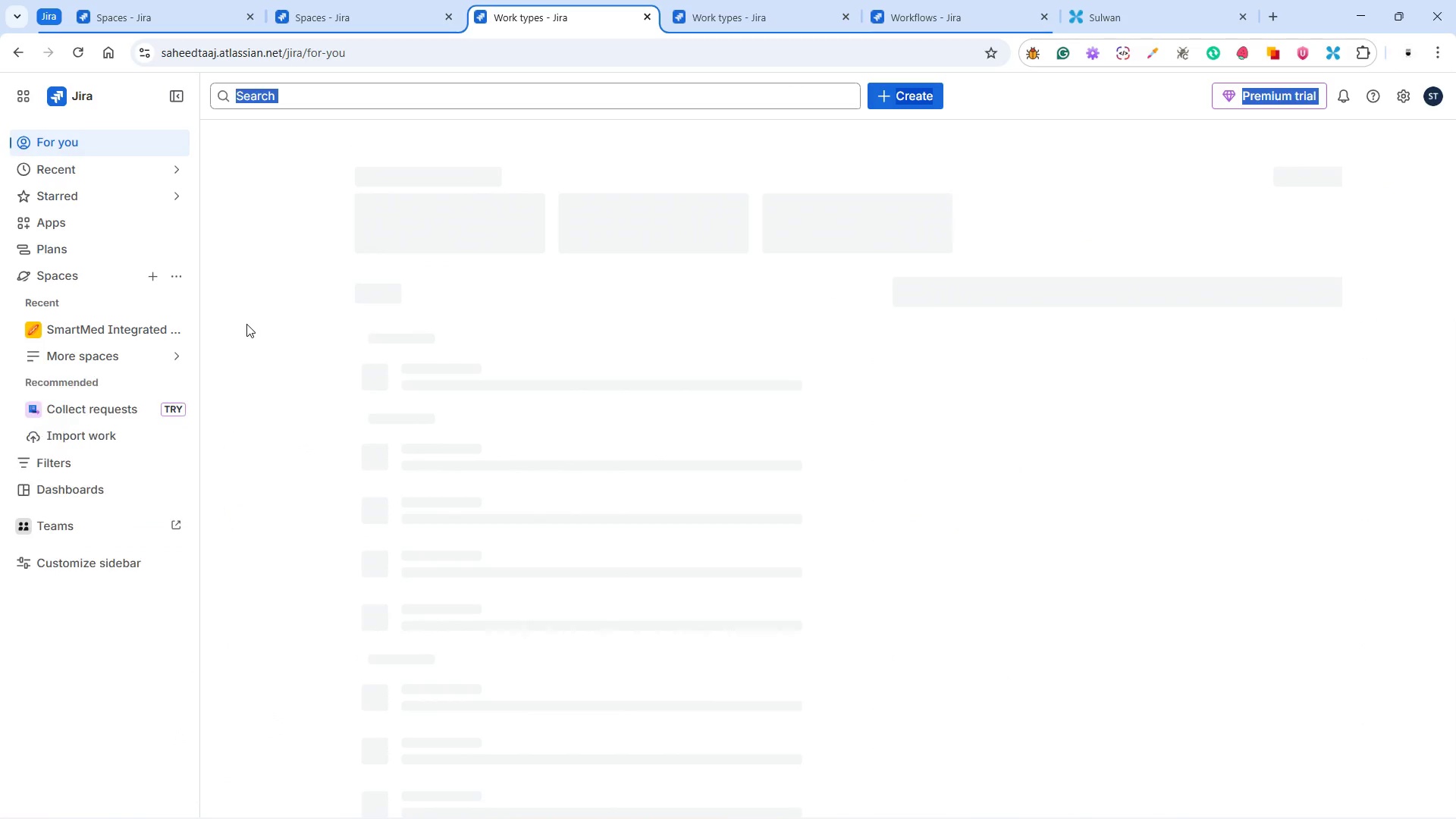 
left_click([178, 273])
 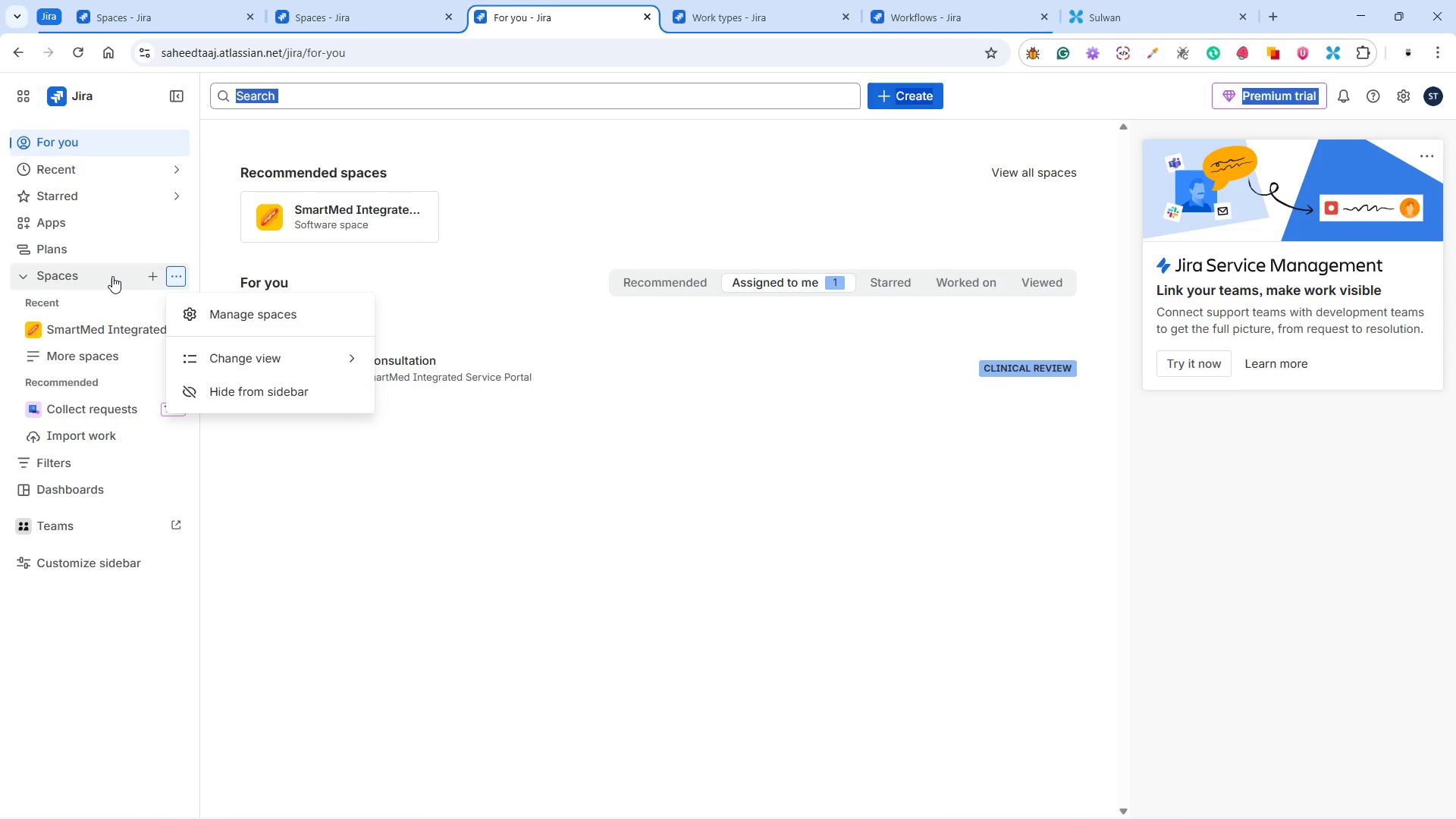 
left_click([112, 275])
 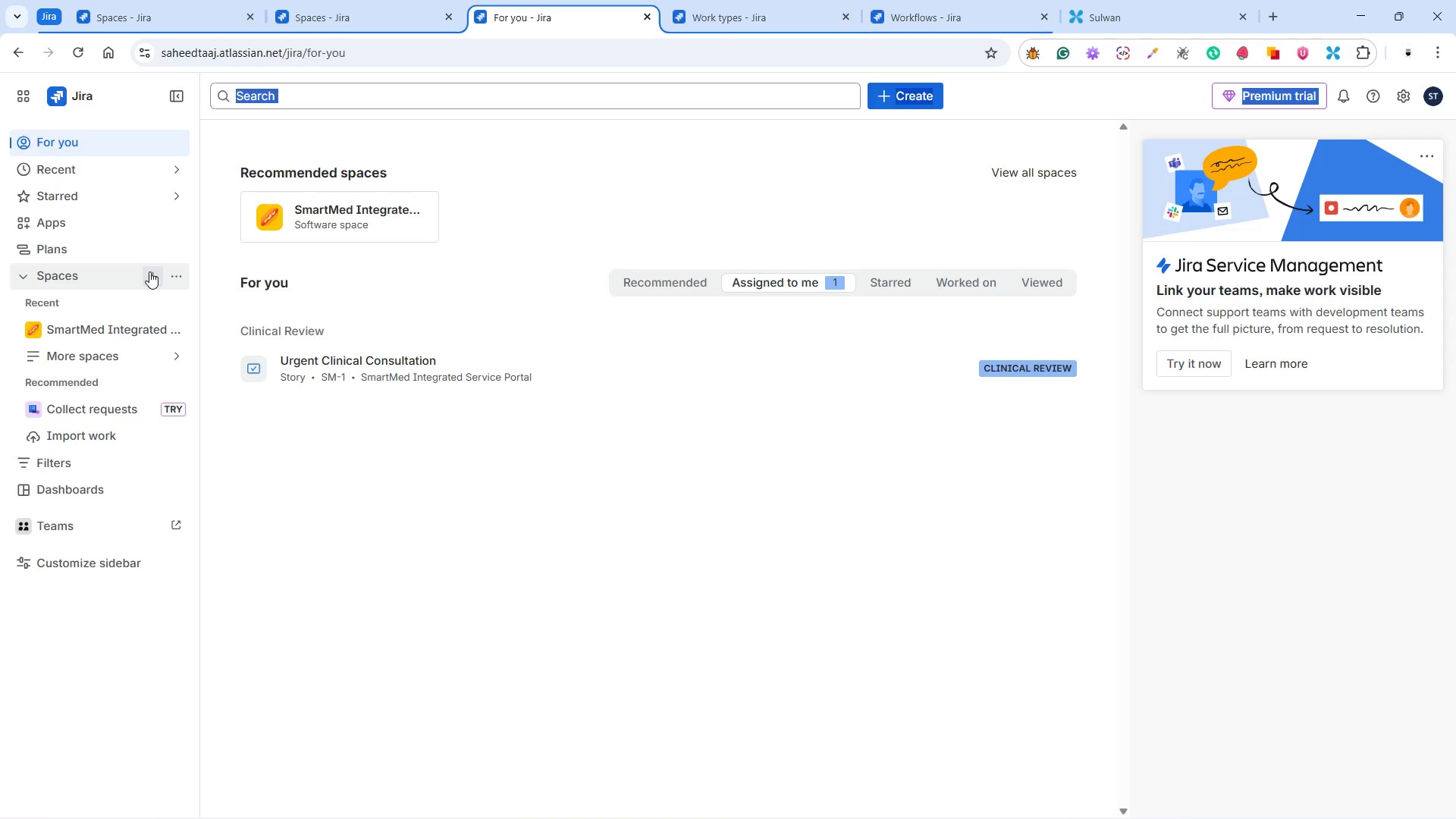 
left_click([149, 271])
 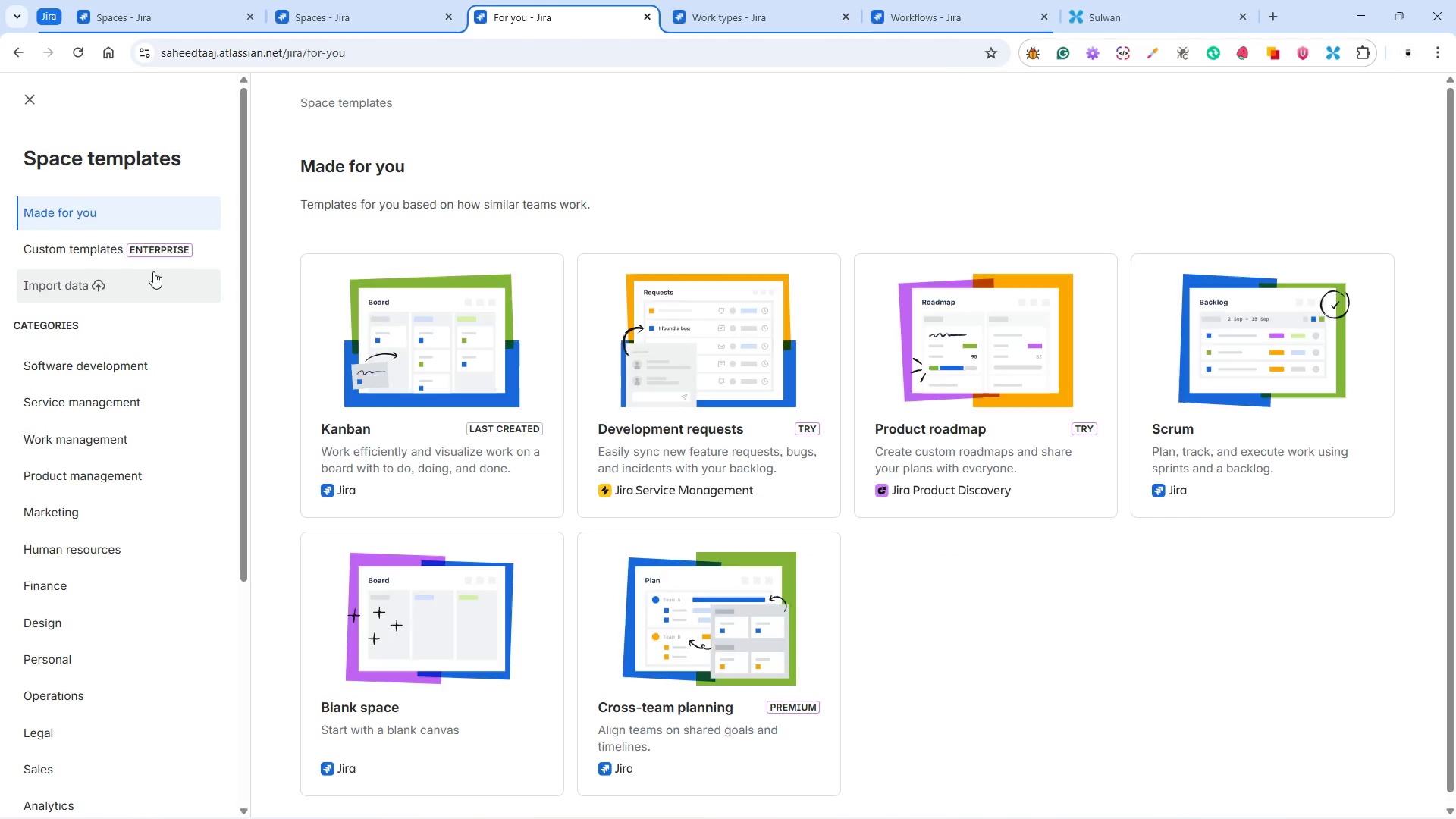 
left_click([114, 275])
 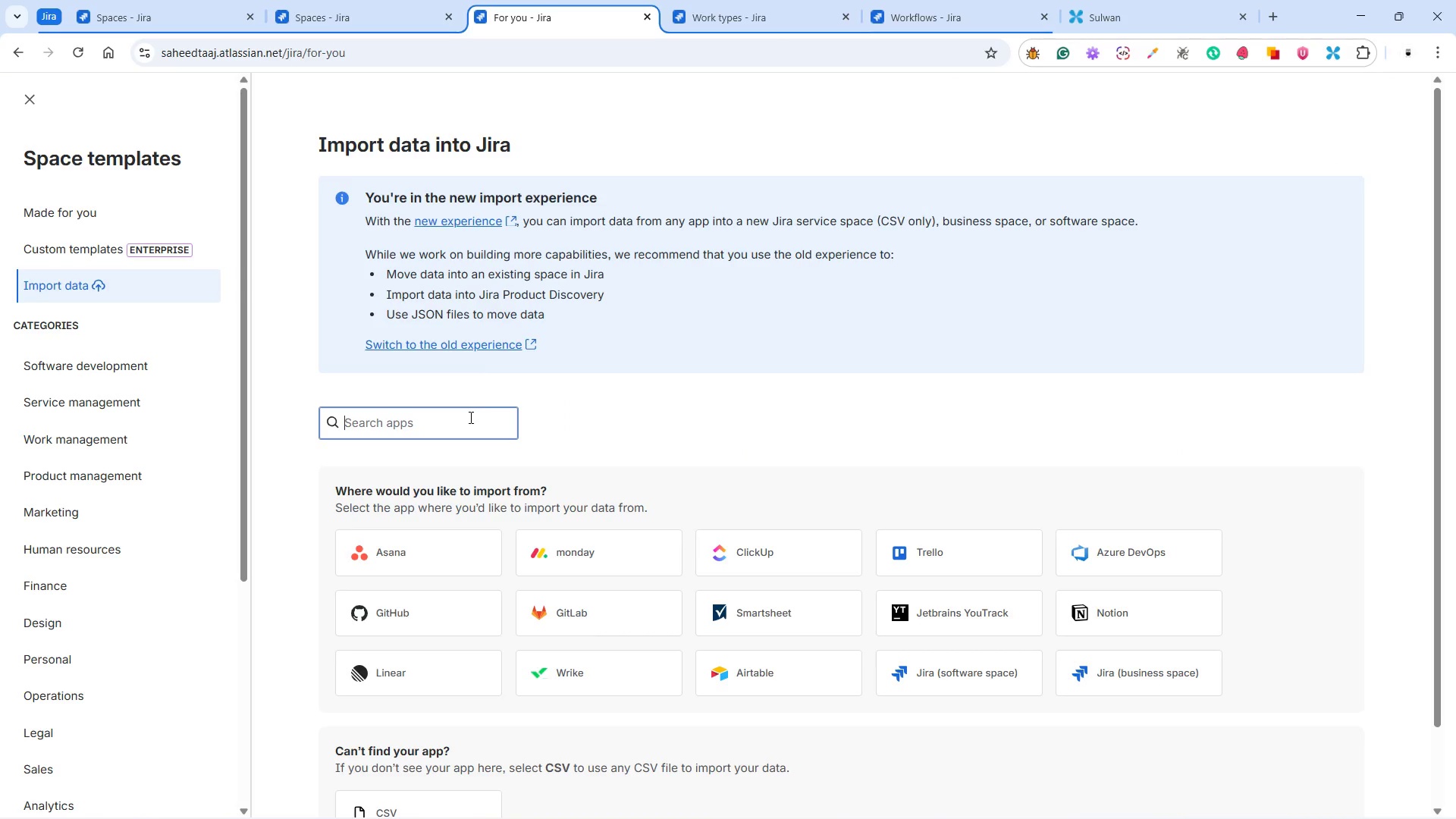 
scroll: coordinate [493, 498], scroll_direction: down, amount: 13.0
 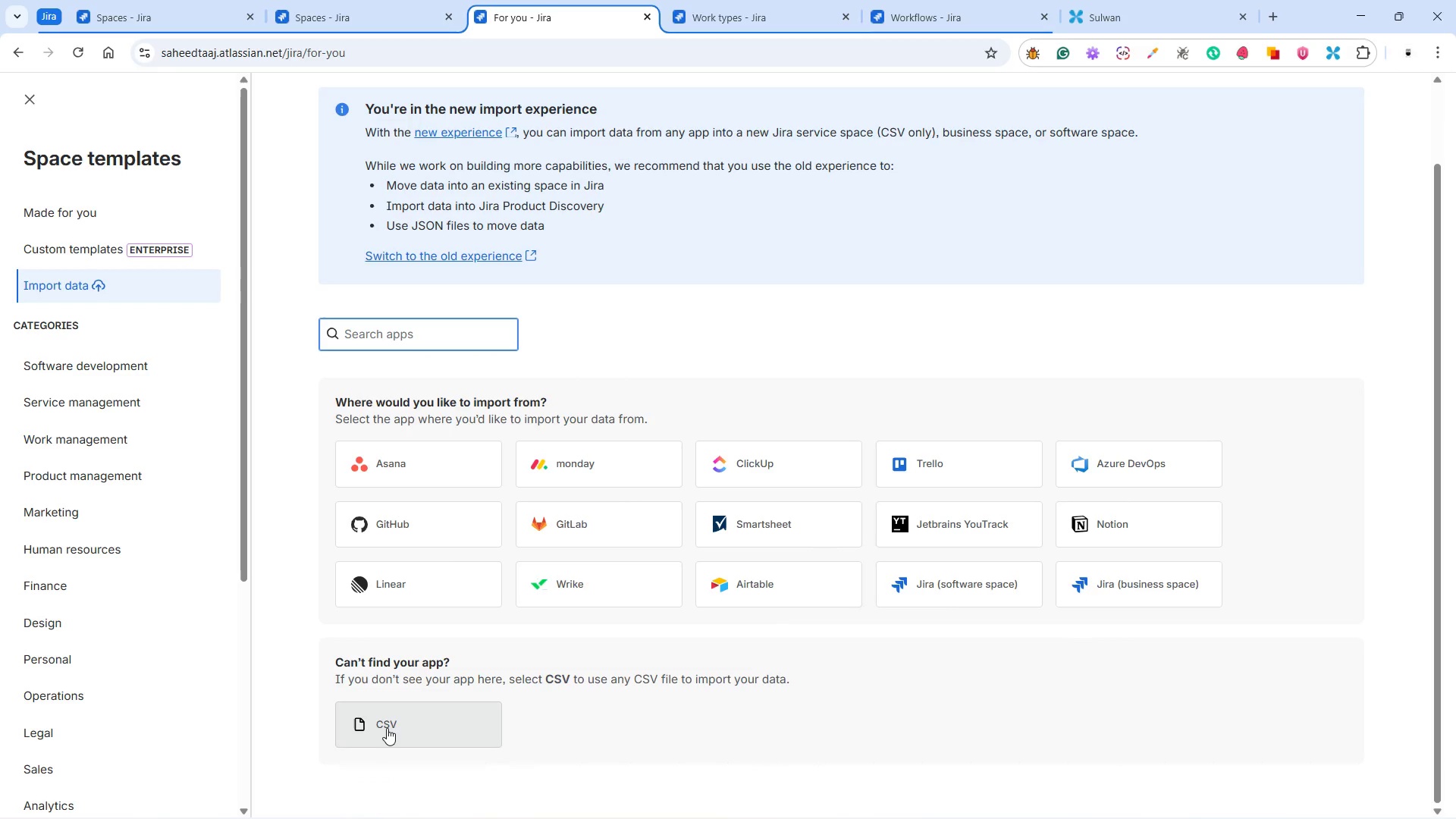 
left_click([387, 728])
 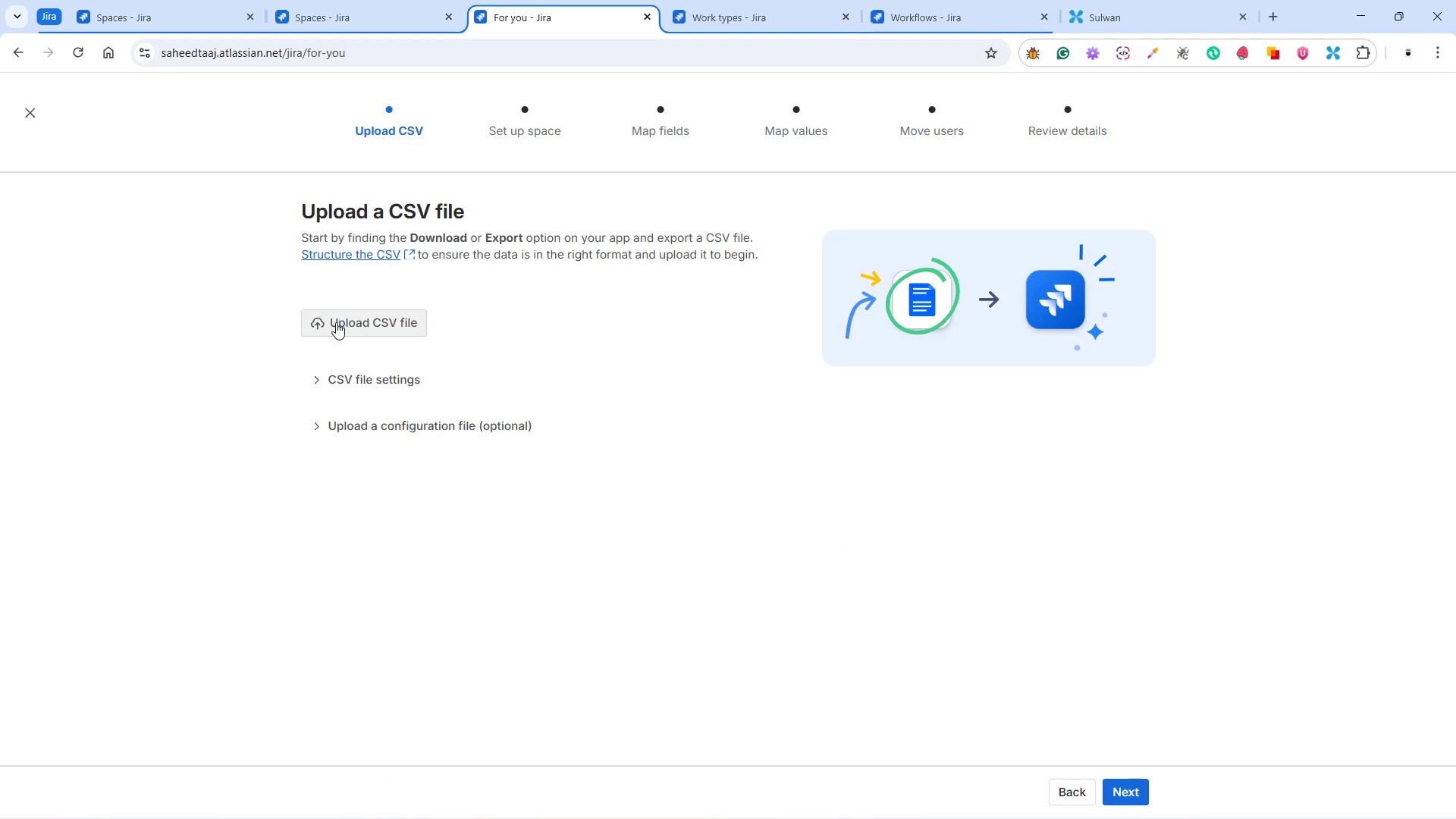 
left_click([353, 324])
 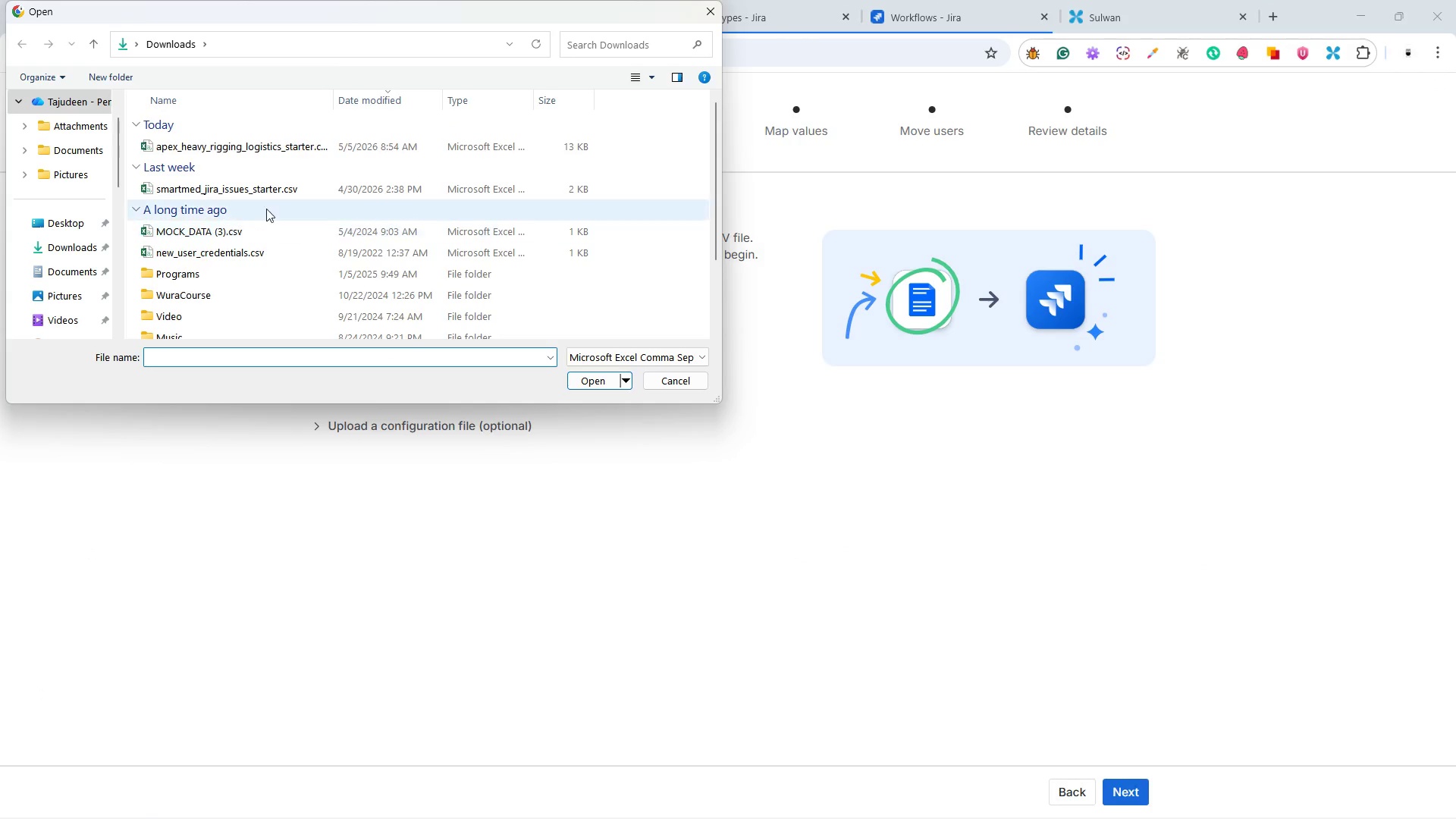 
left_click([237, 143])
 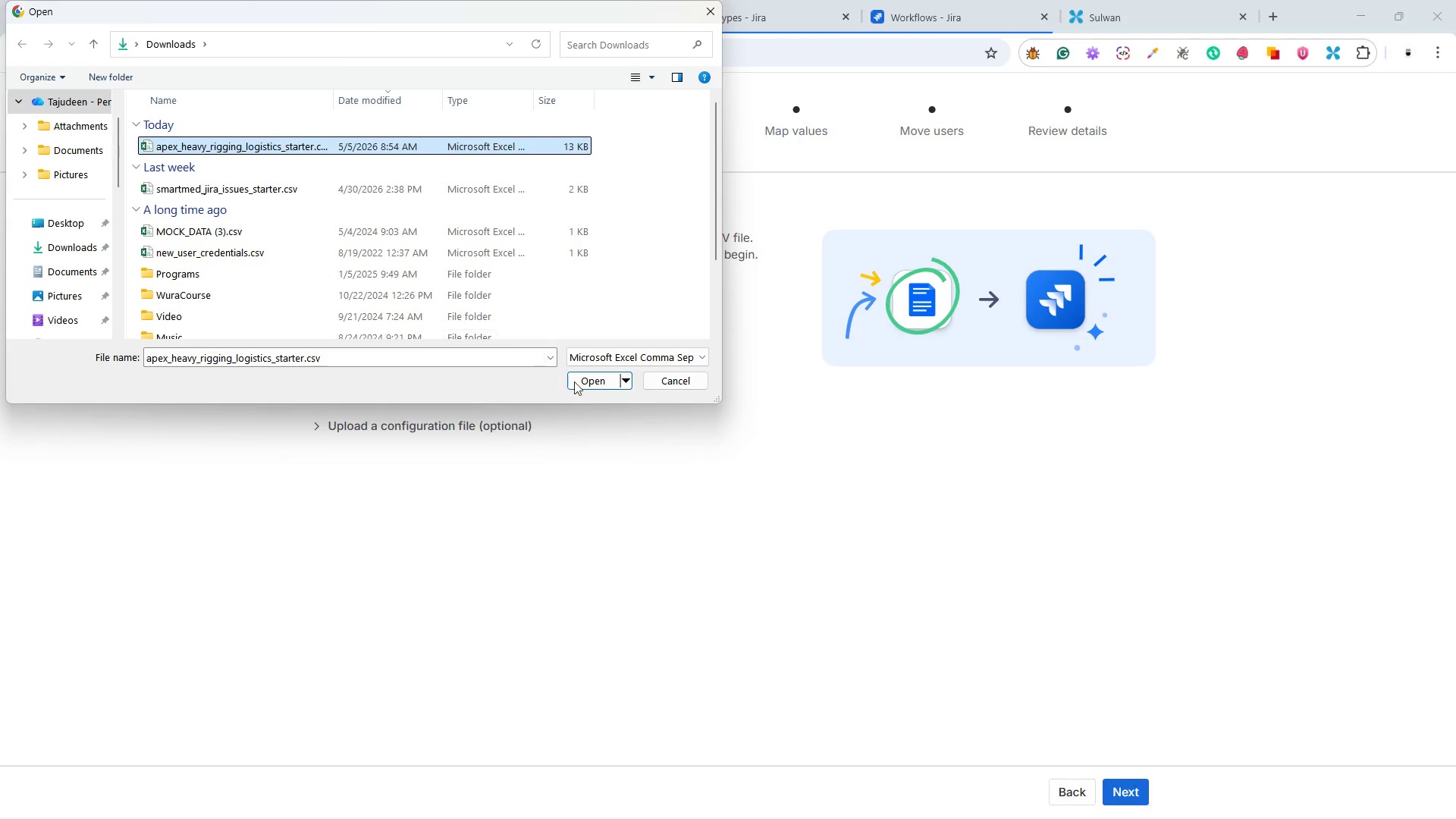 
left_click([604, 376])
 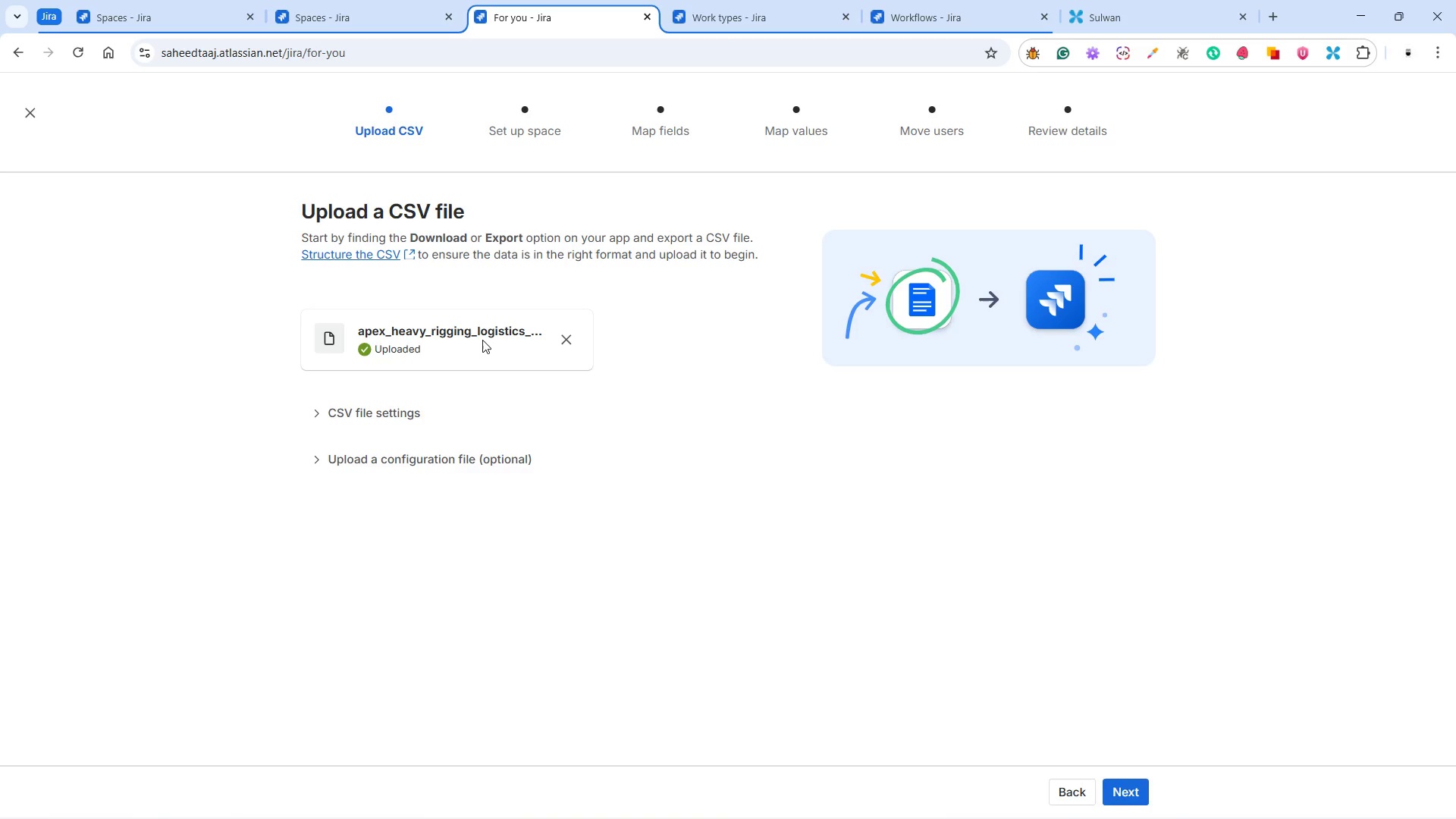 
wait(14.08)
 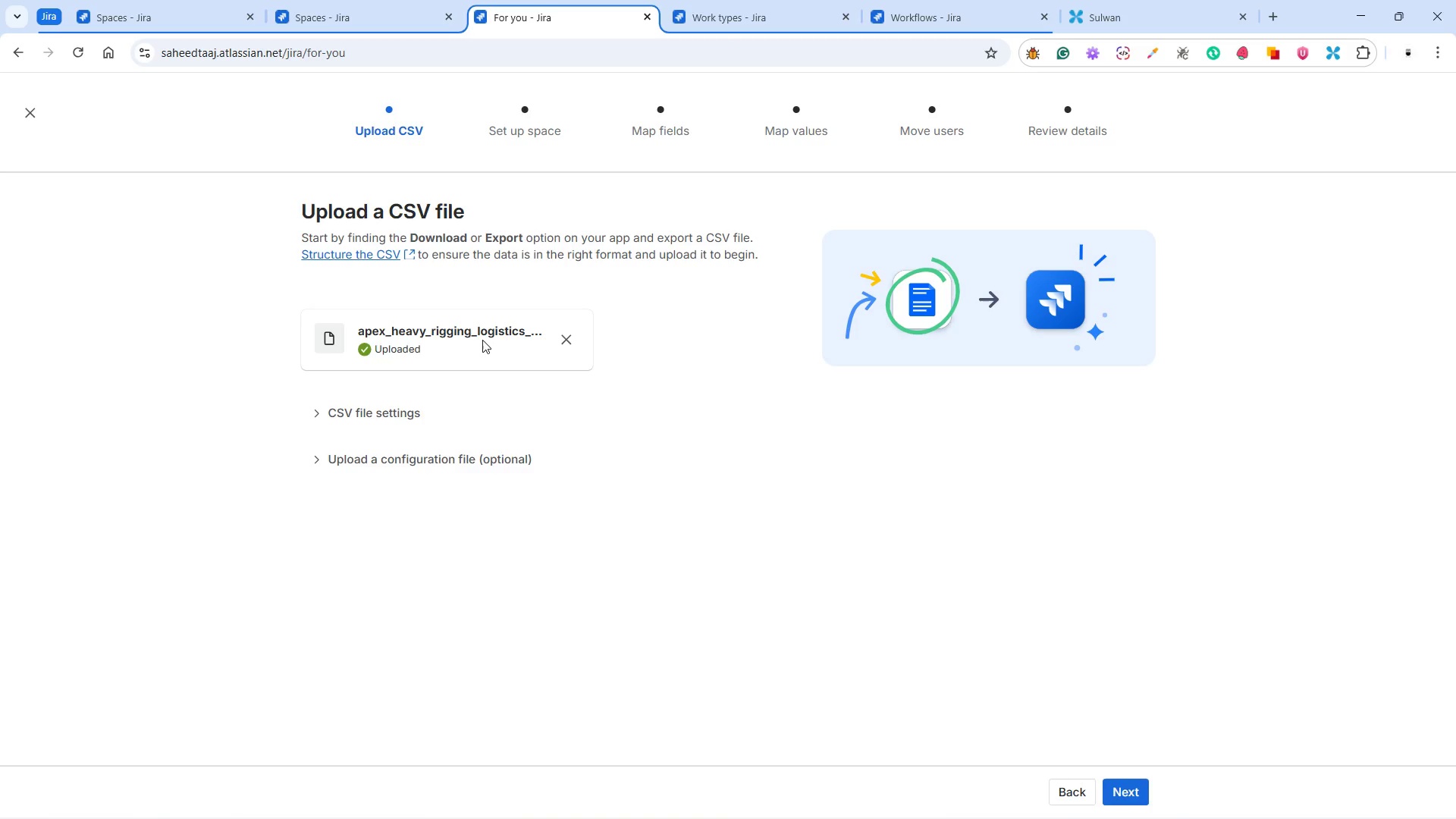 
left_click([1121, 792])
 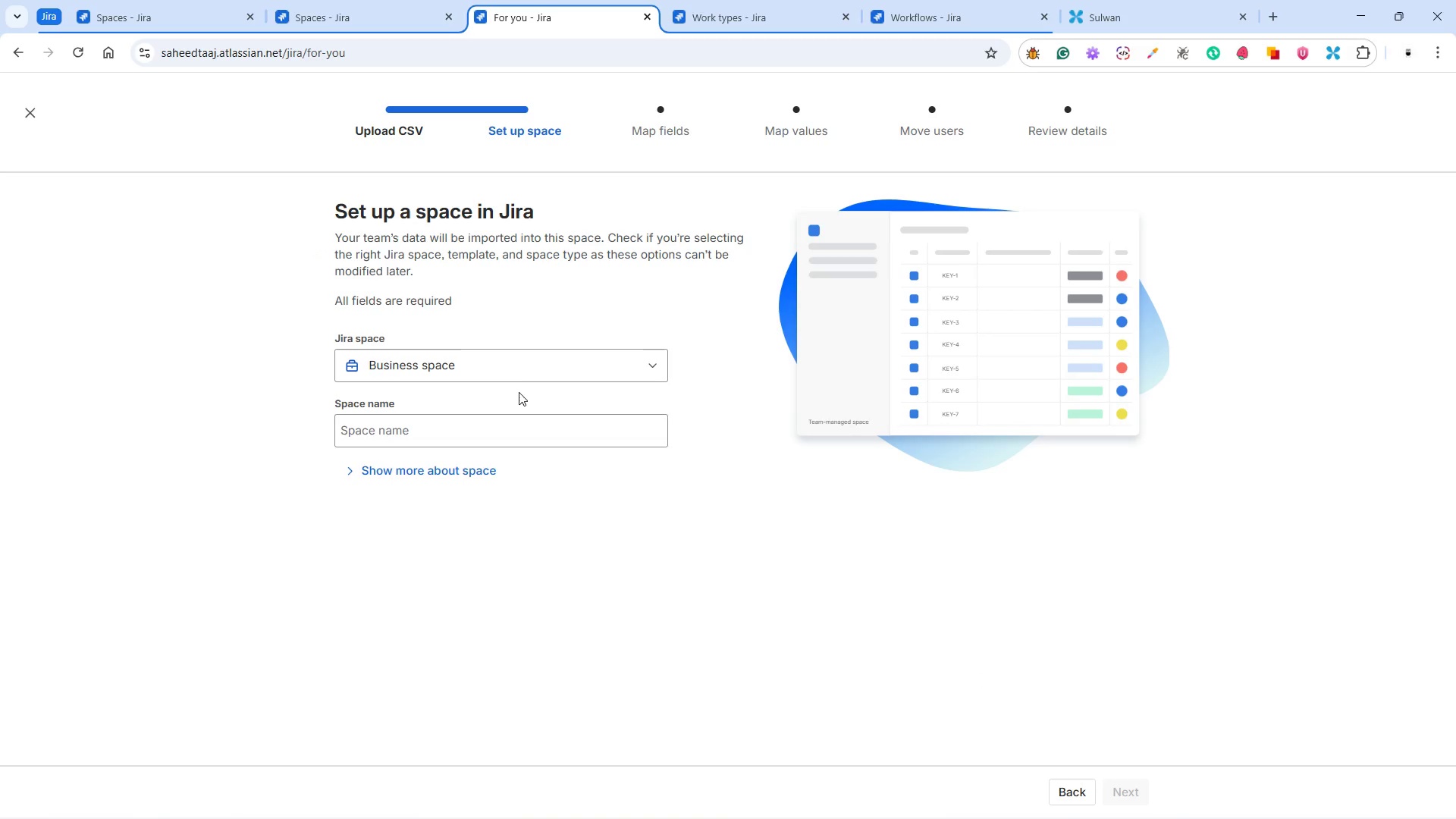 
left_click([510, 365])
 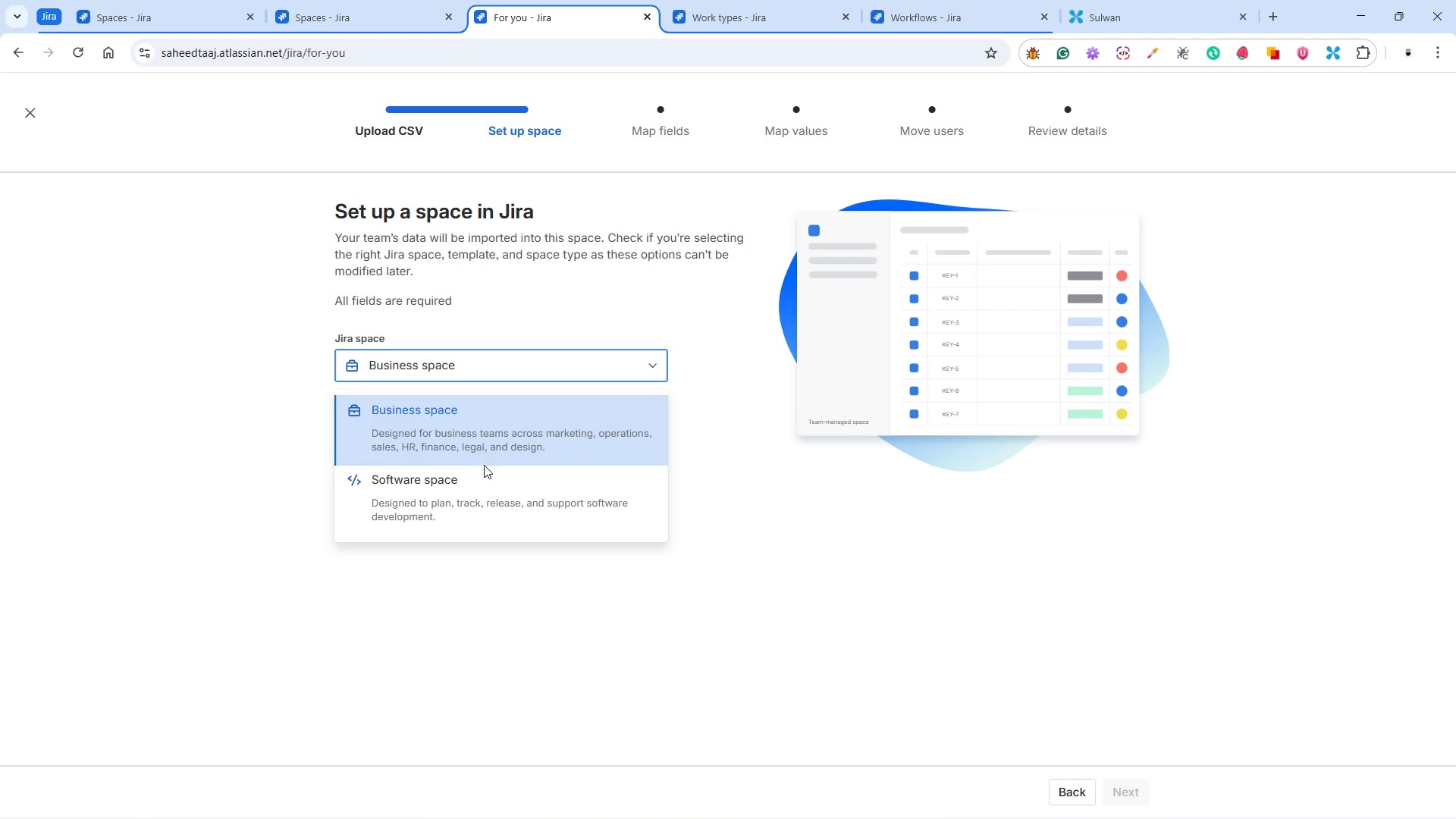 
left_click([466, 484])
 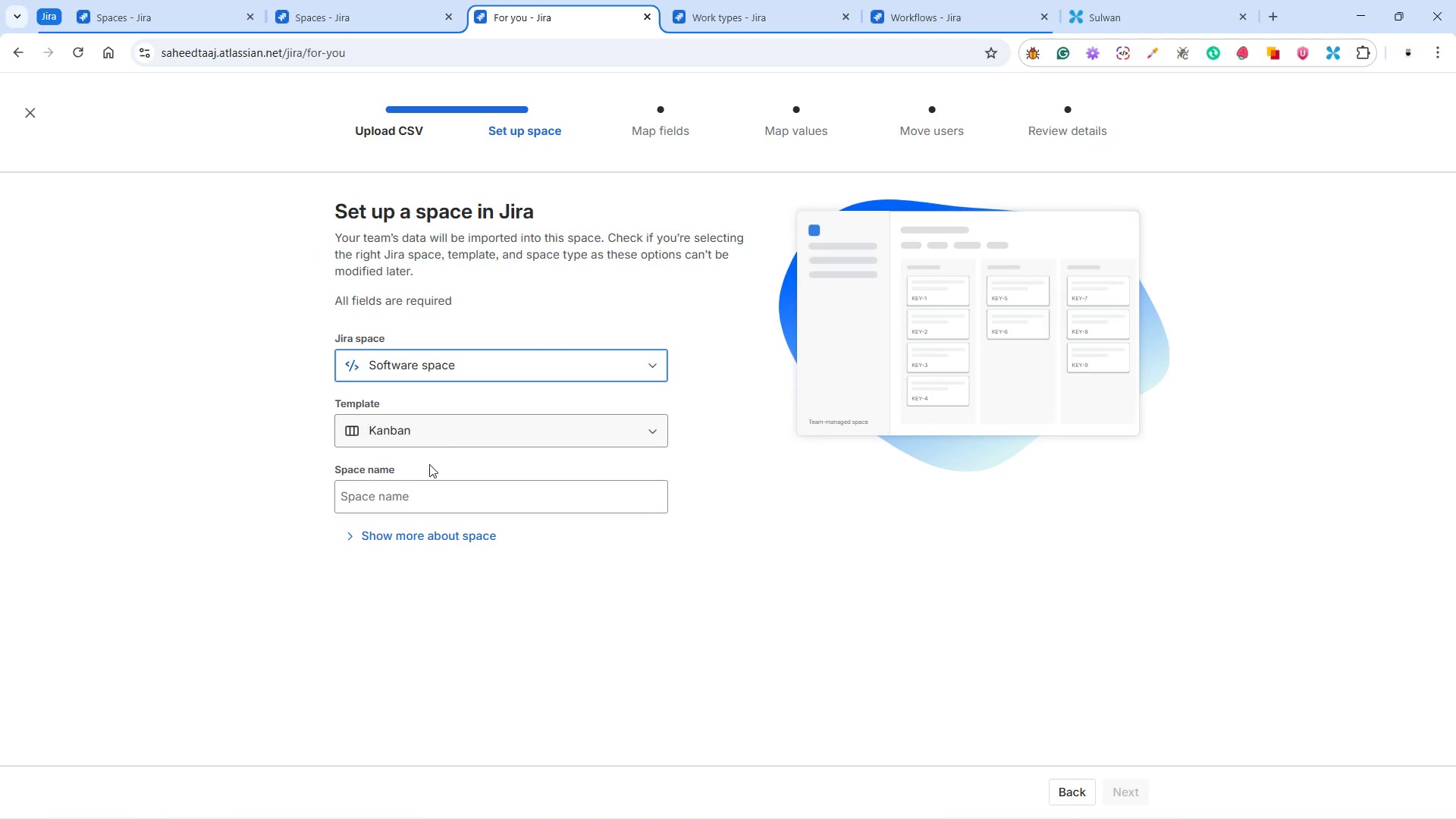 
left_click([431, 493])
 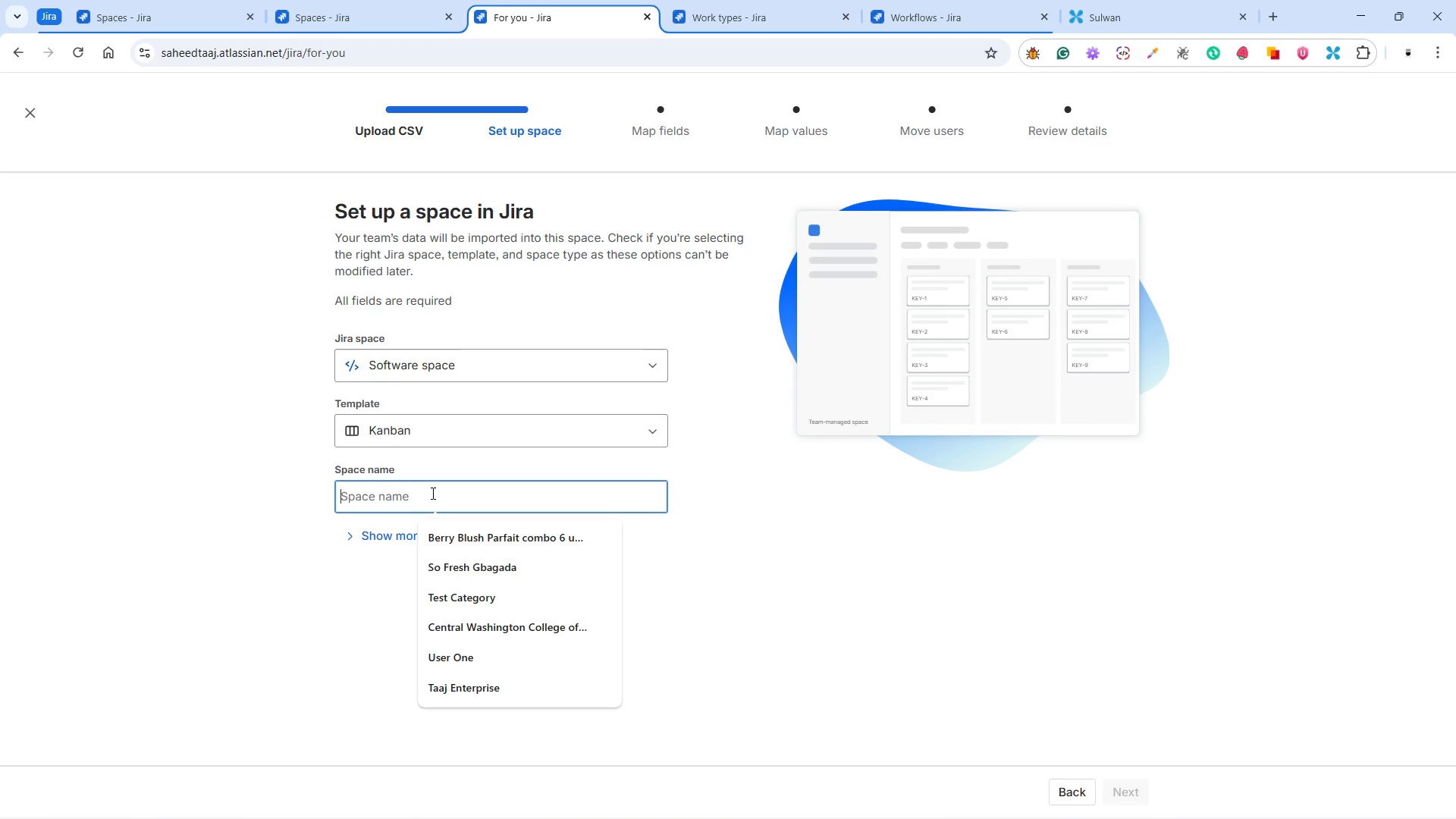 
type(Apex Heavy Rigging Command Center)
 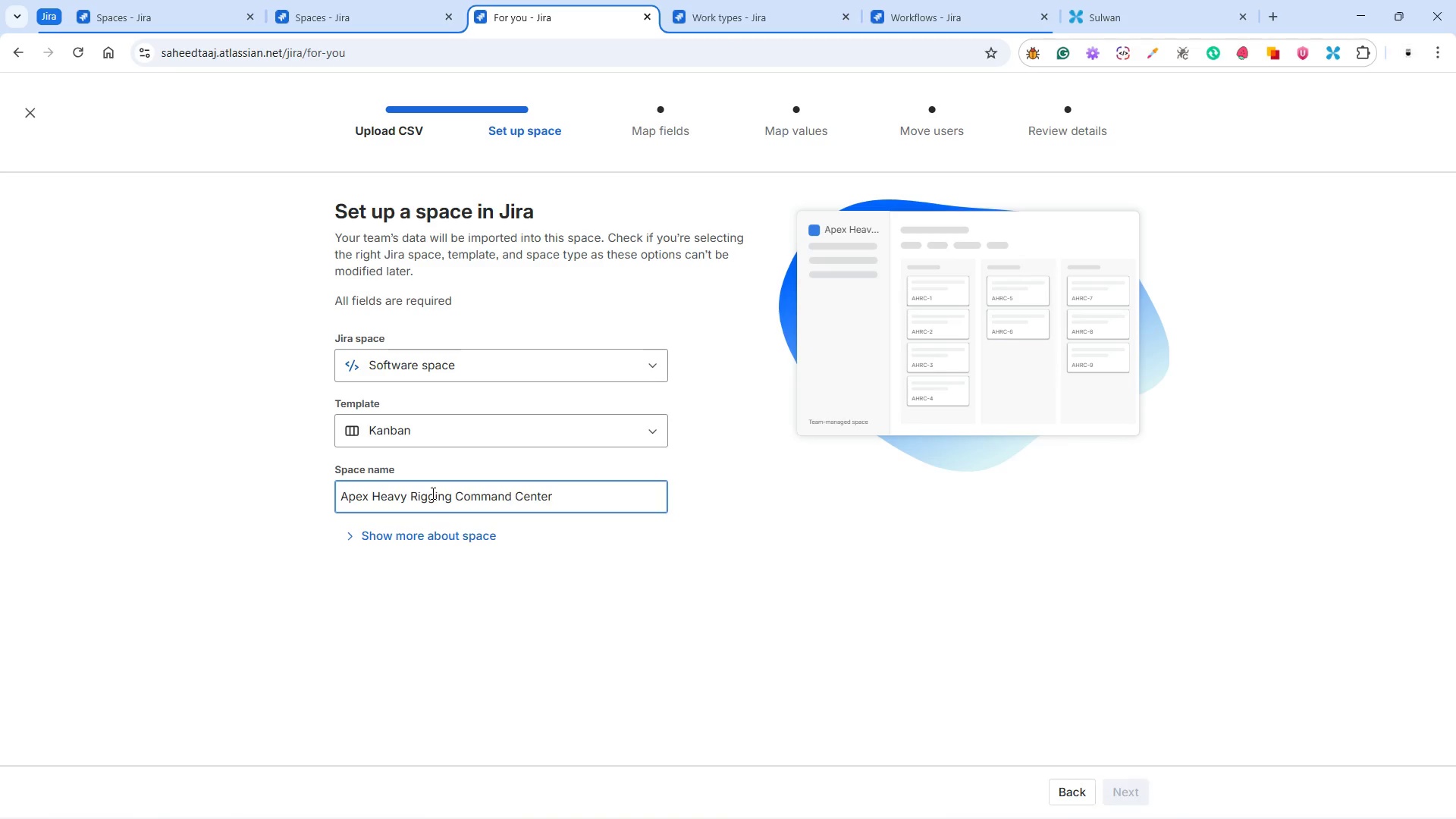 
left_click([441, 528])
 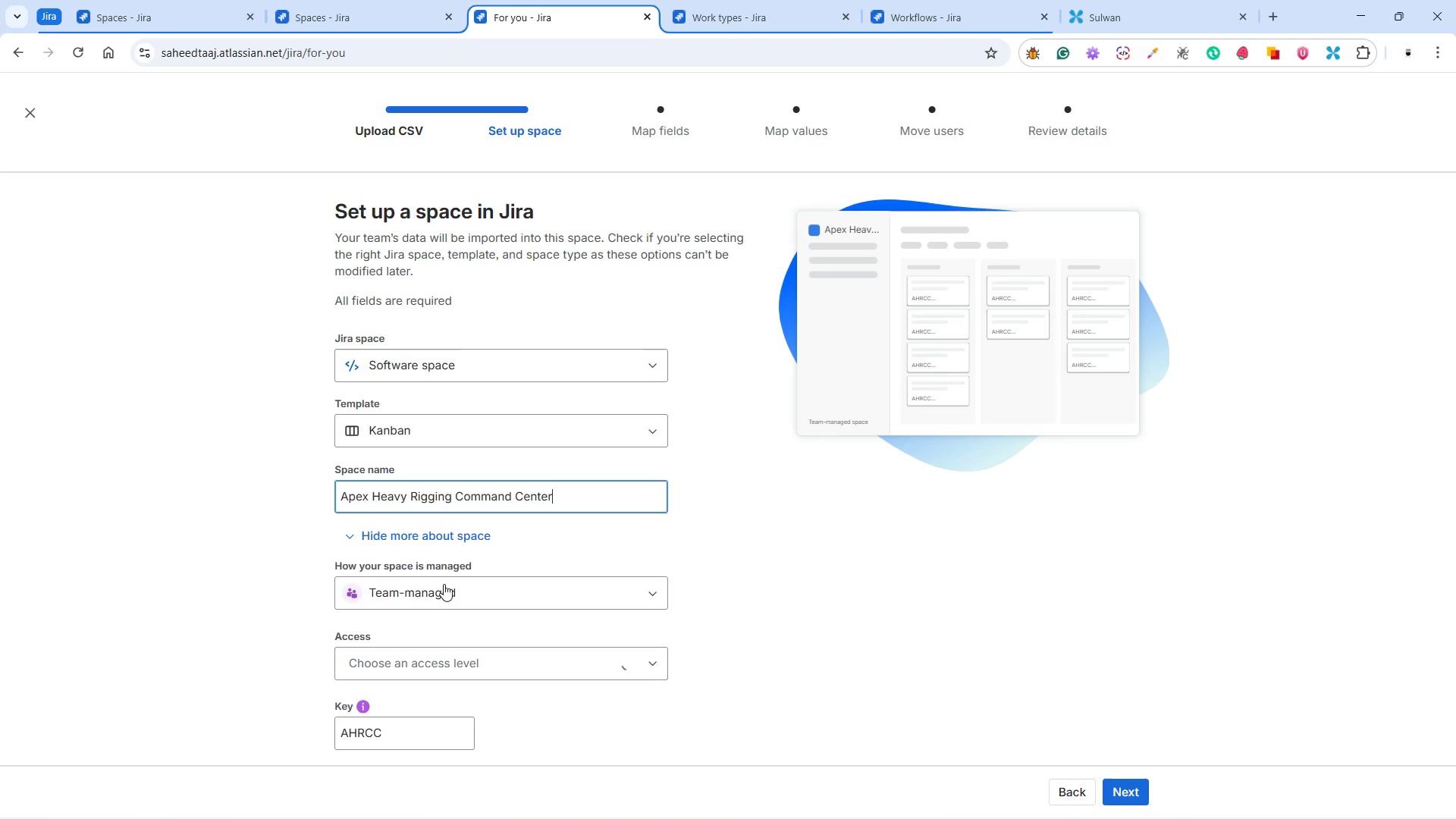 
left_click([440, 587])
 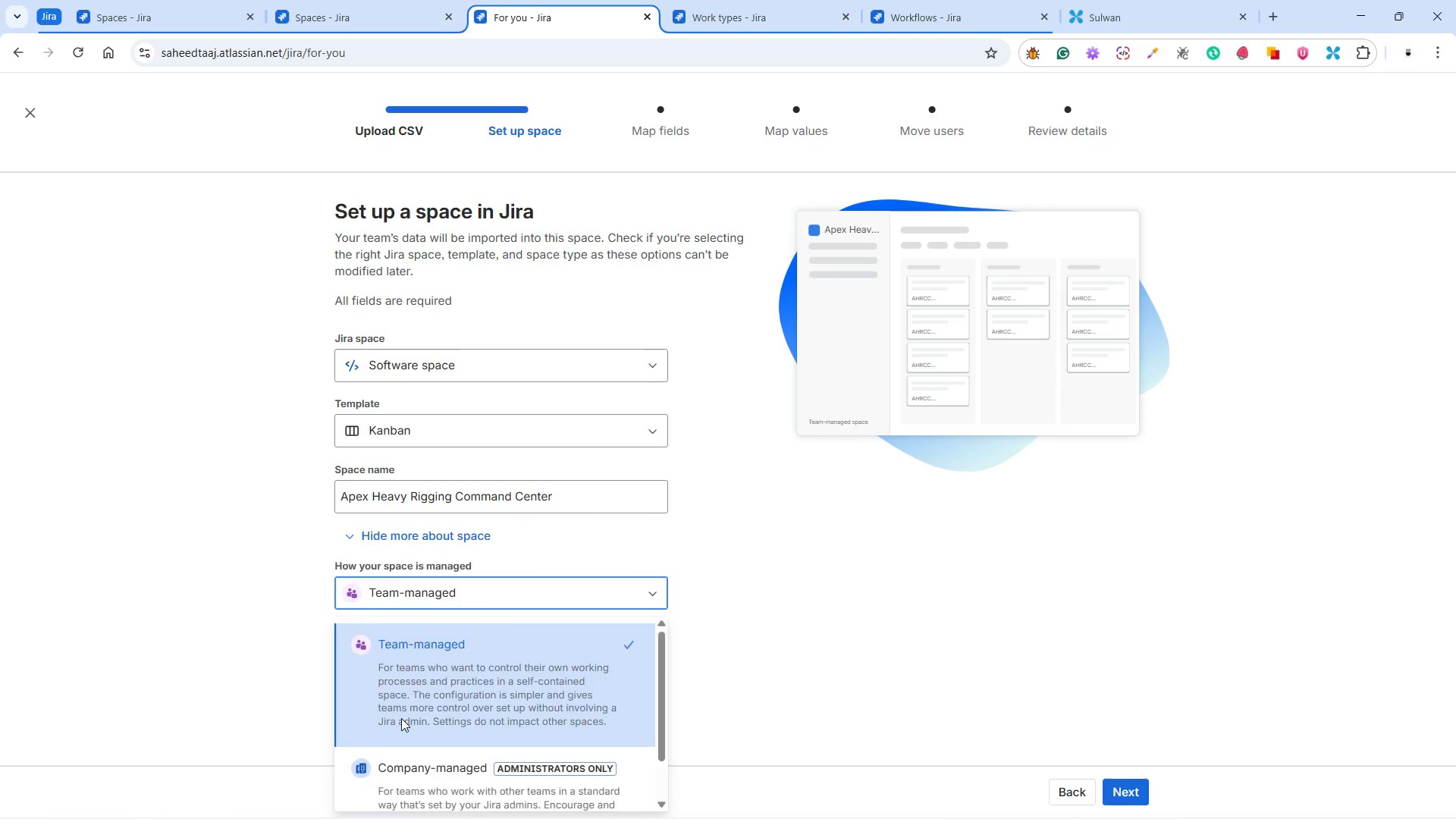 
left_click([400, 733])
 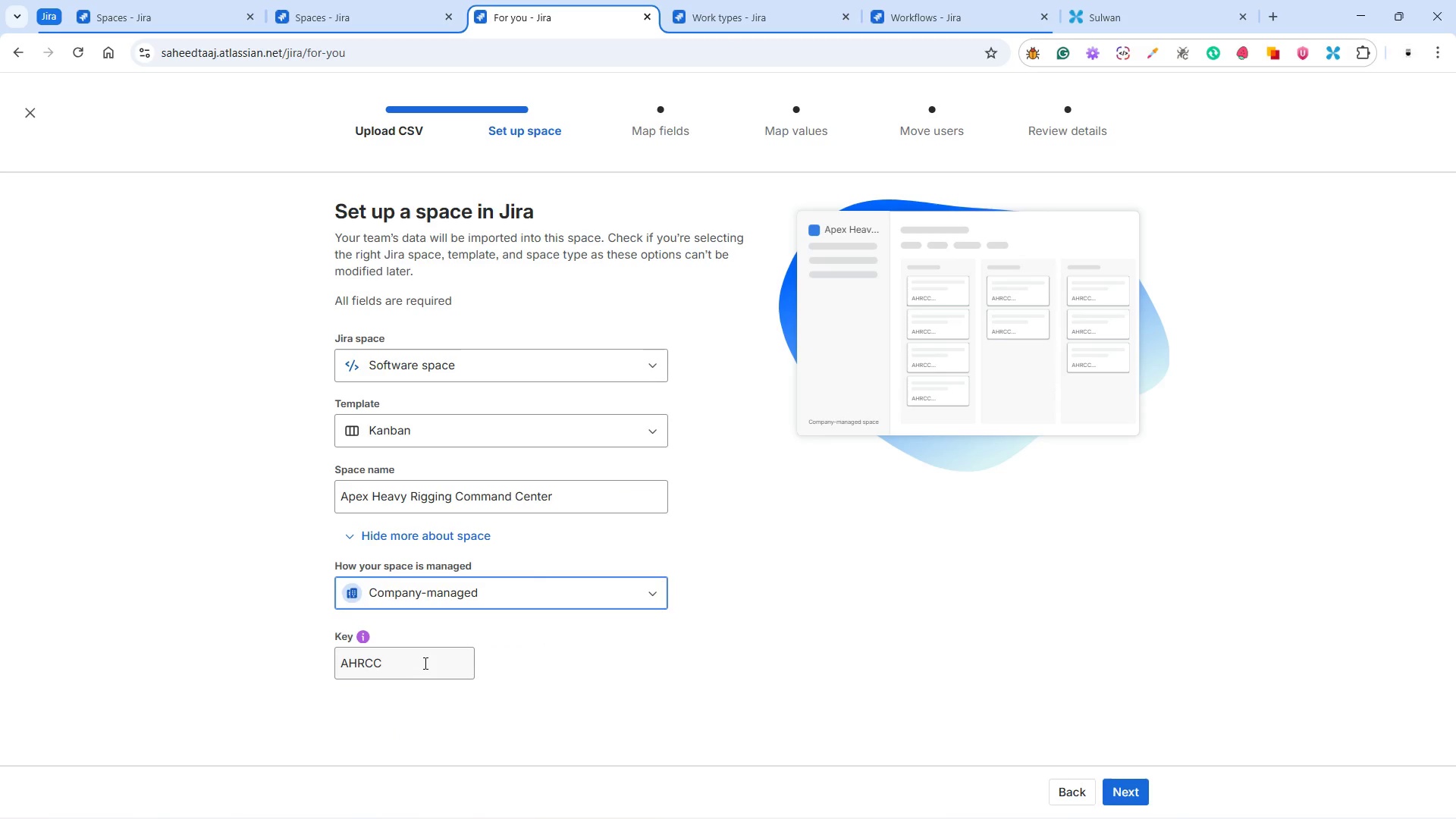 
scroll: coordinate [402, 722], scroll_direction: down, amount: 2.0
 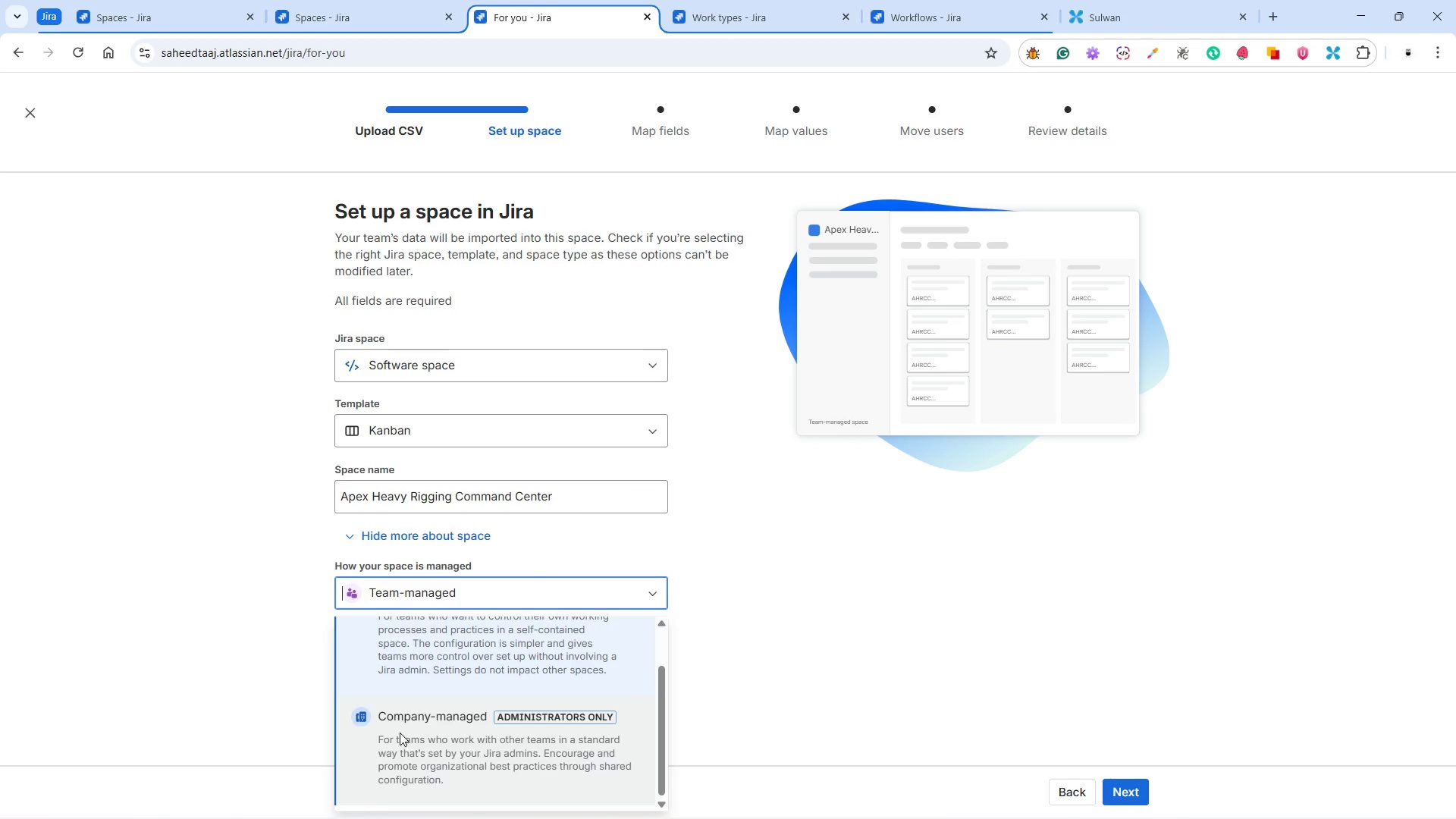 
wait(7.44)
 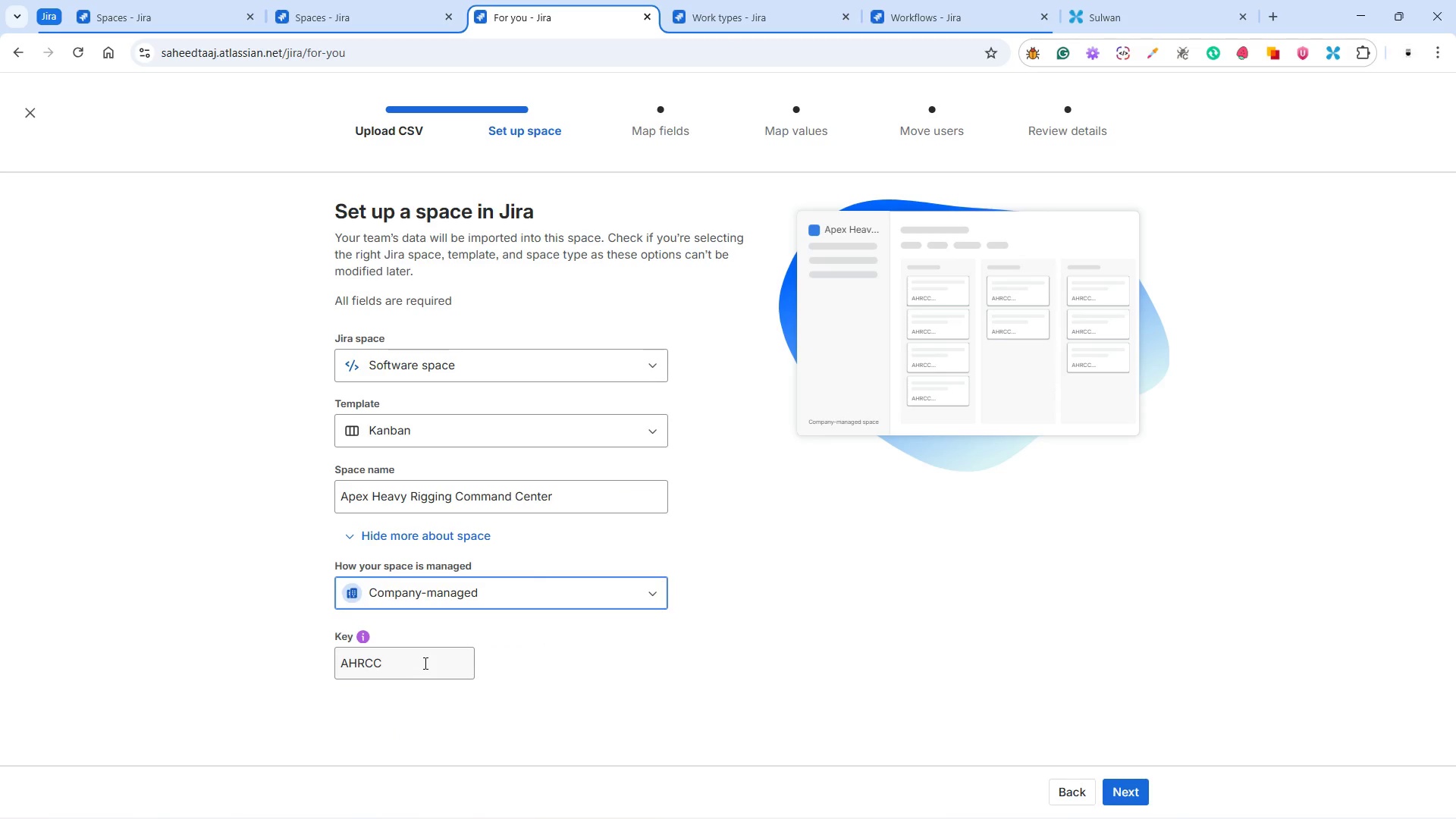 
left_click([424, 663])
 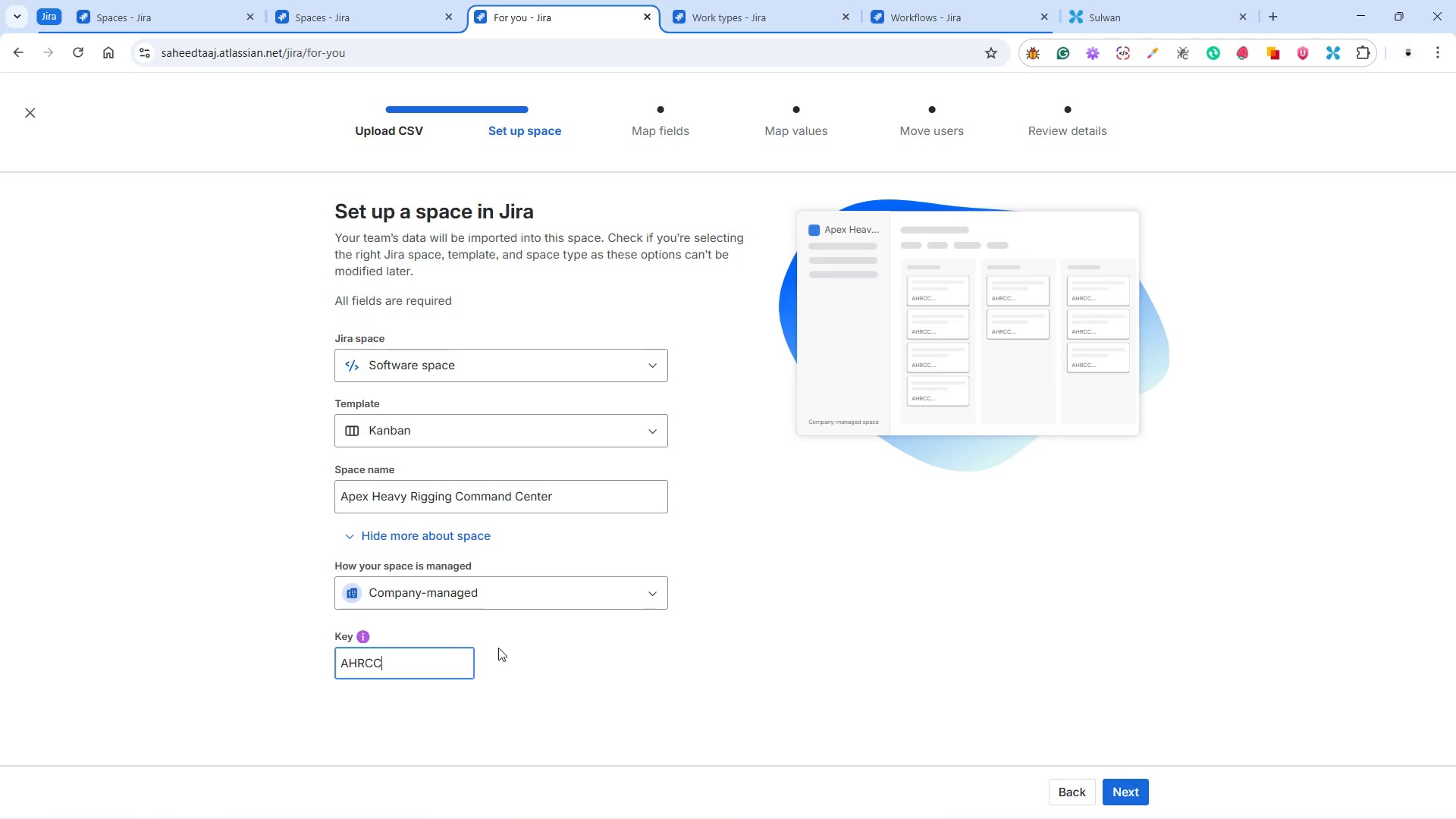 
wait(5.89)
 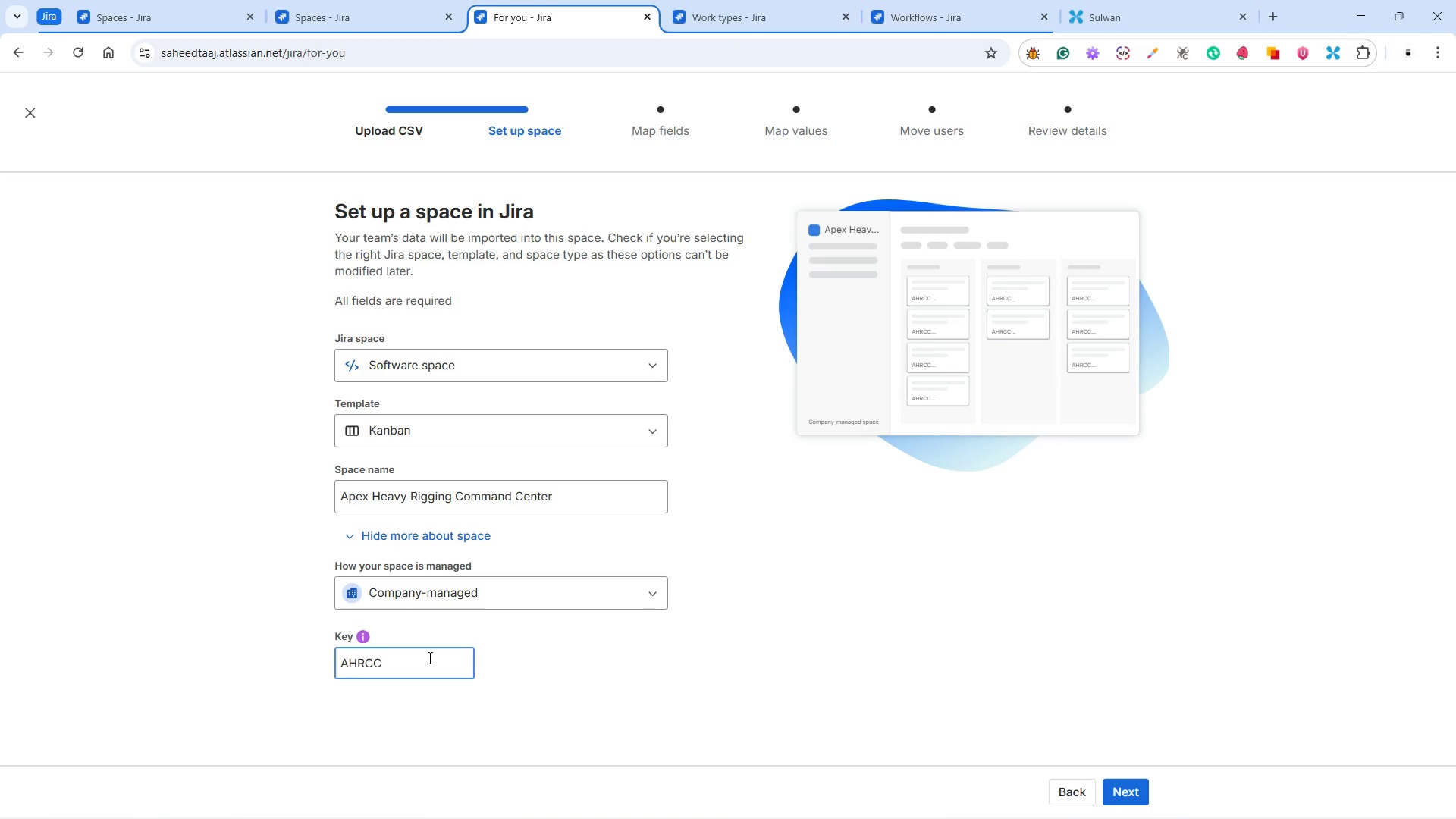 
scroll: coordinate [599, 647], scroll_direction: down, amount: 2.0
 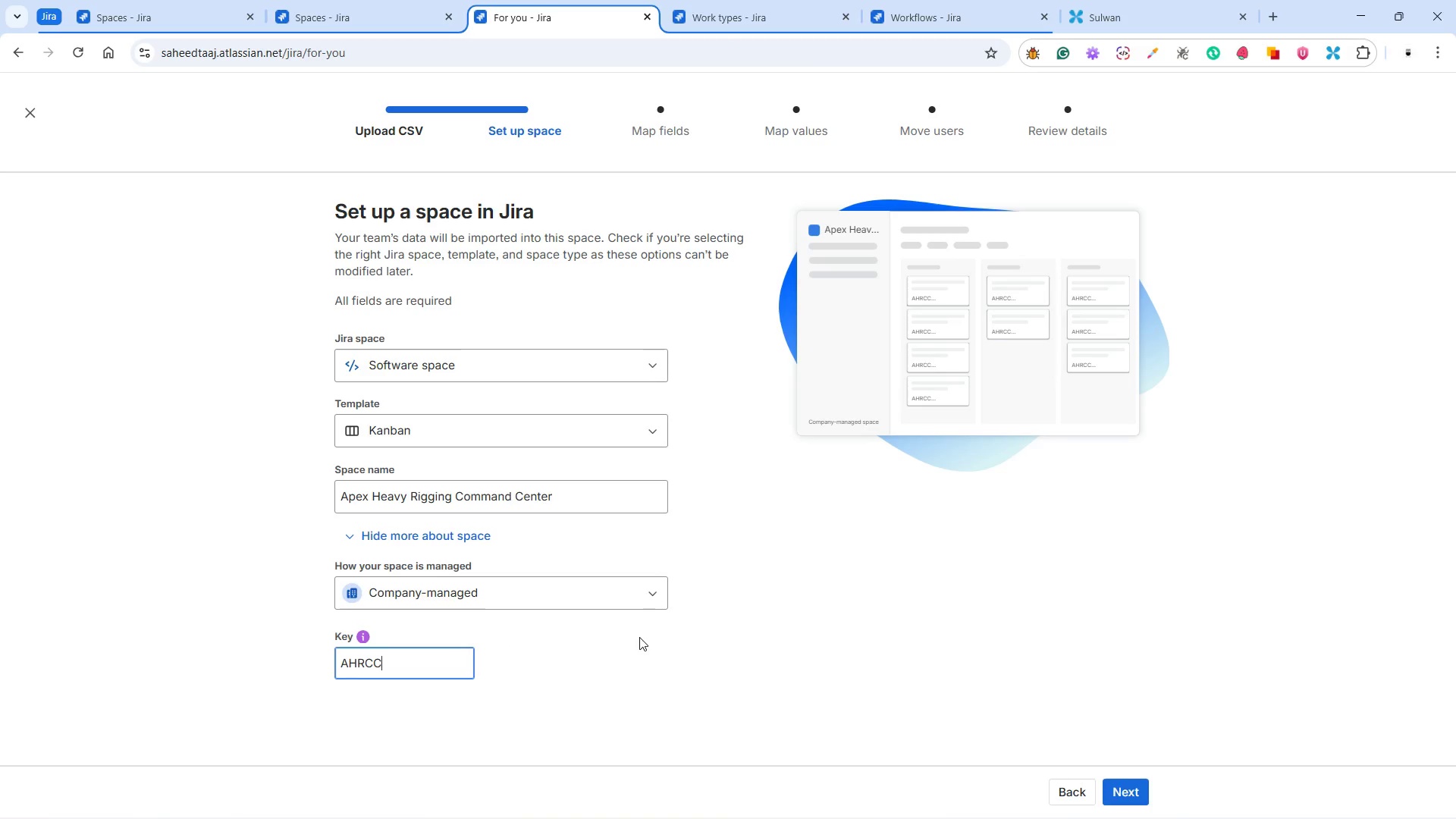 
scroll: coordinate [643, 637], scroll_direction: up, amount: 5.0
 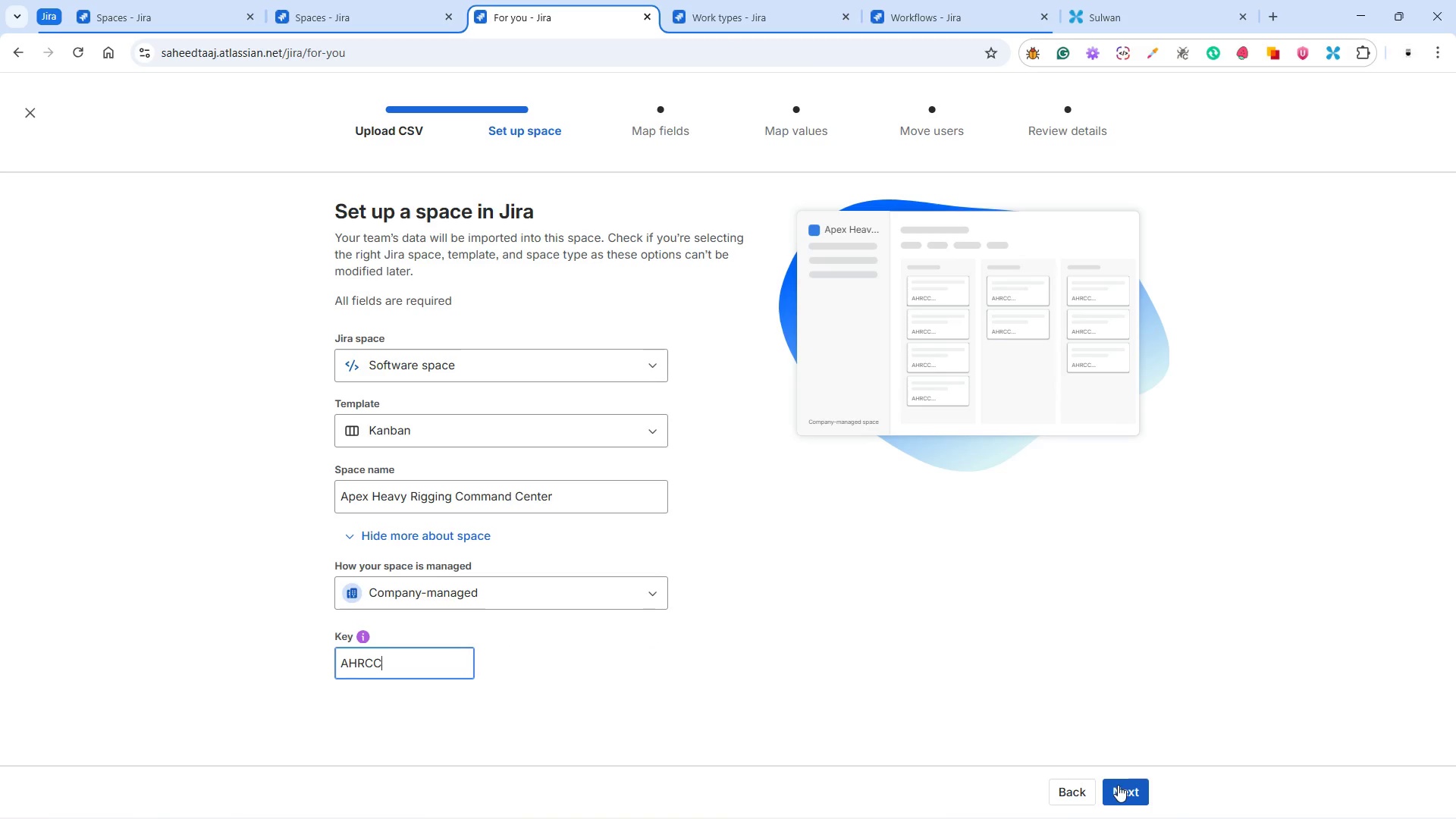 
left_click([1122, 789])
 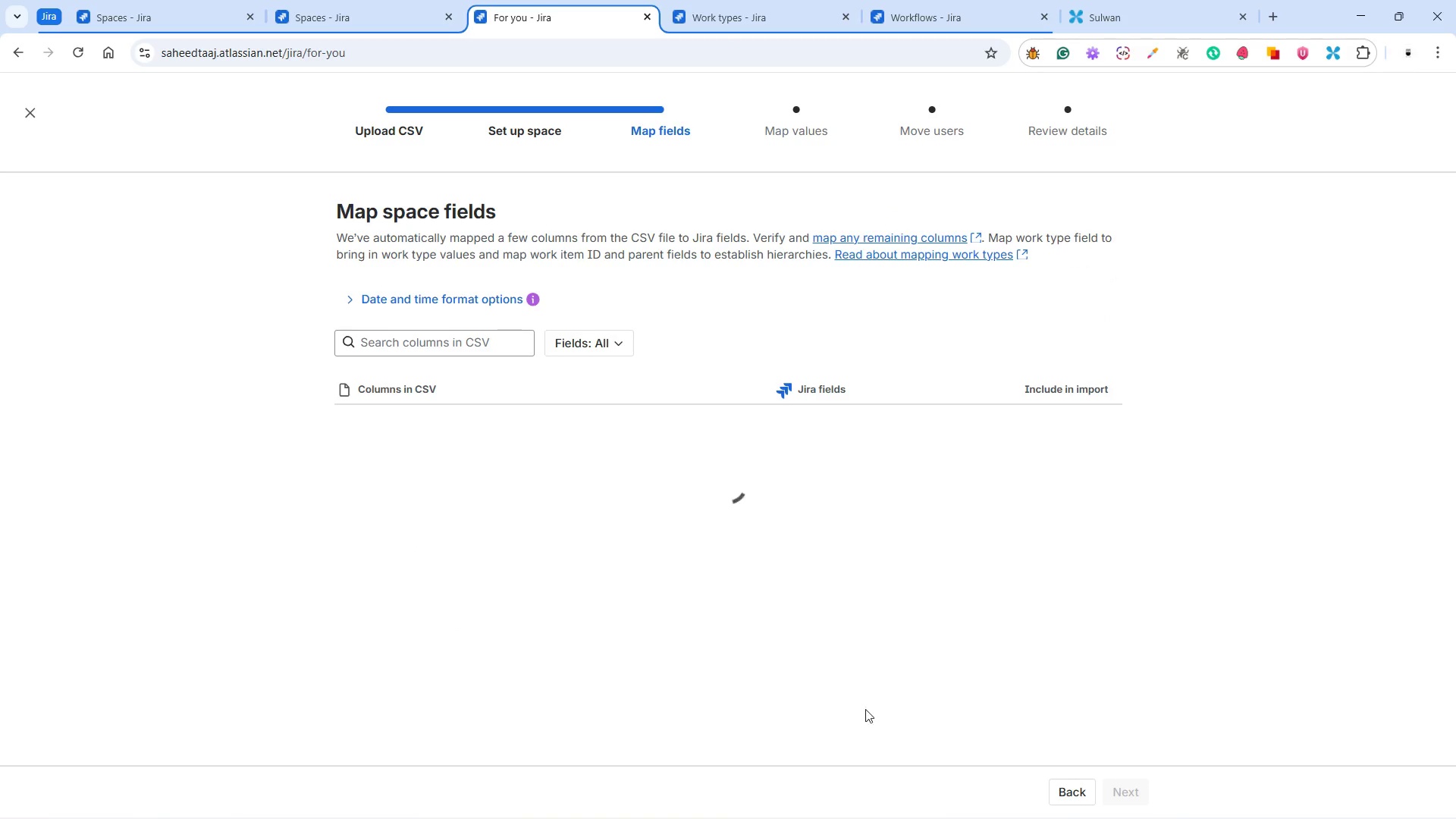 
mouse_move([552, 602])
 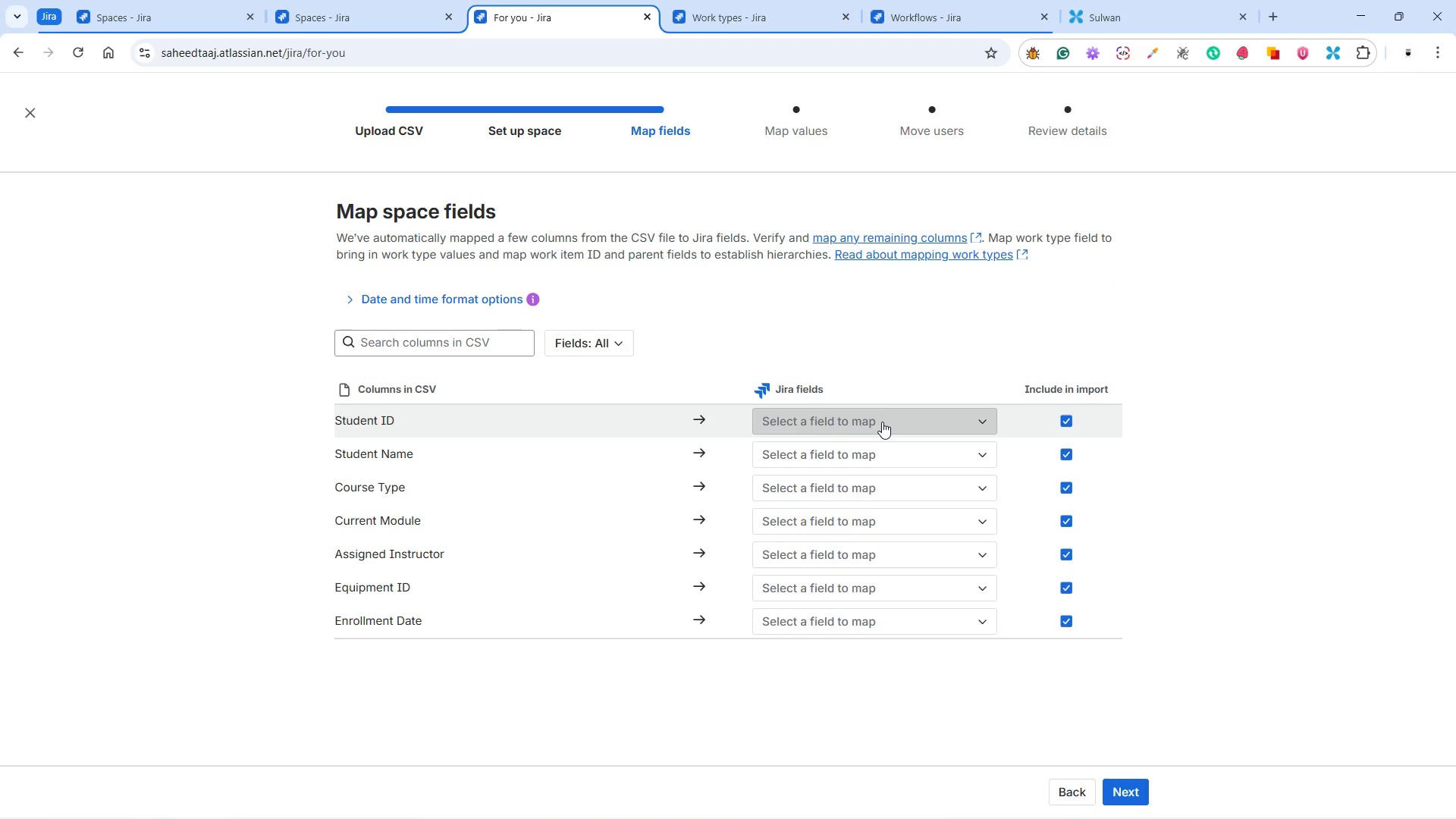 
left_click([882, 422])
 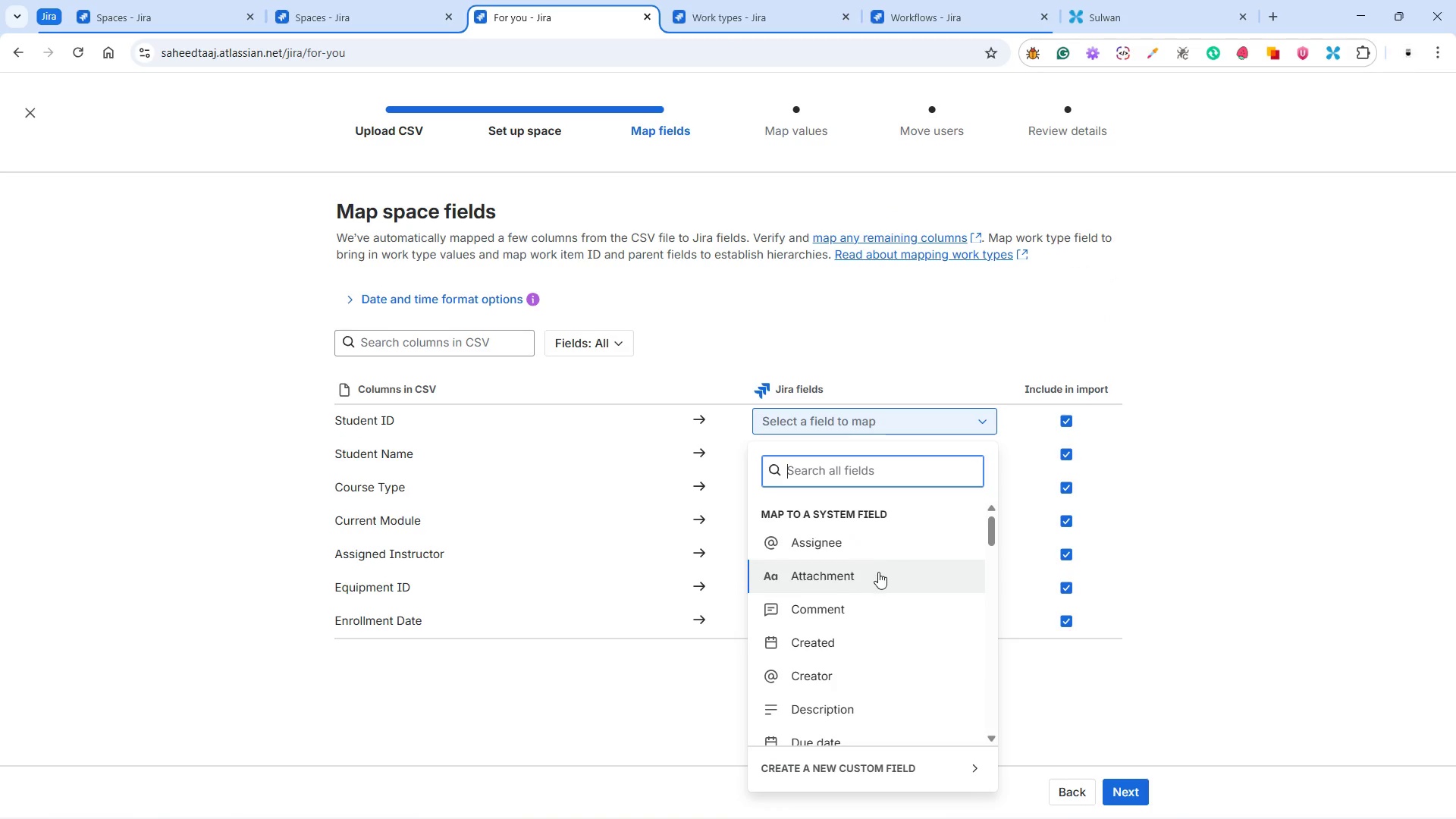 
scroll: coordinate [863, 598], scroll_direction: down, amount: 12.0
 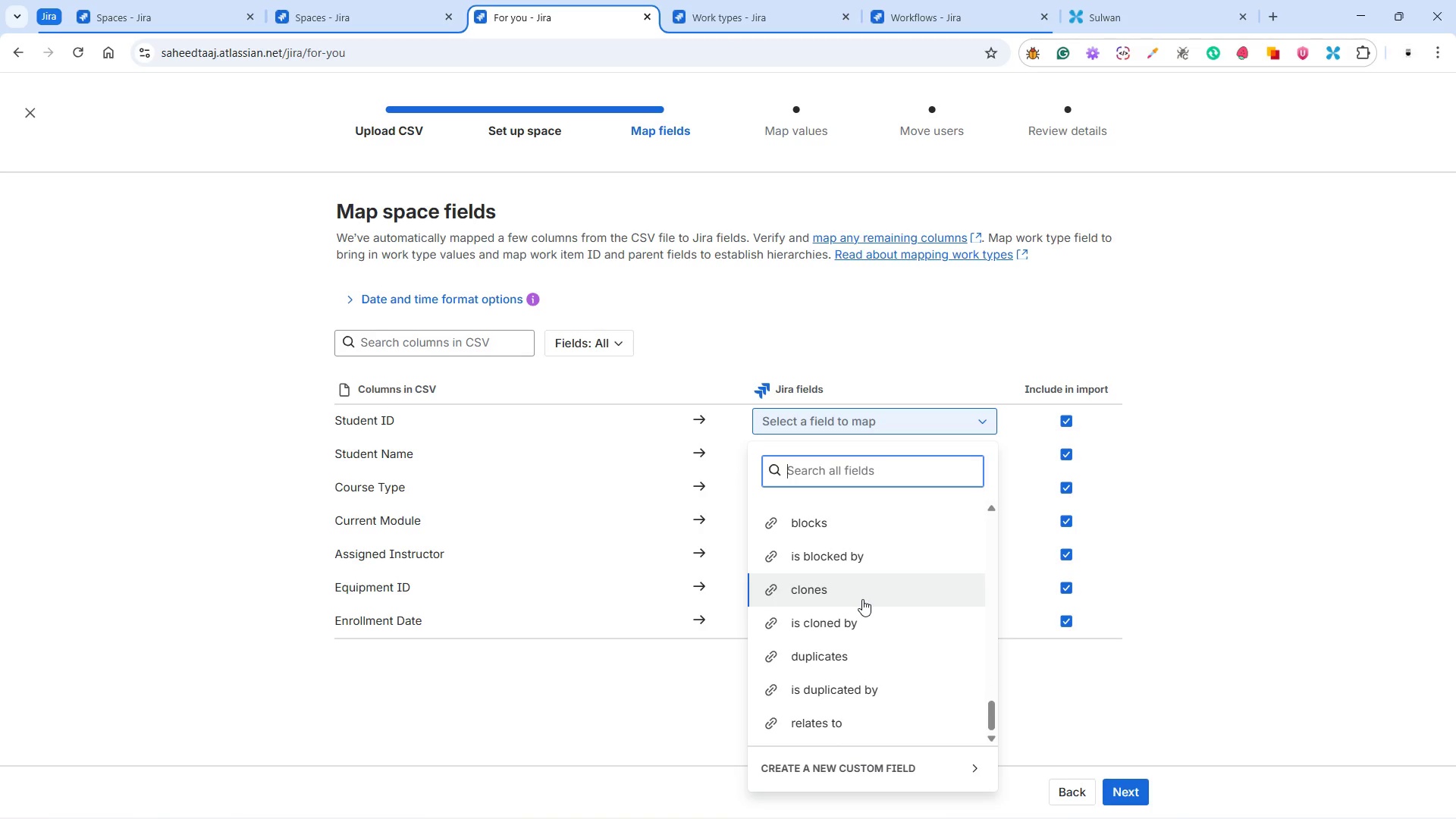 
scroll: coordinate [862, 599], scroll_direction: up, amount: 2.0
 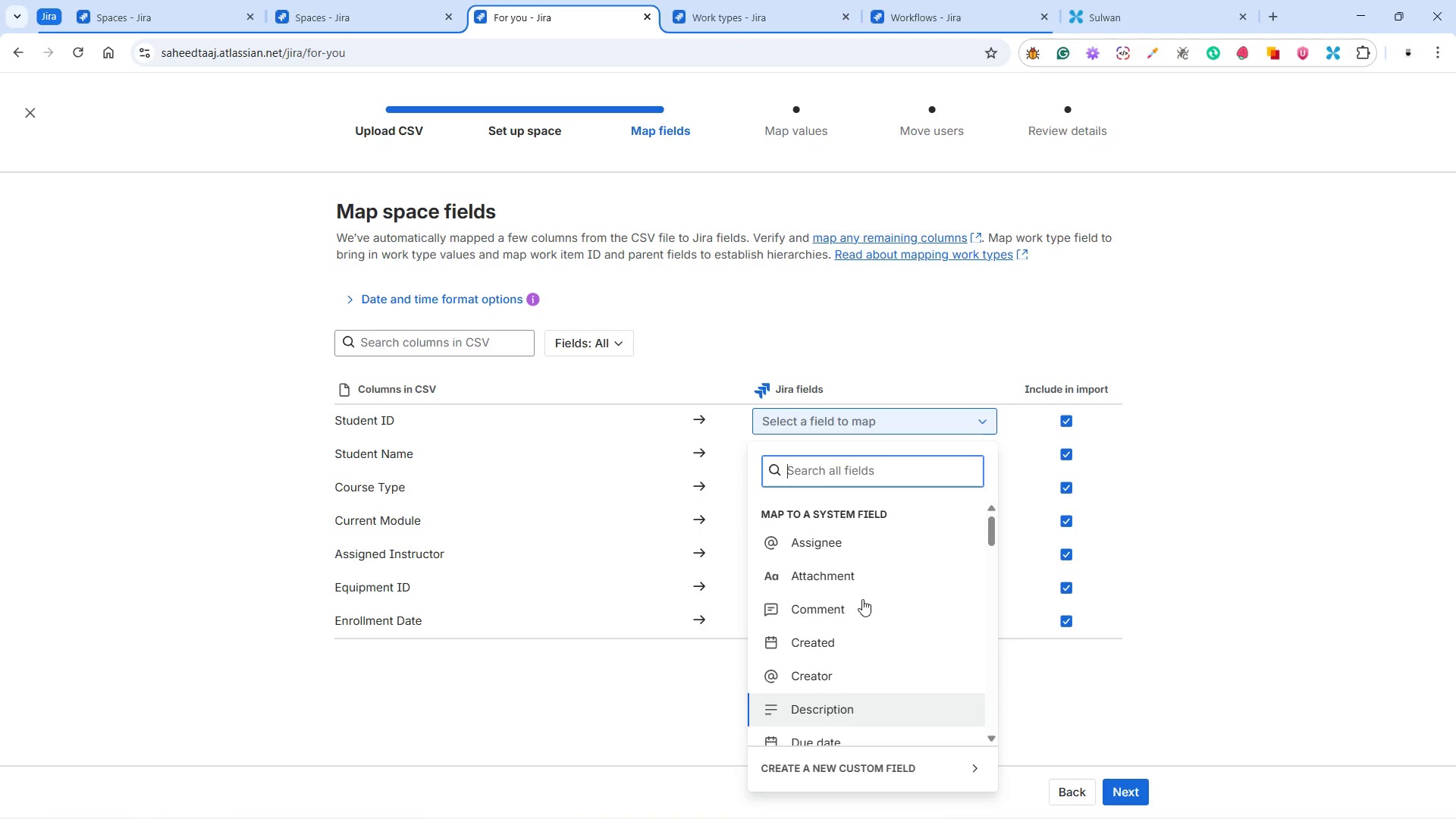 
left_click([854, 764])
 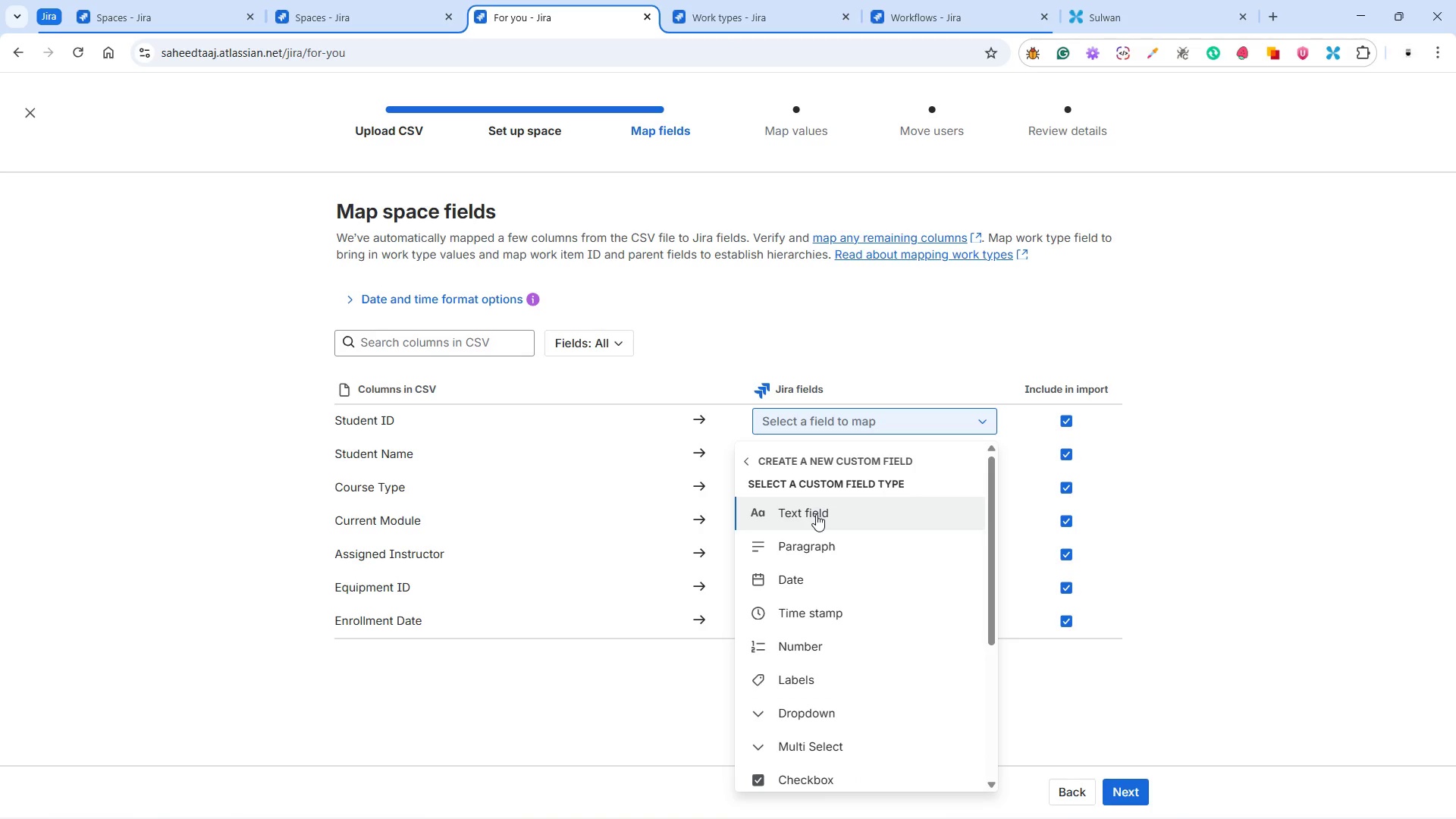 
left_click([816, 514])
 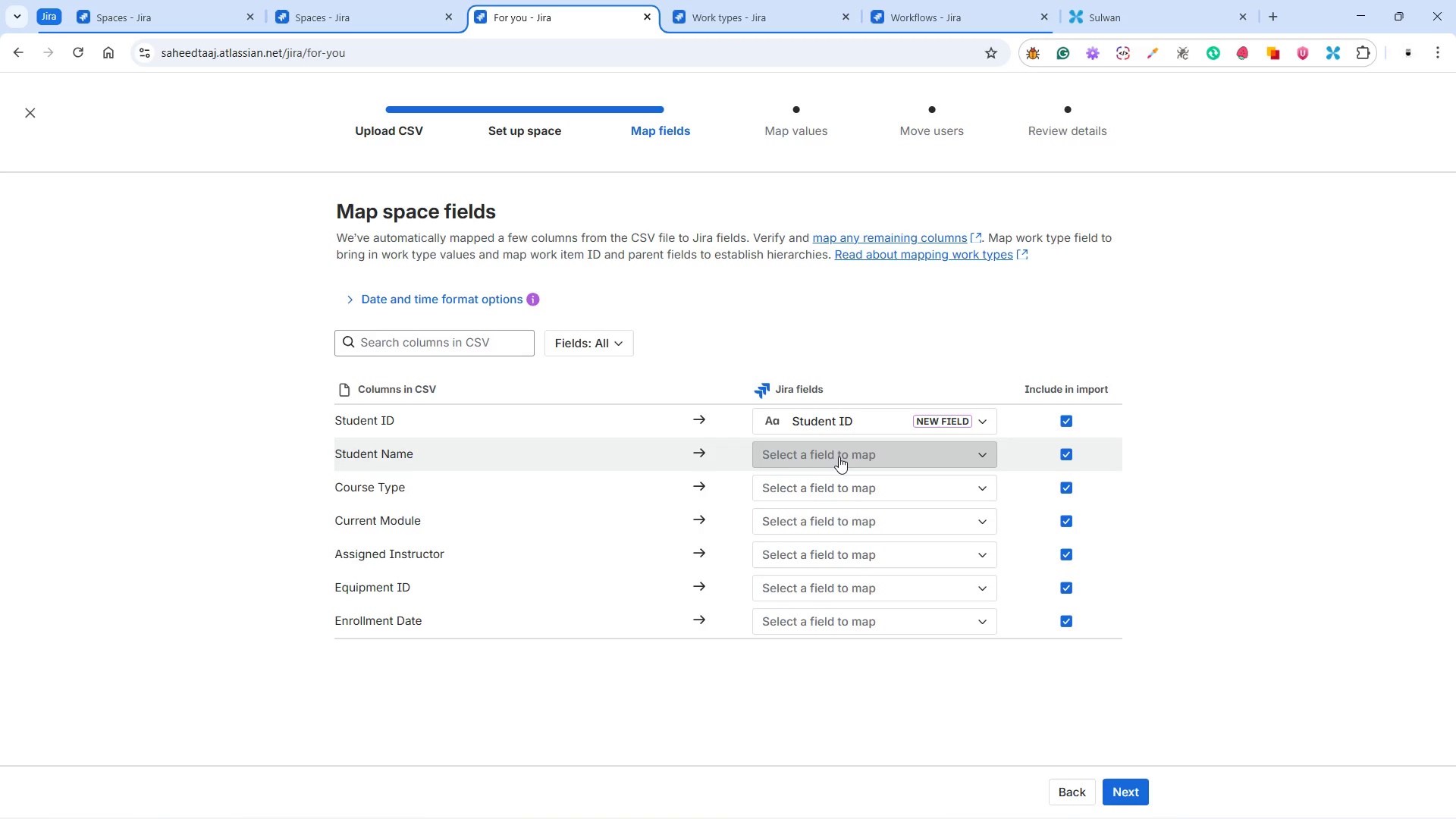 
left_click([839, 456])
 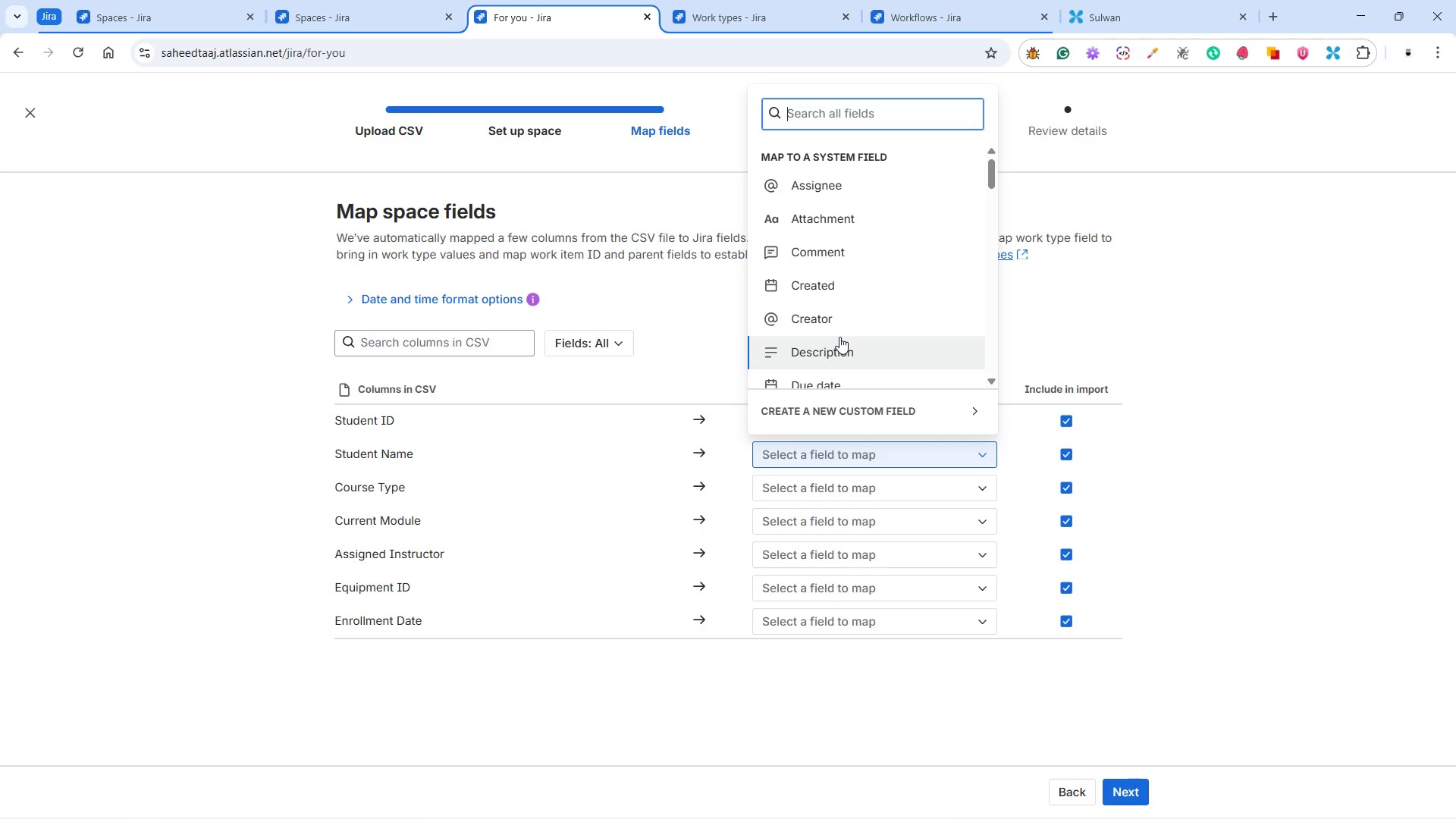 
scroll: coordinate [839, 337], scroll_direction: none, amount: 0.0
 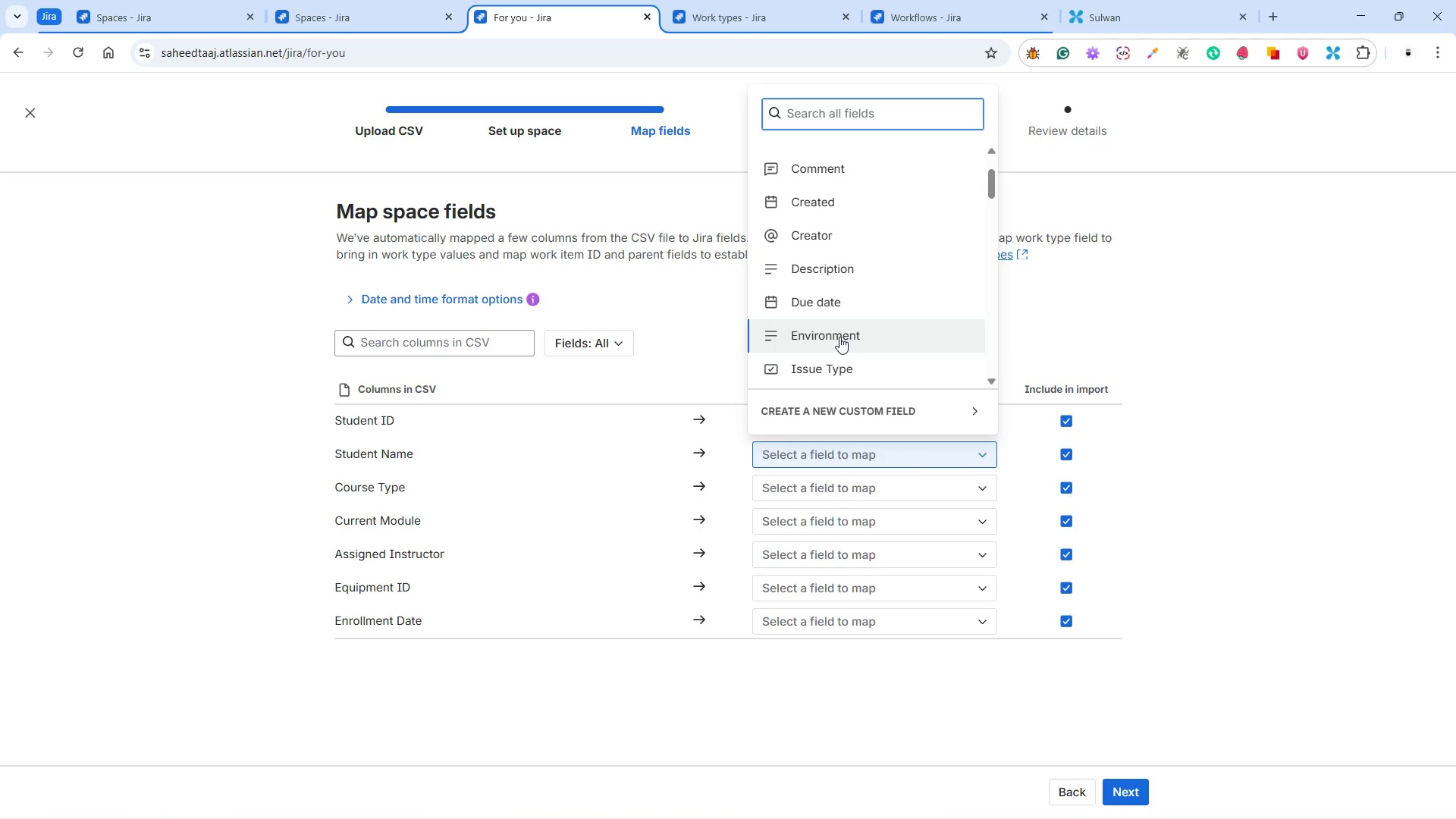 
type(summ)
 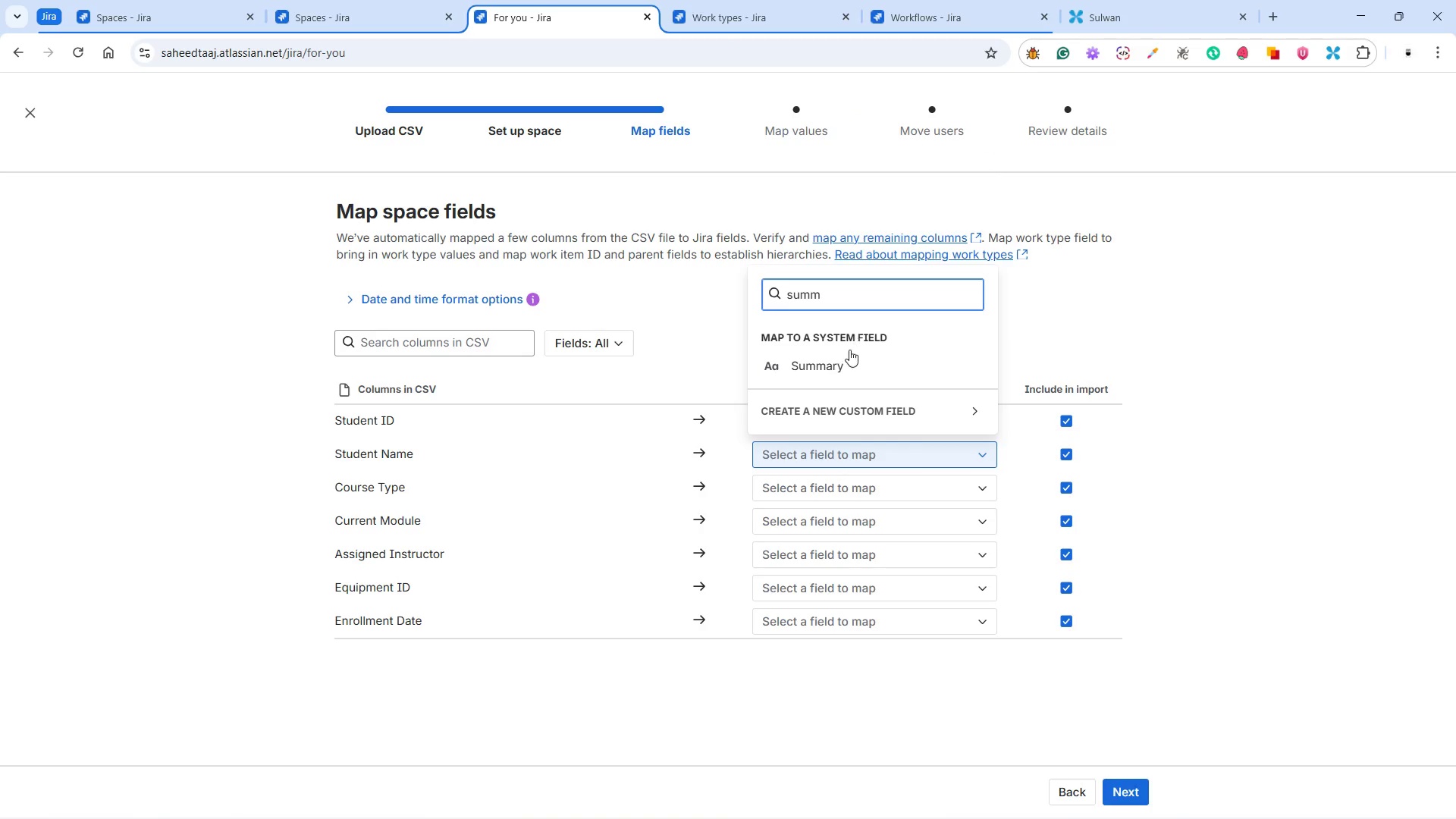 
left_click([828, 360])
 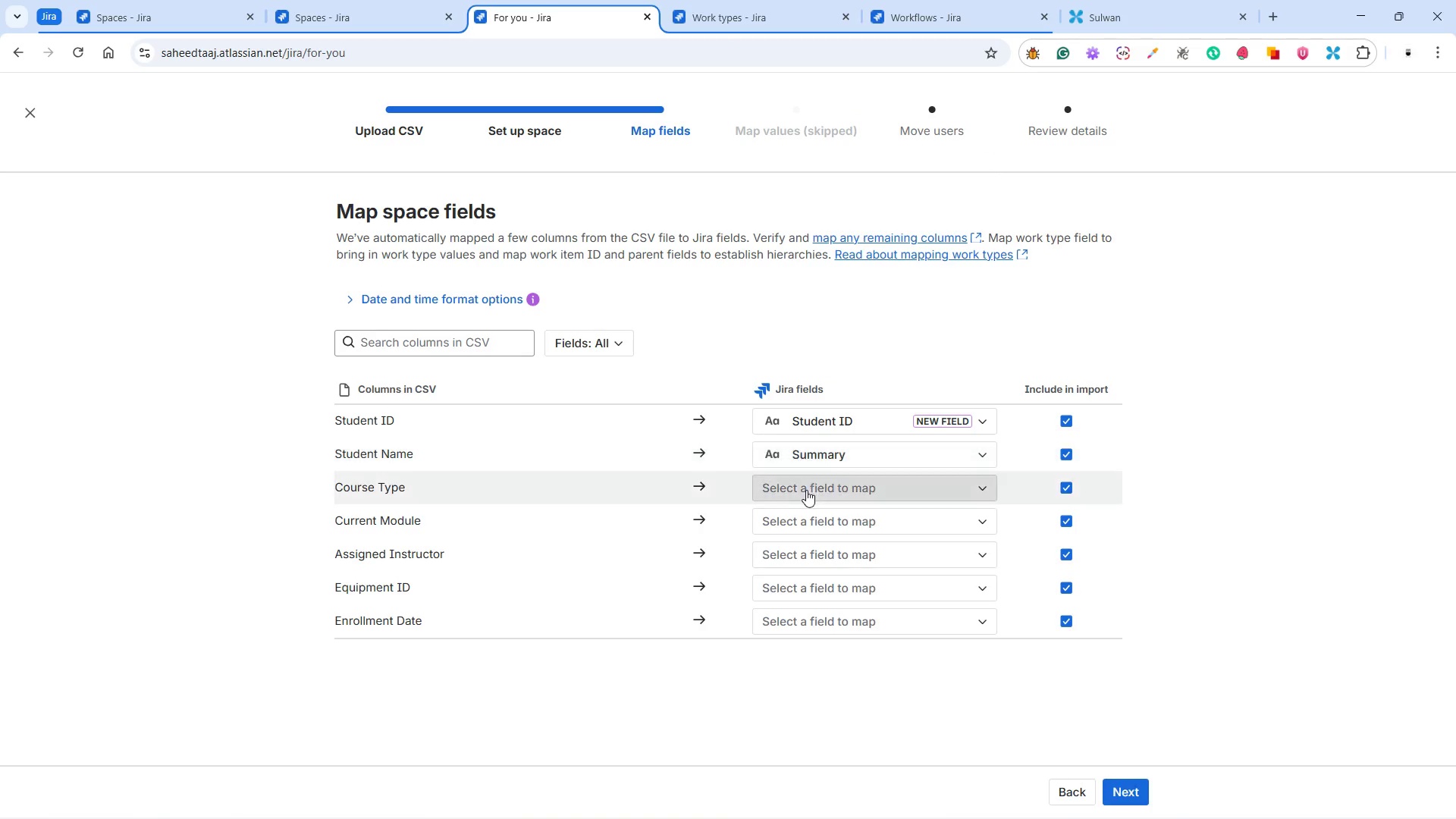 
left_click([808, 488])
 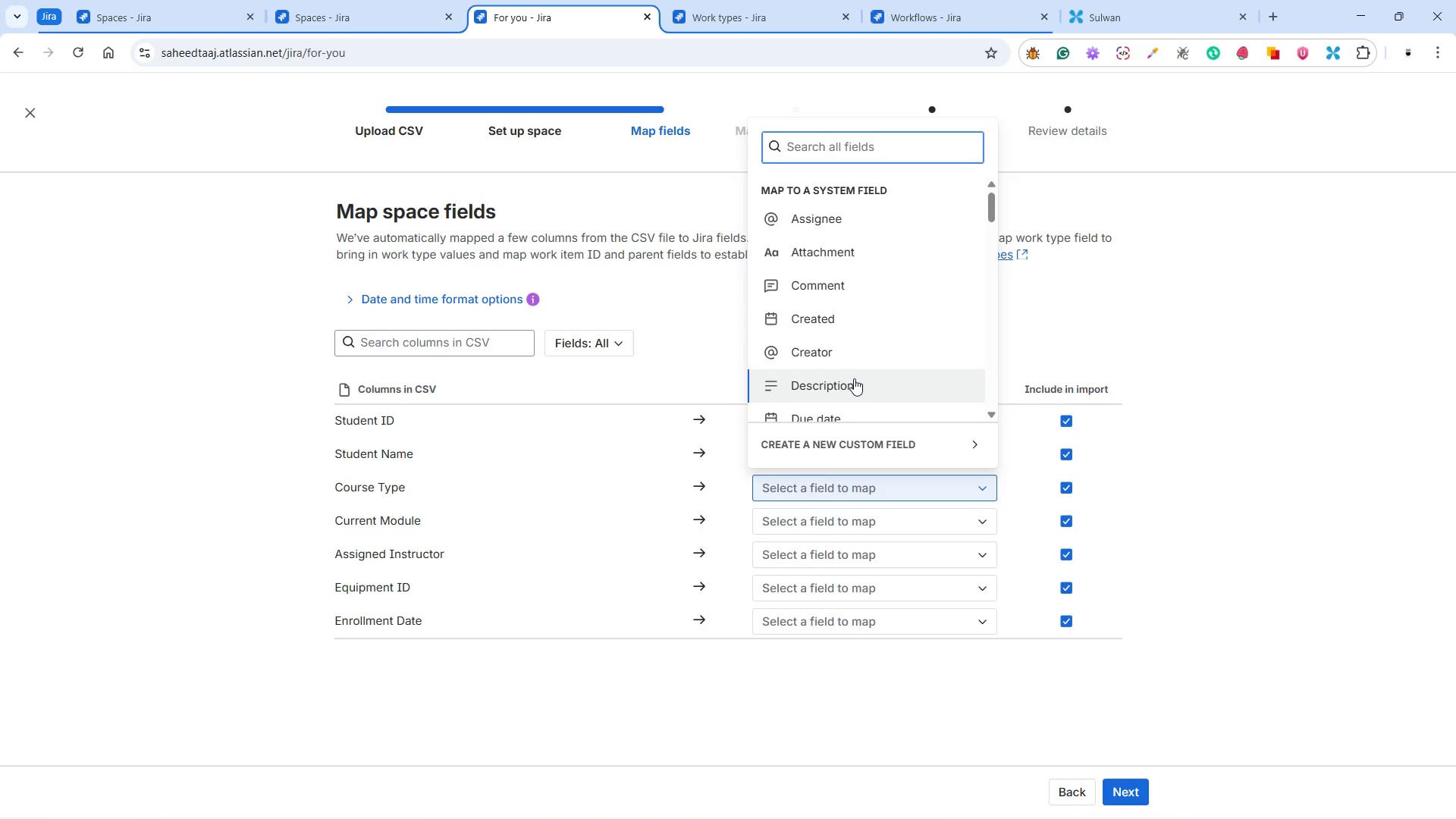 
wait(7.09)
 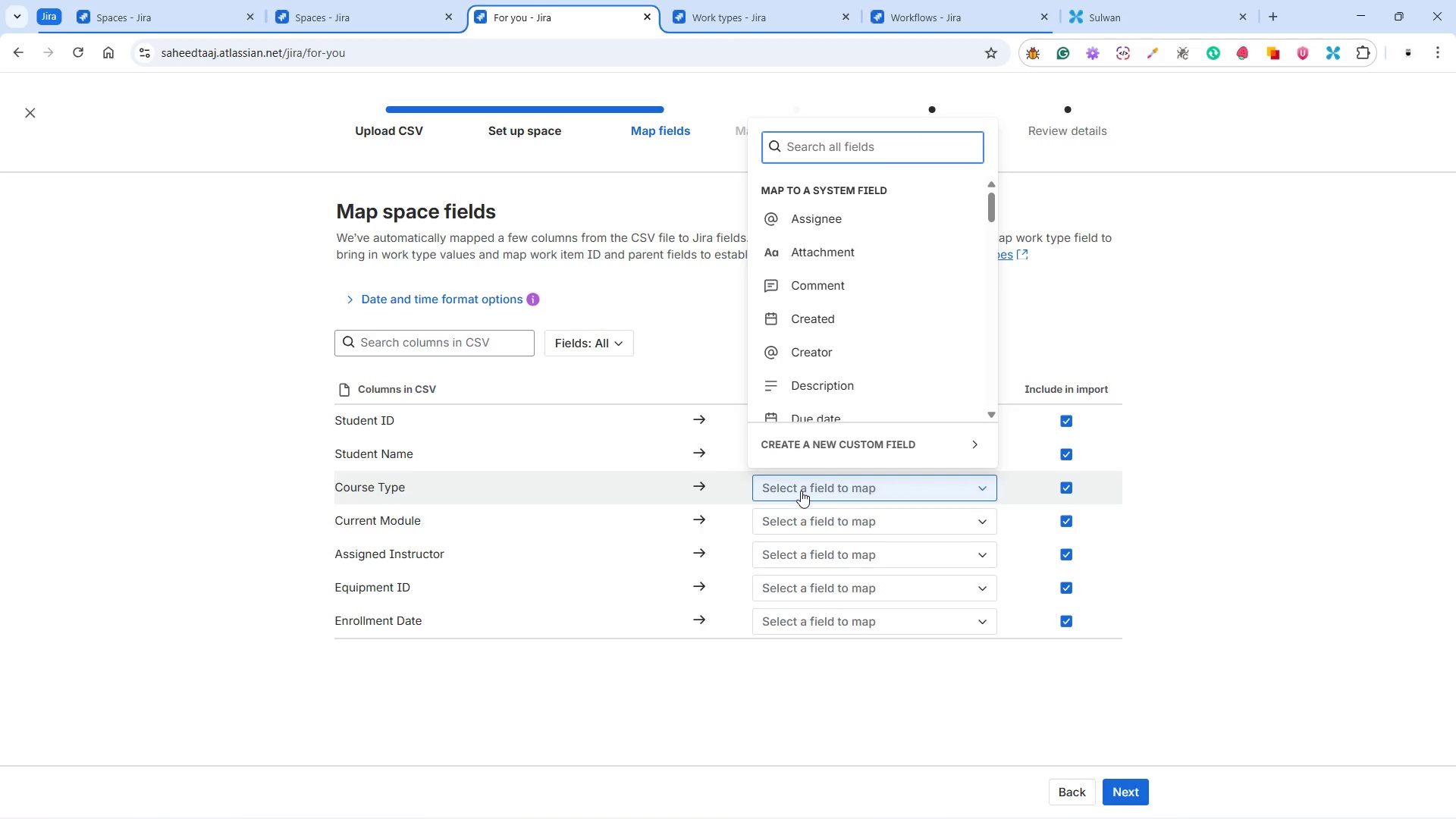 
scroll: coordinate [846, 335], scroll_direction: down, amount: 6.0
 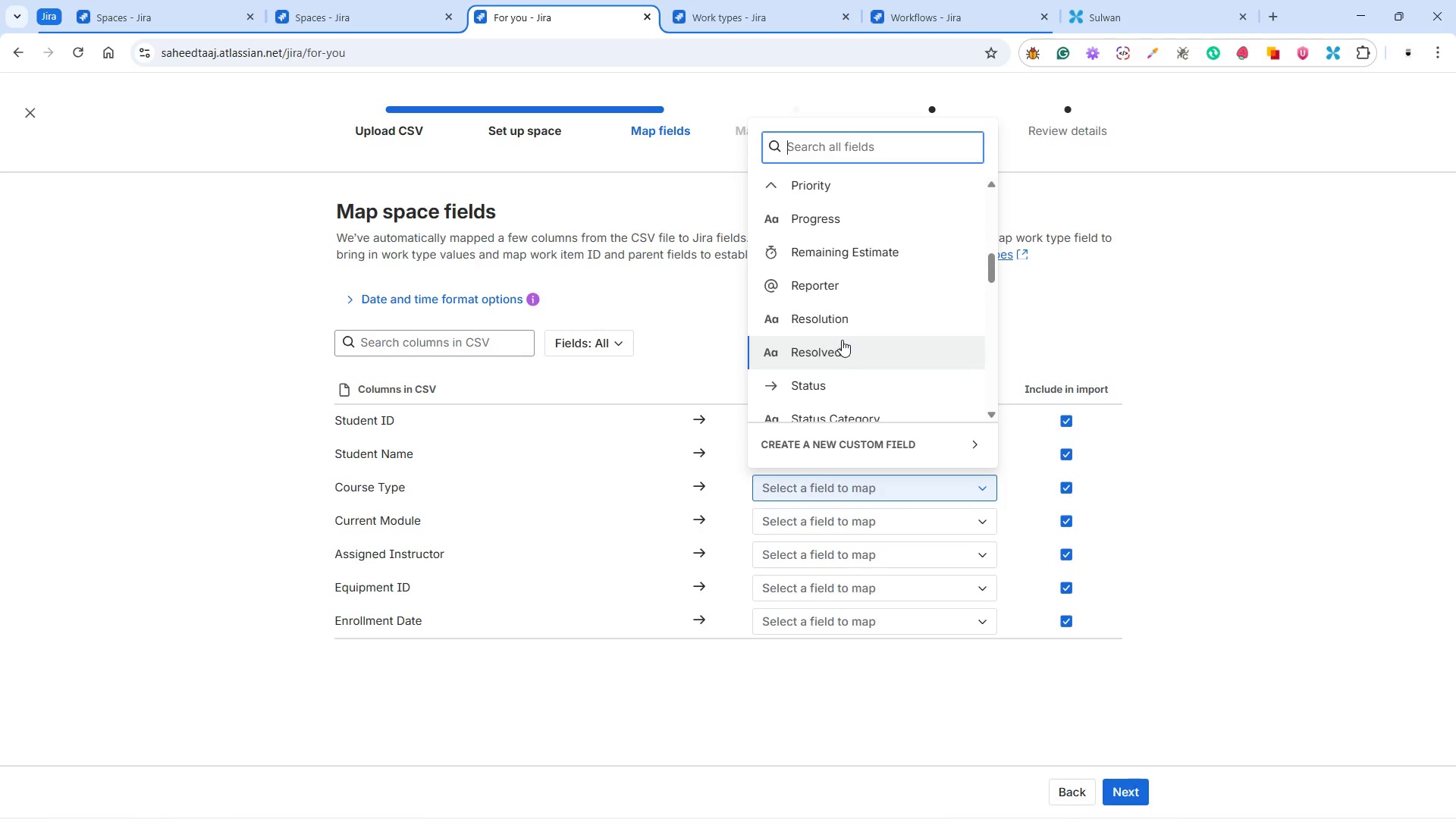 
scroll: coordinate [867, 350], scroll_direction: down, amount: 5.0
 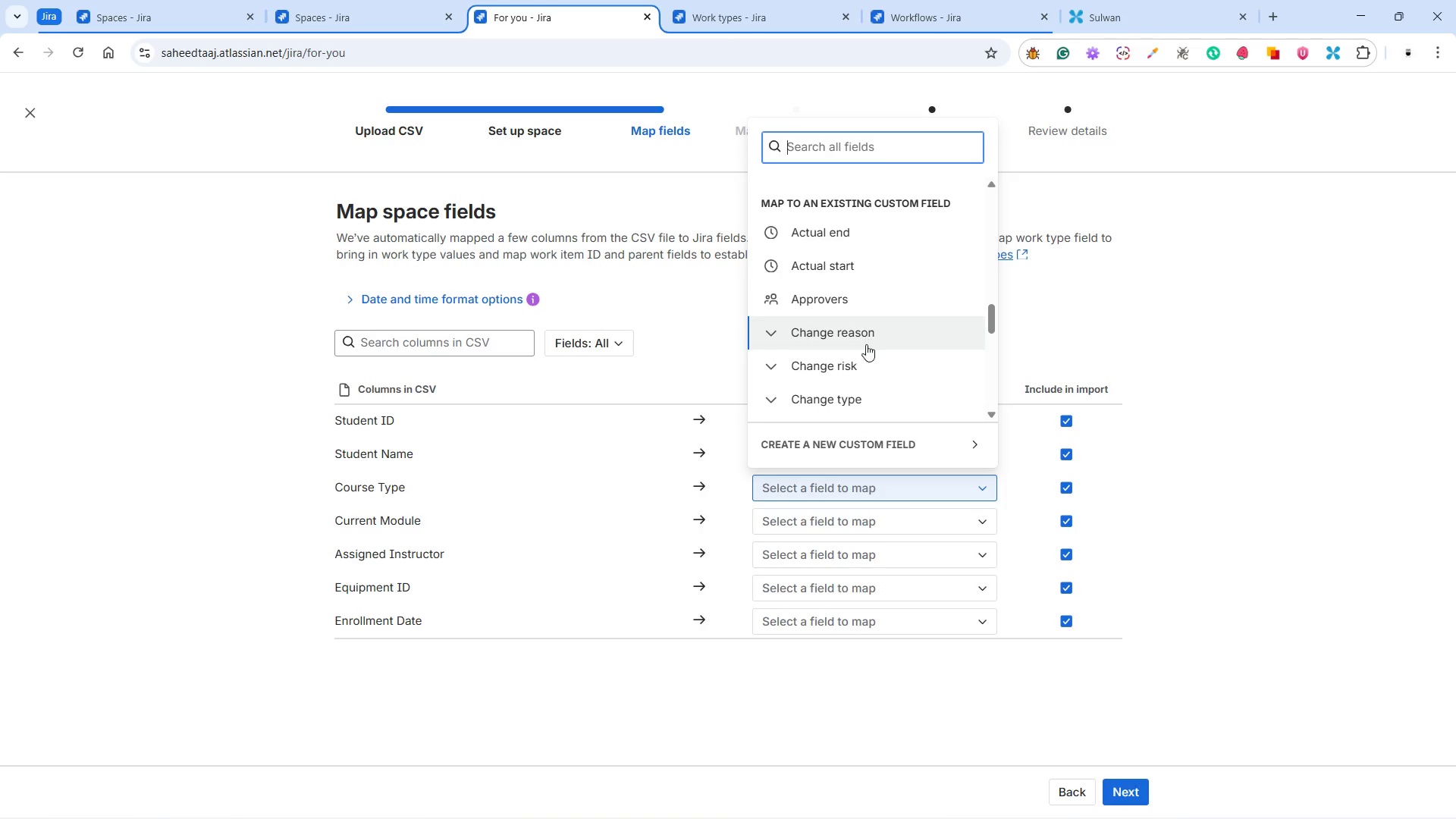 
scroll: coordinate [866, 351], scroll_direction: down, amount: 6.0
 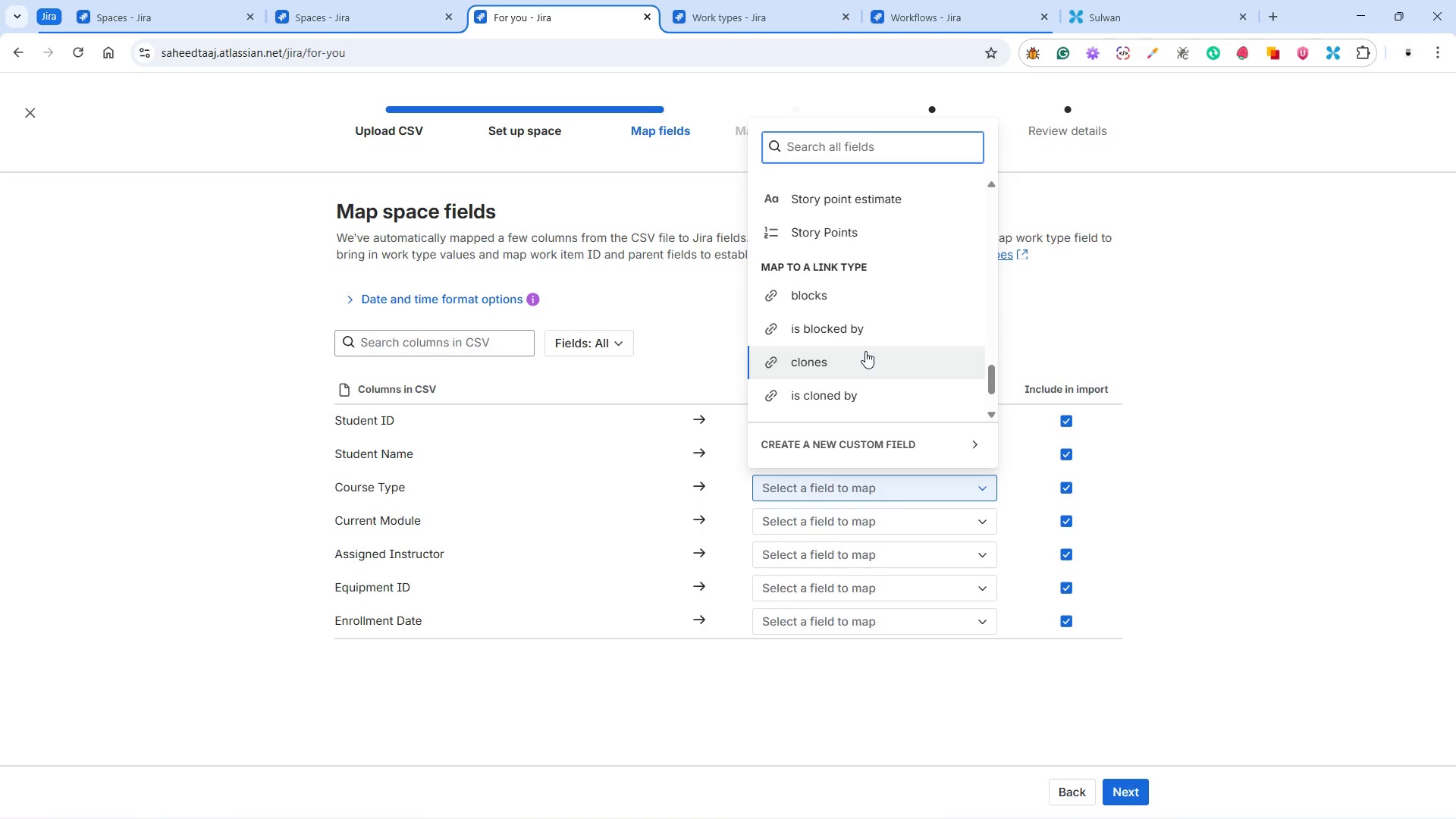 
scroll: coordinate [858, 347], scroll_direction: down, amount: 4.0
 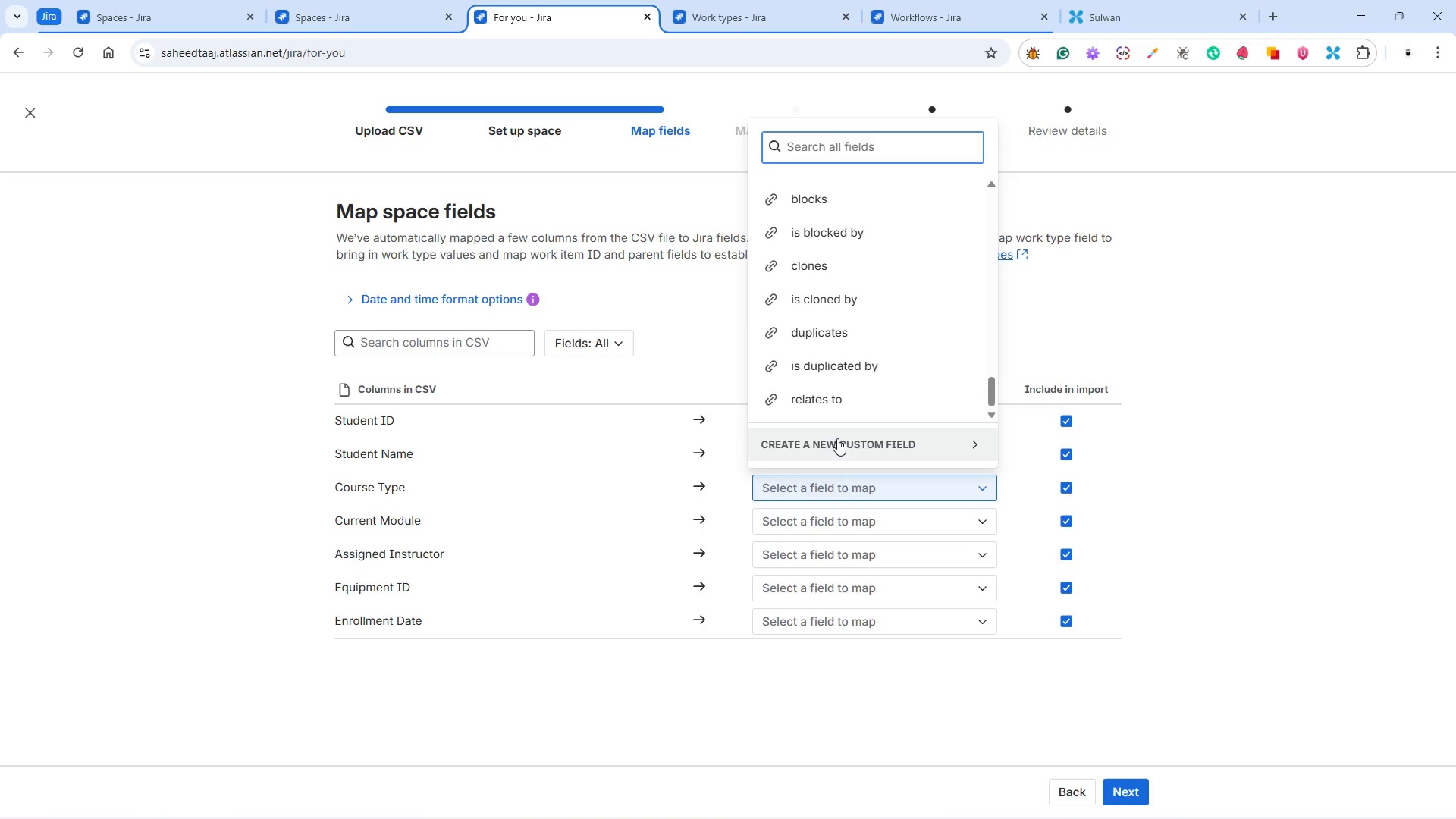 
left_click([837, 438])
 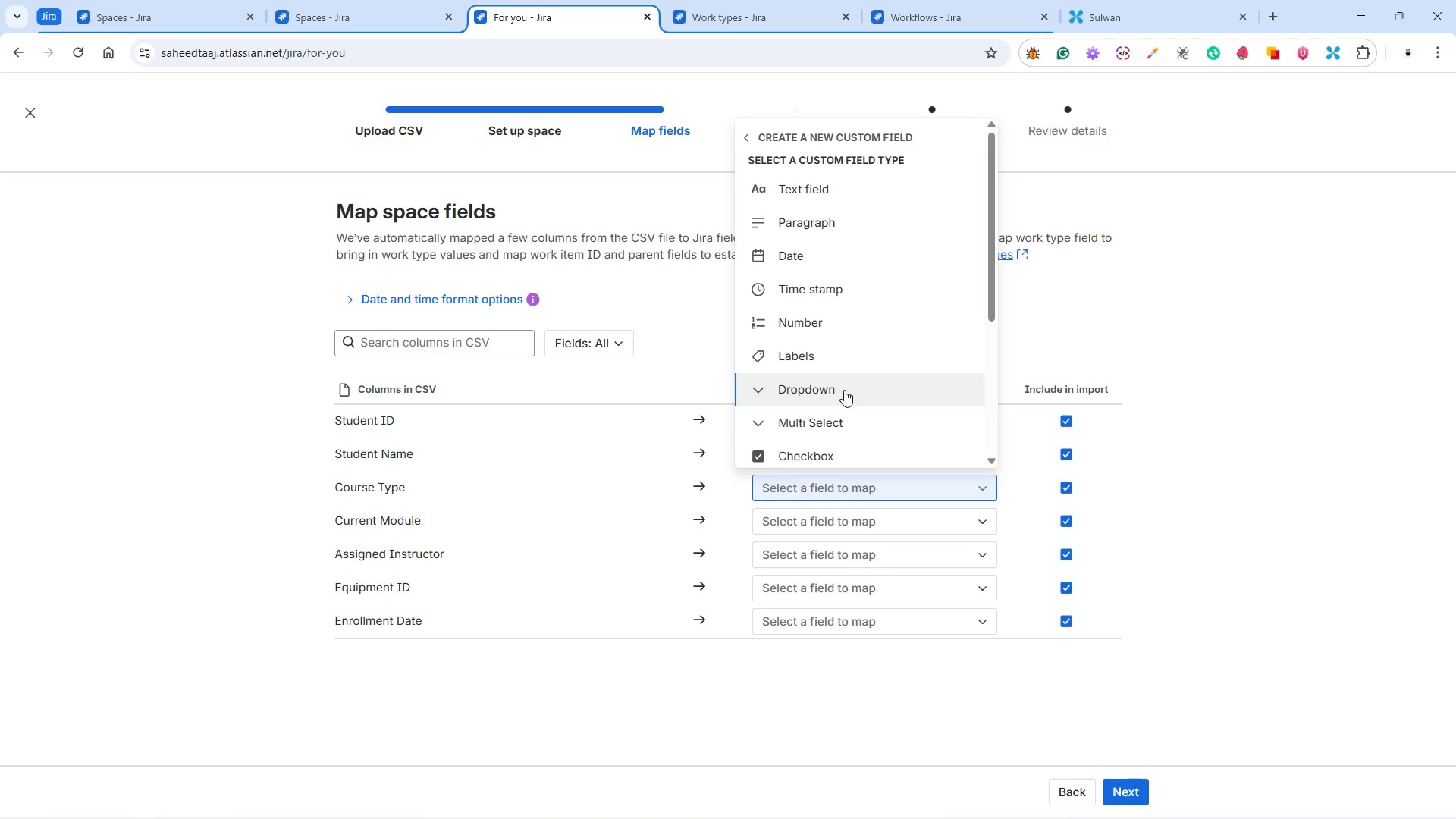 
left_click([844, 390])
 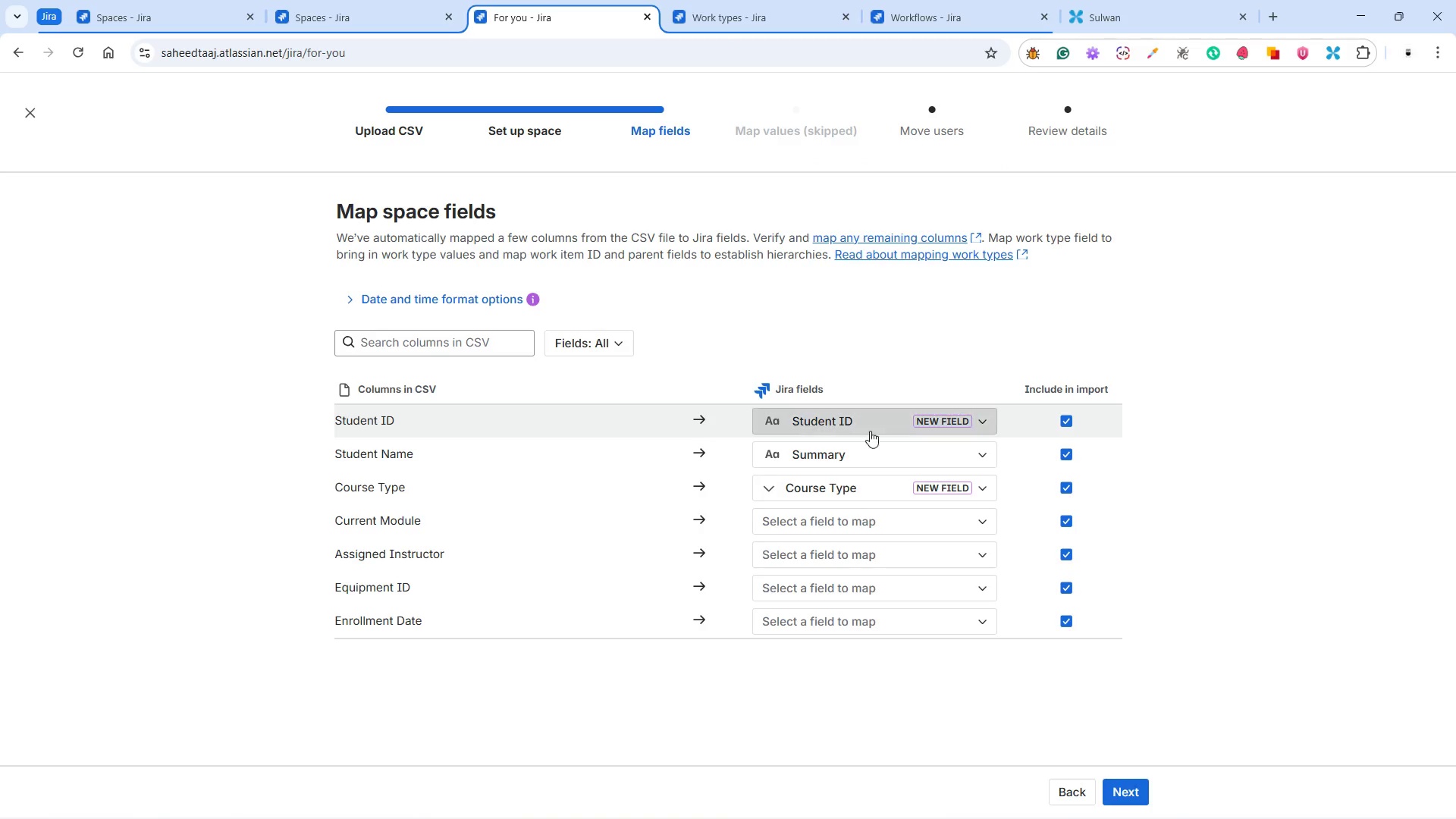 
mouse_move([867, 465])
 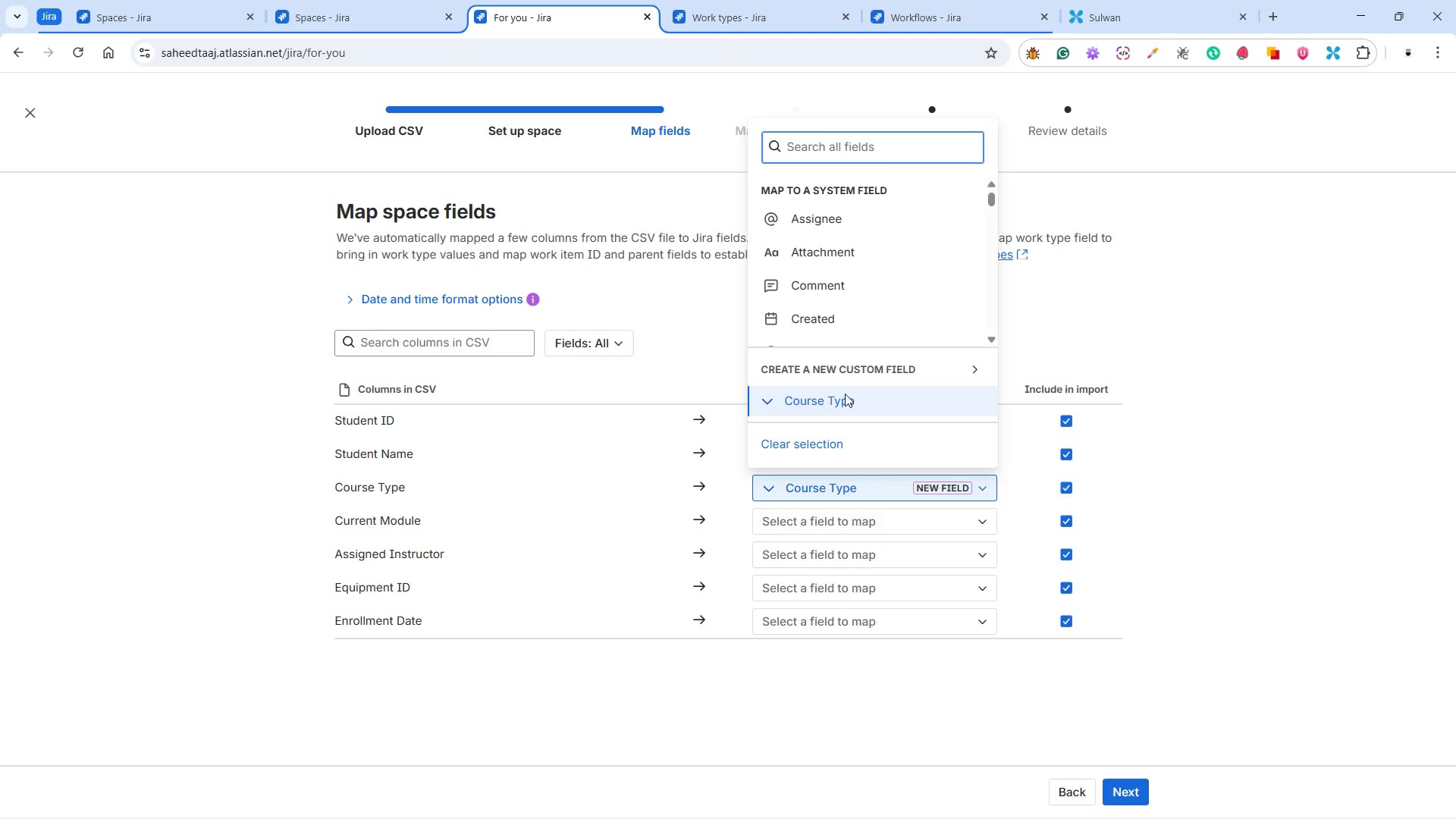 
scroll: coordinate [845, 393], scroll_direction: down, amount: 2.0
 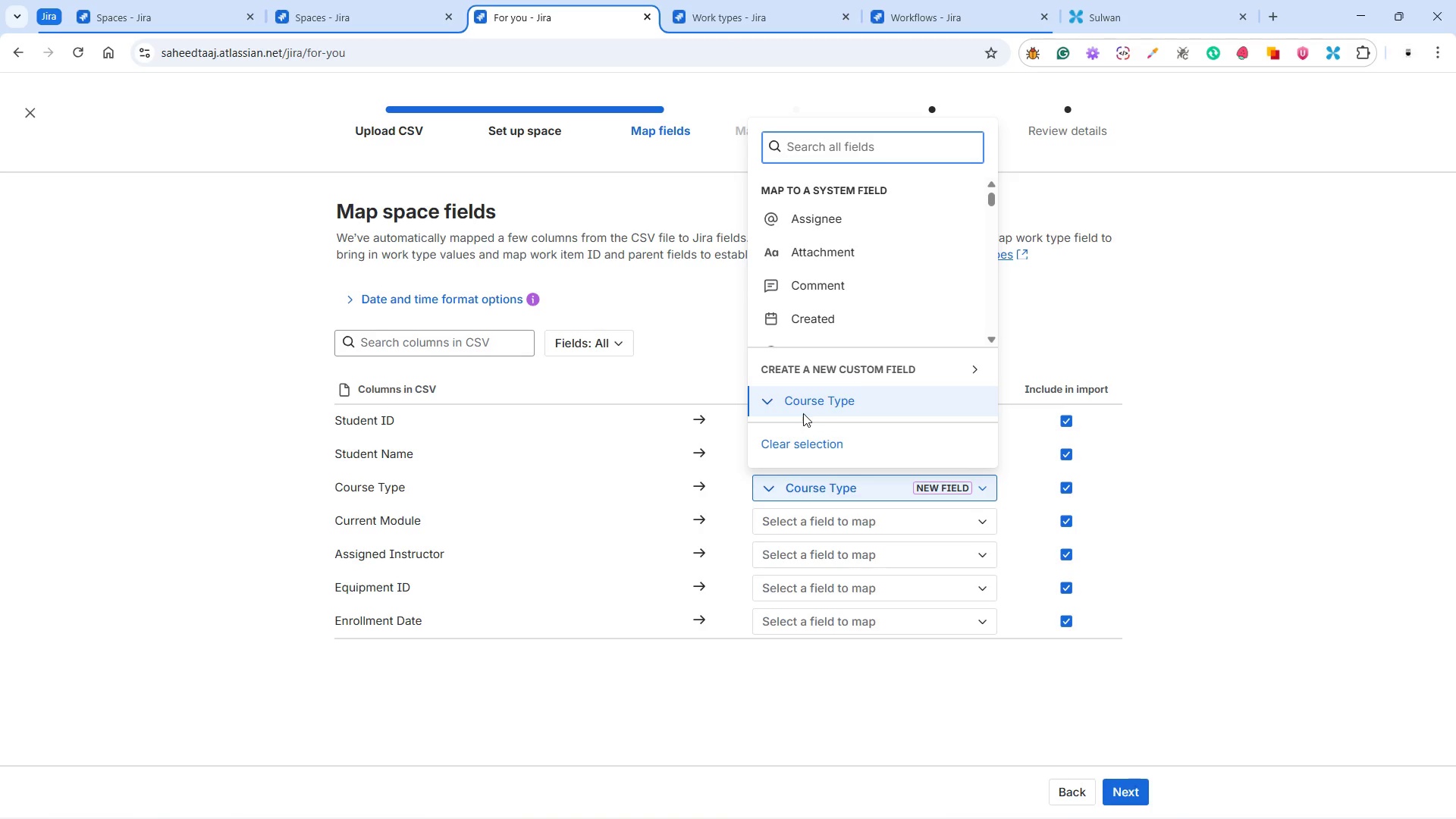 
wait(7.85)
 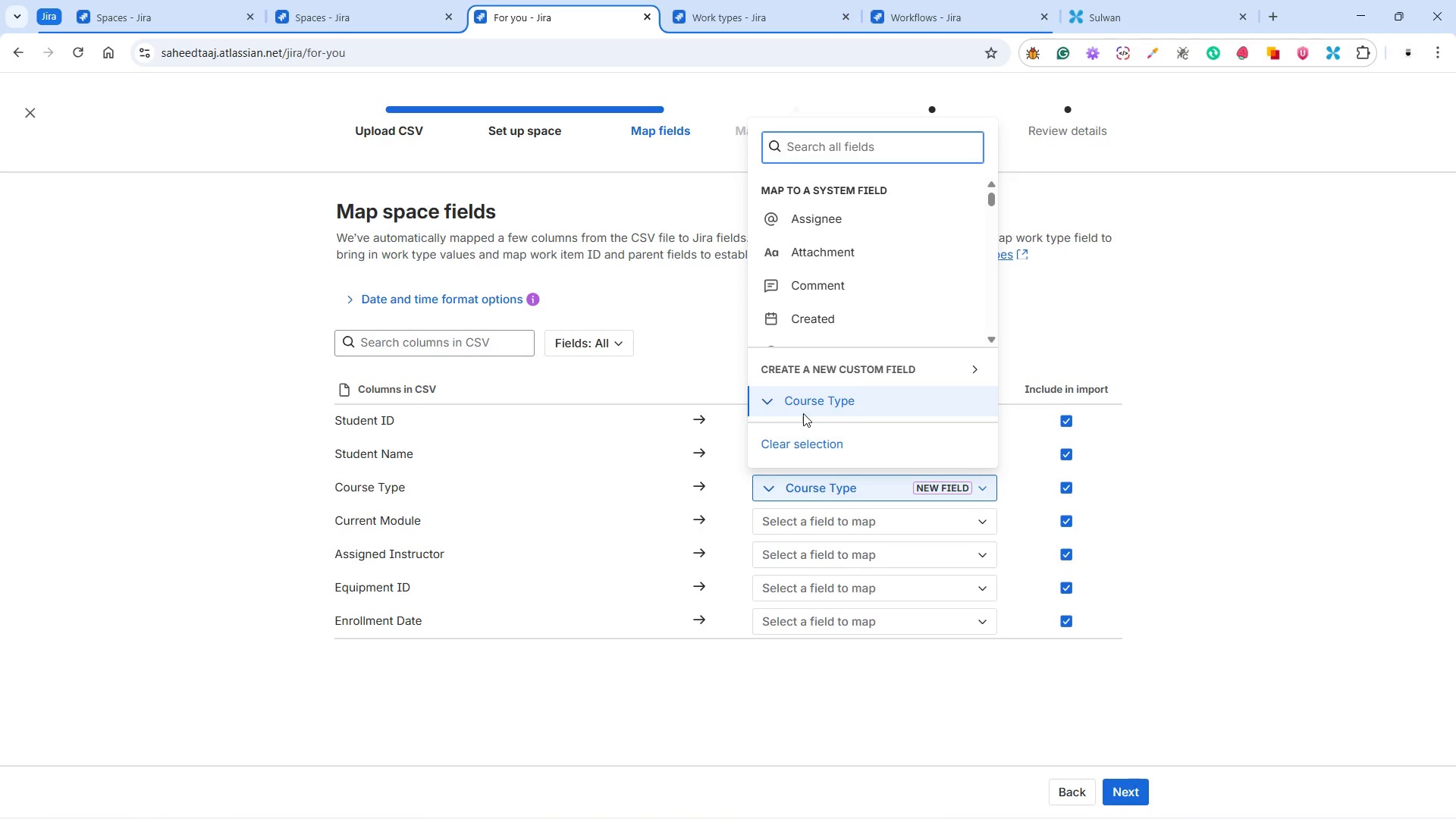 
left_click([821, 402])
 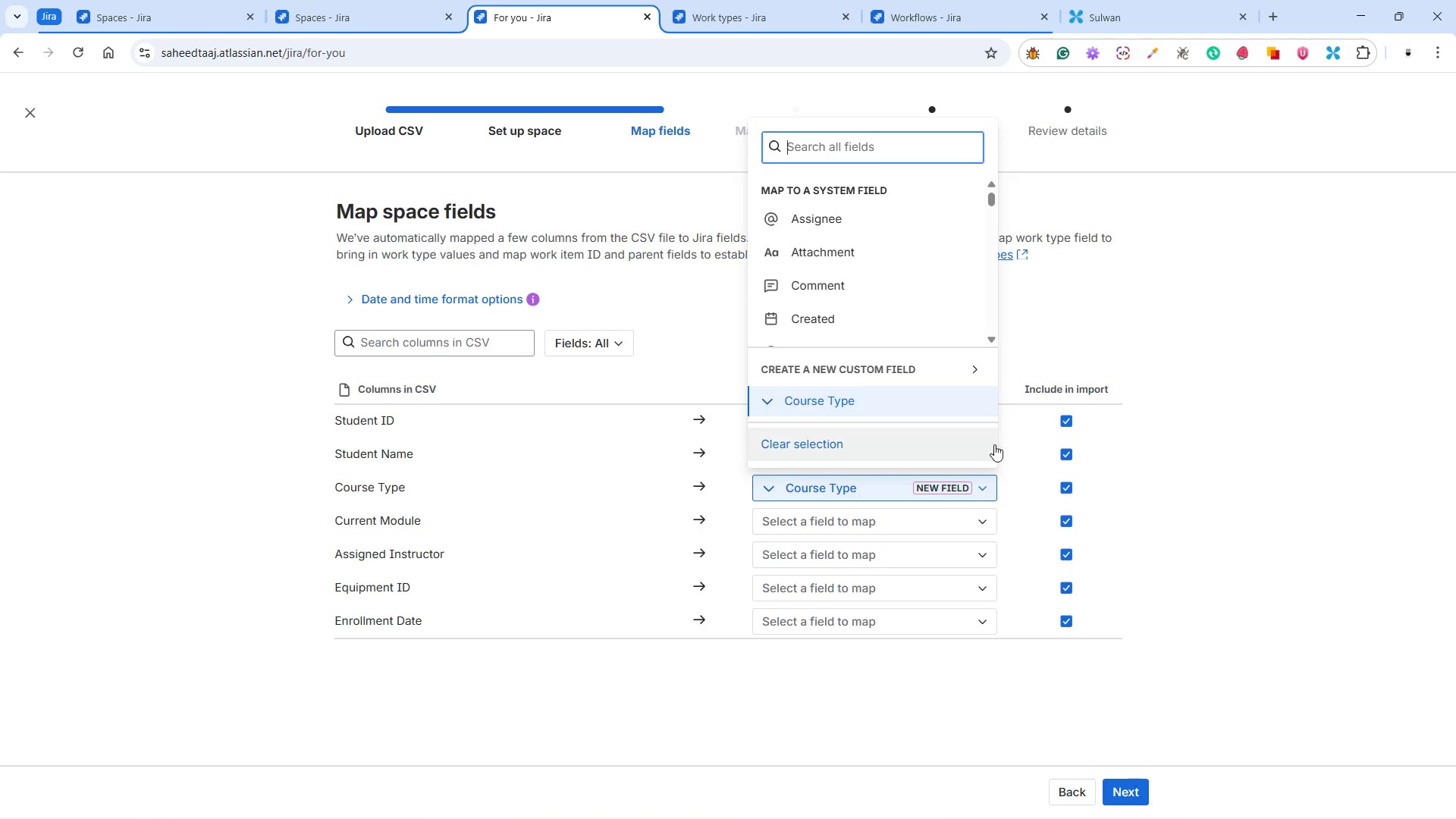 
mouse_move([934, 522])
 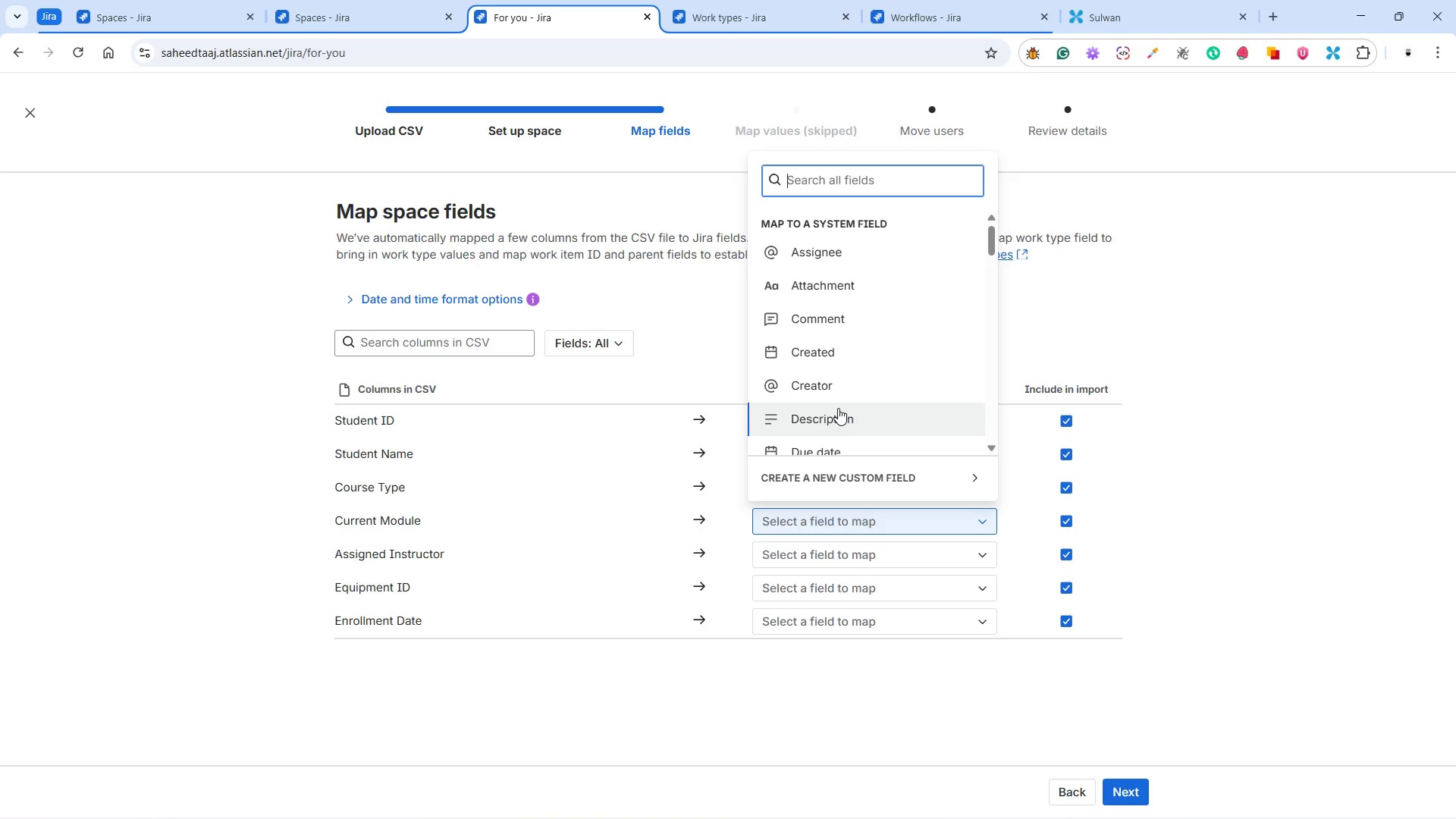 
wait(11.13)
 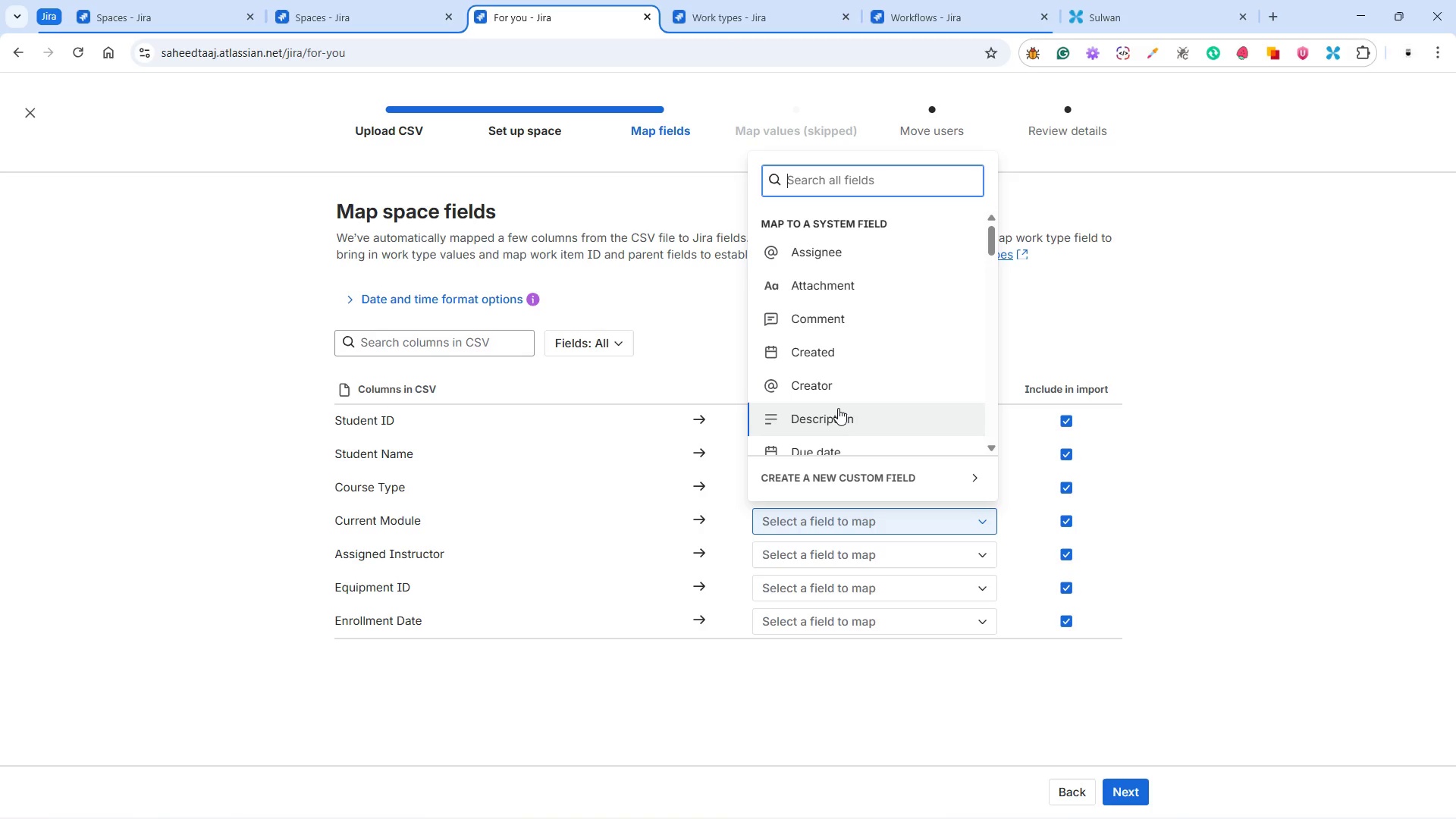 
left_click([838, 474])
 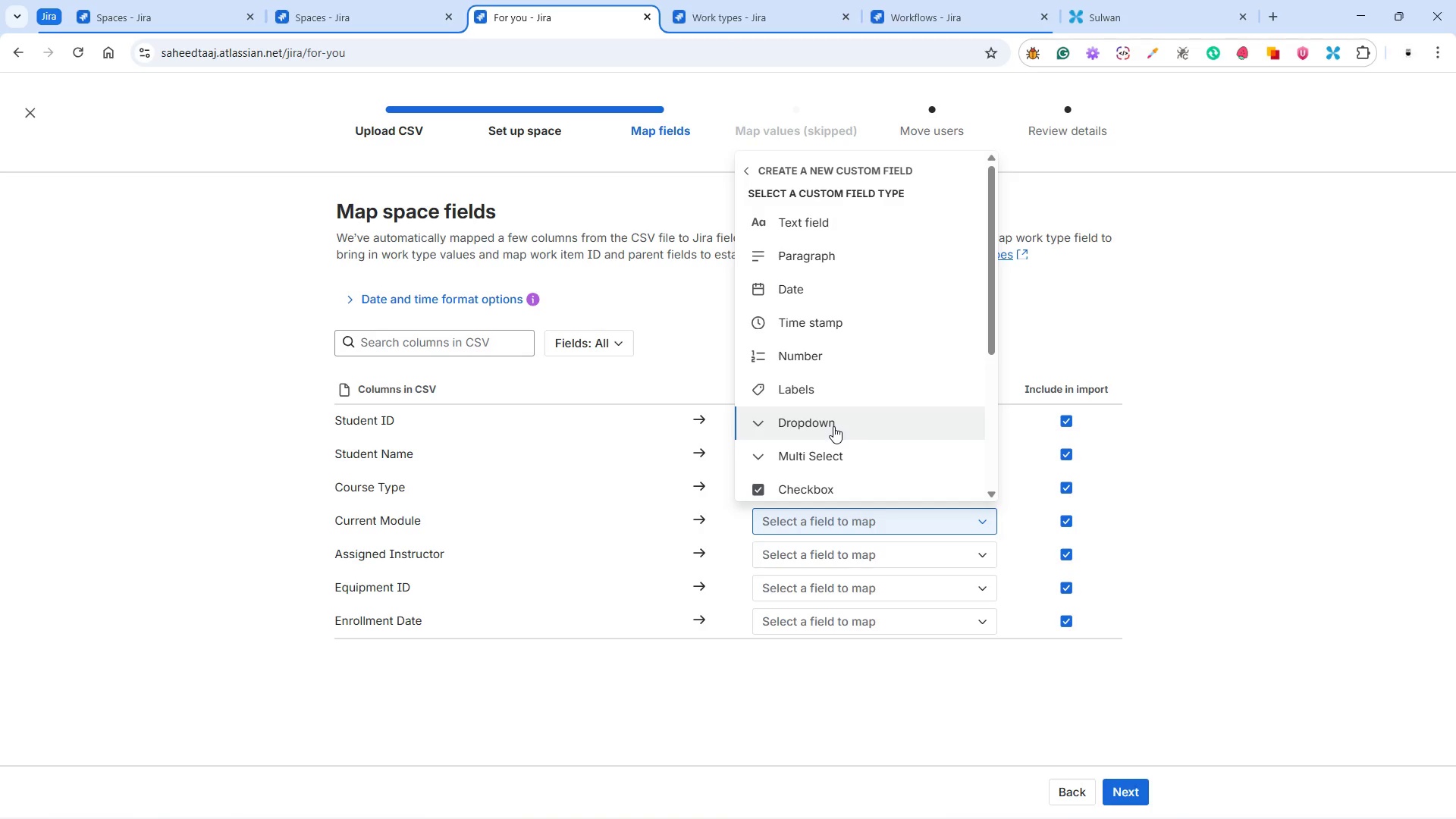 
scroll: coordinate [890, 435], scroll_direction: down, amount: 3.0
 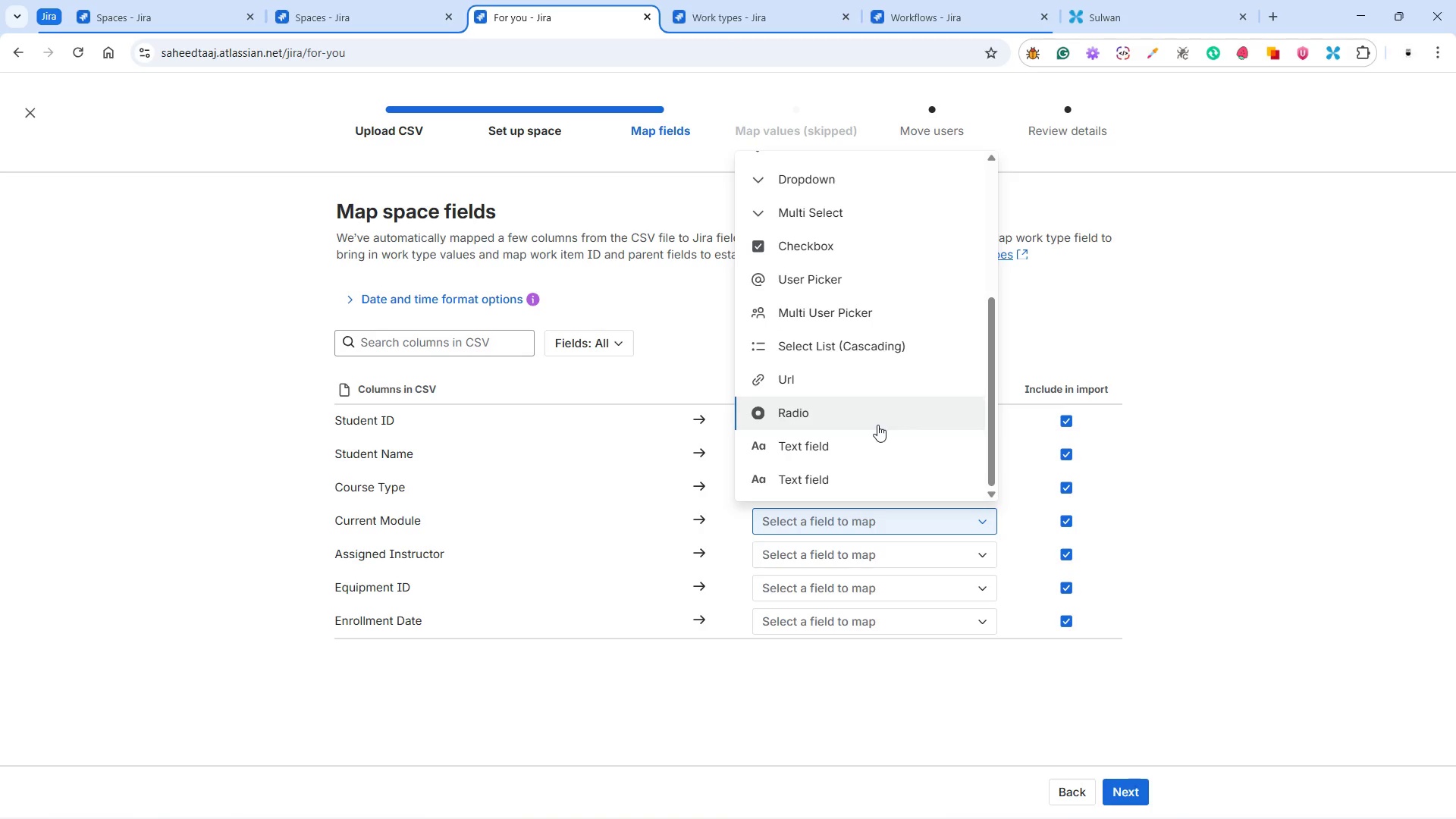 
scroll: coordinate [877, 425], scroll_direction: up, amount: 2.0
 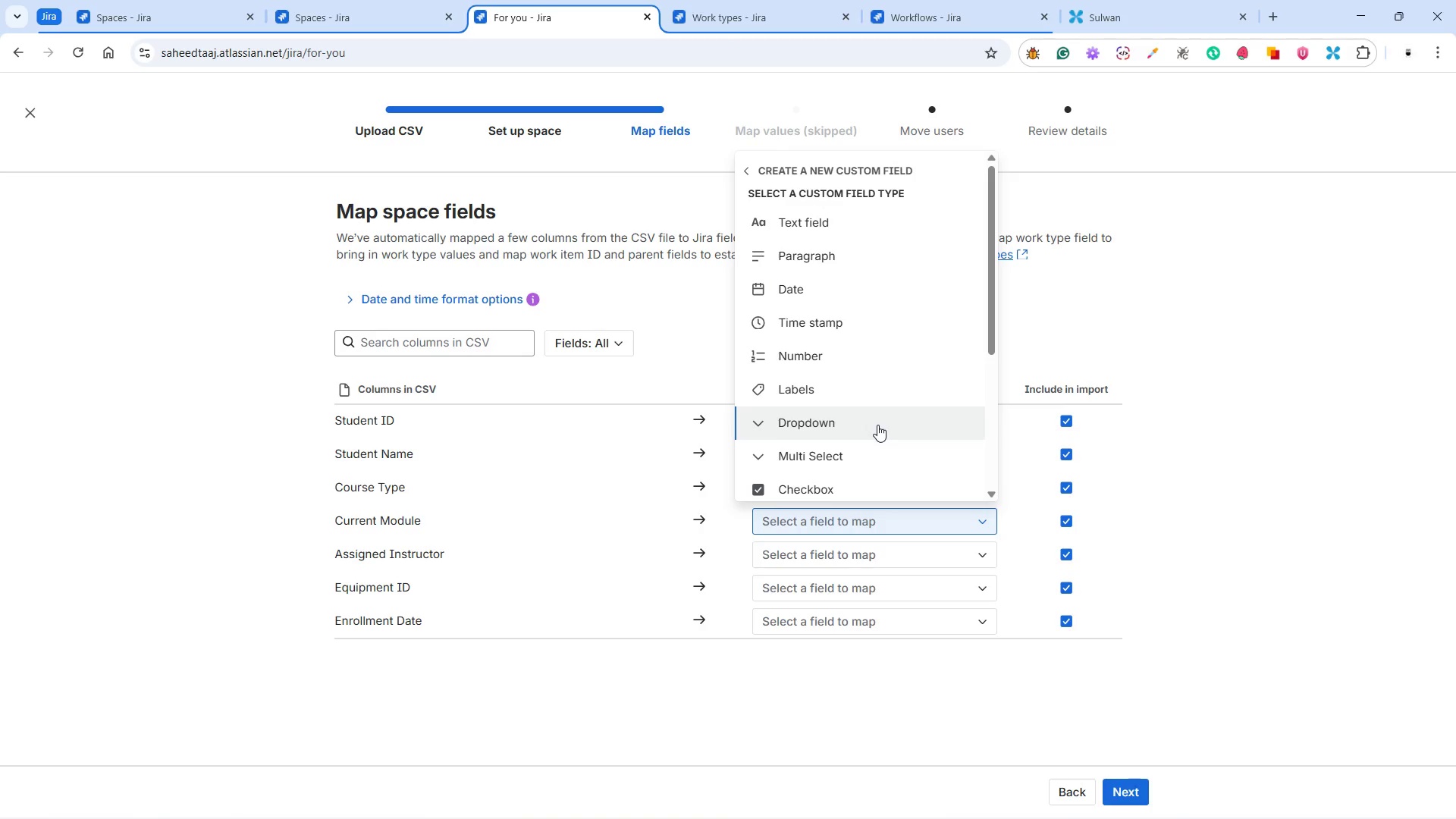 
scroll: coordinate [877, 425], scroll_direction: none, amount: 0.0
 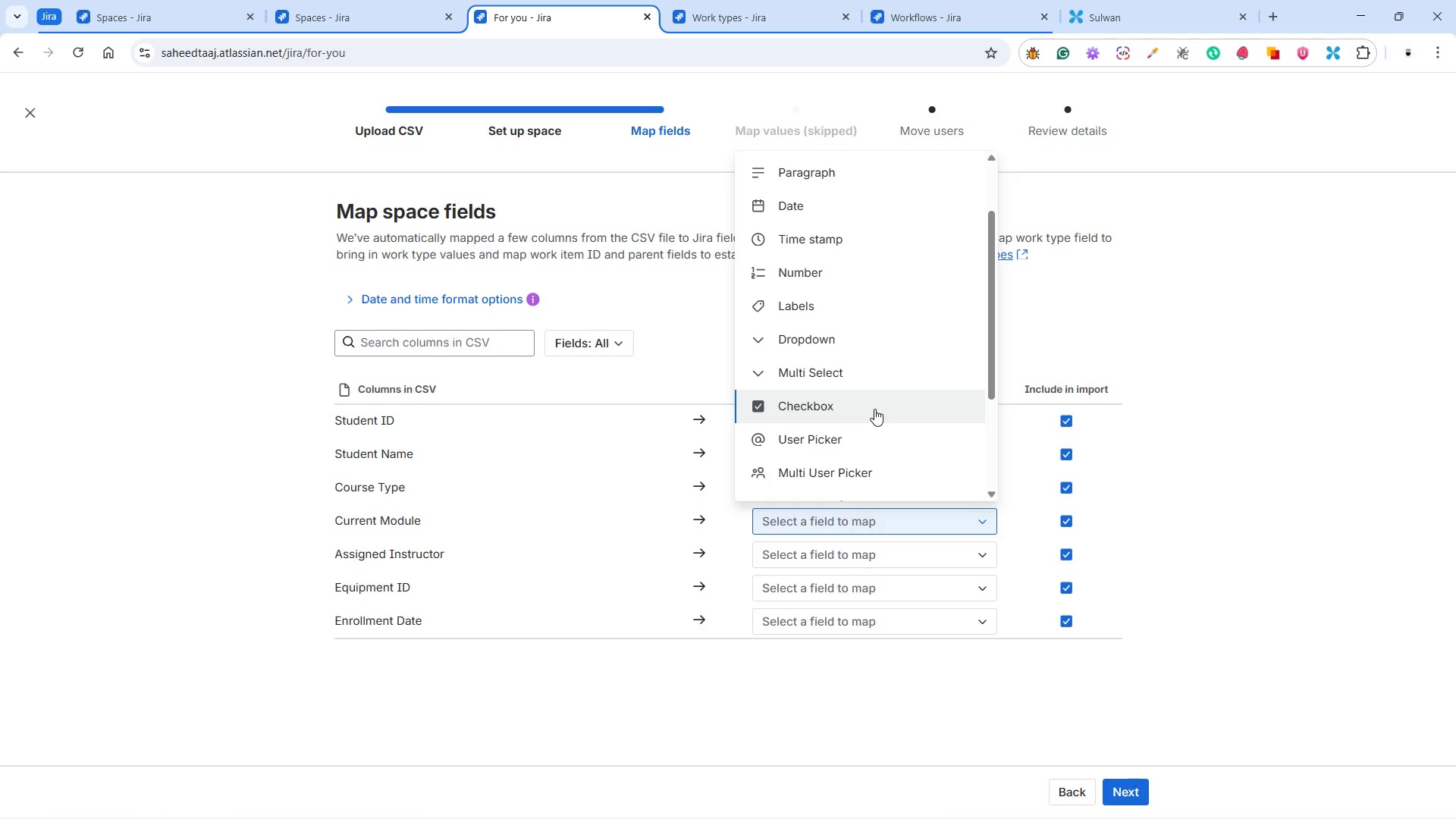 
scroll: coordinate [871, 413], scroll_direction: down, amount: 4.0
 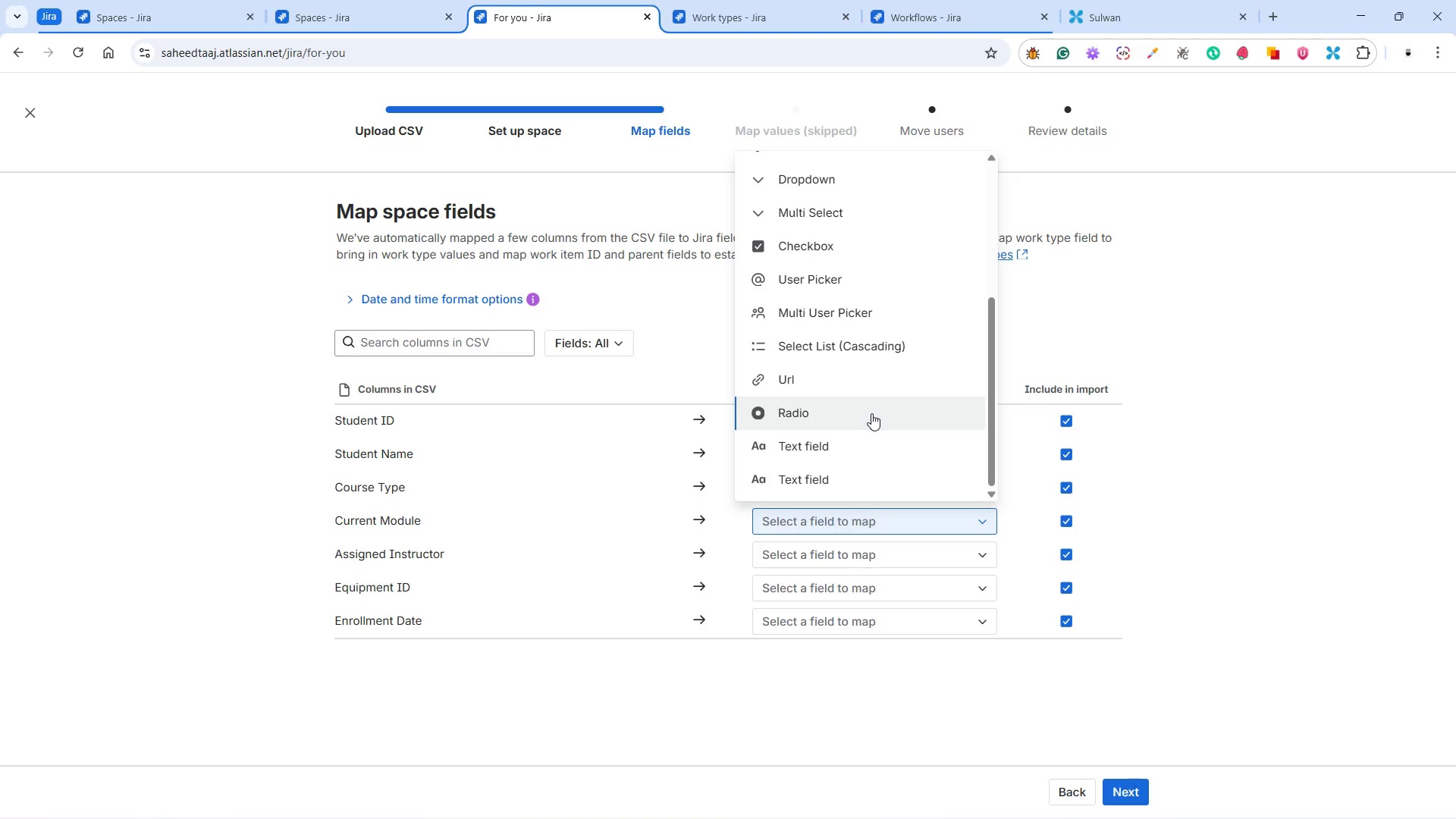 
scroll: coordinate [871, 413], scroll_direction: up, amount: 1.0
 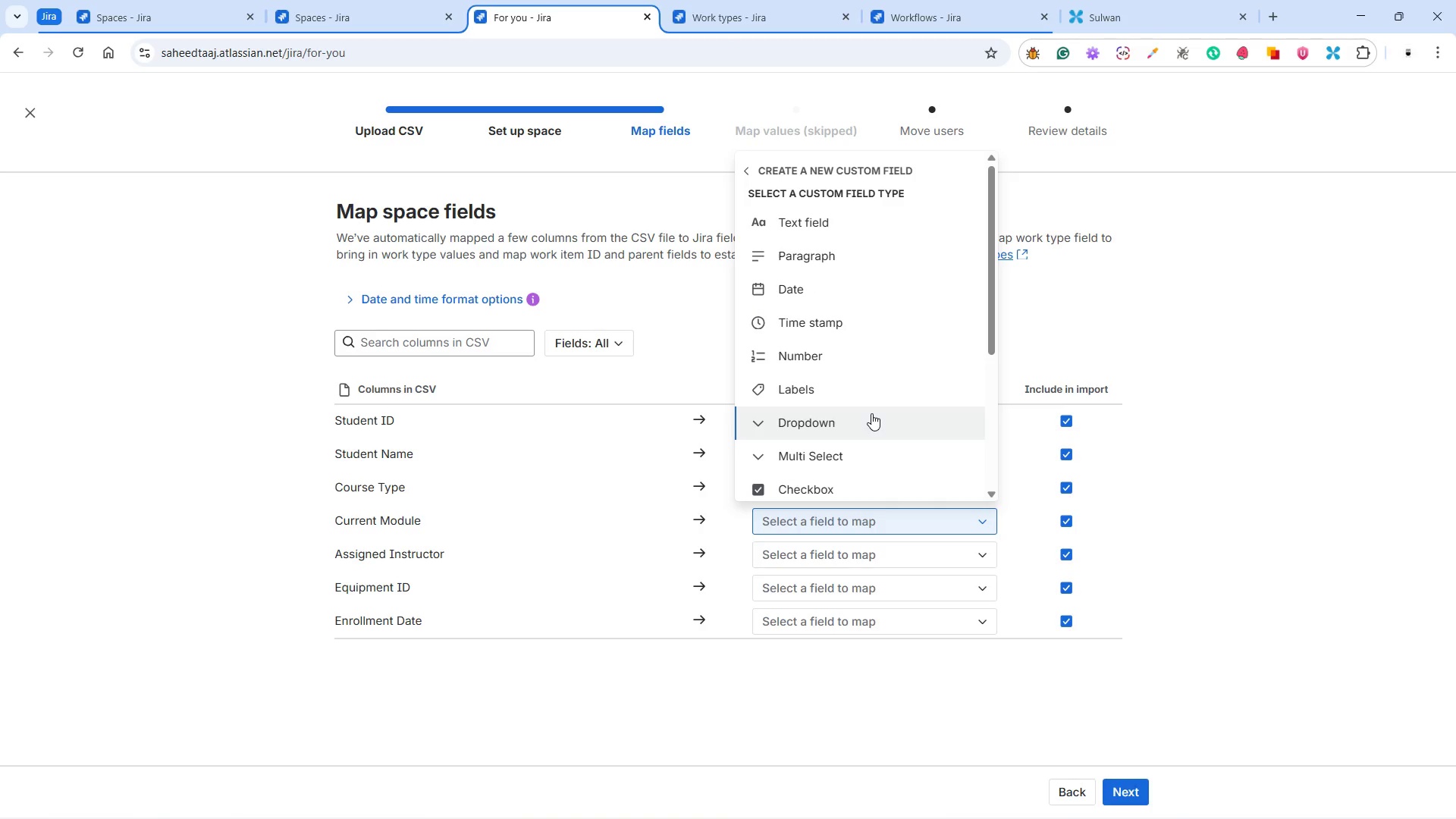 
scroll: coordinate [871, 416], scroll_direction: down, amount: 2.0
 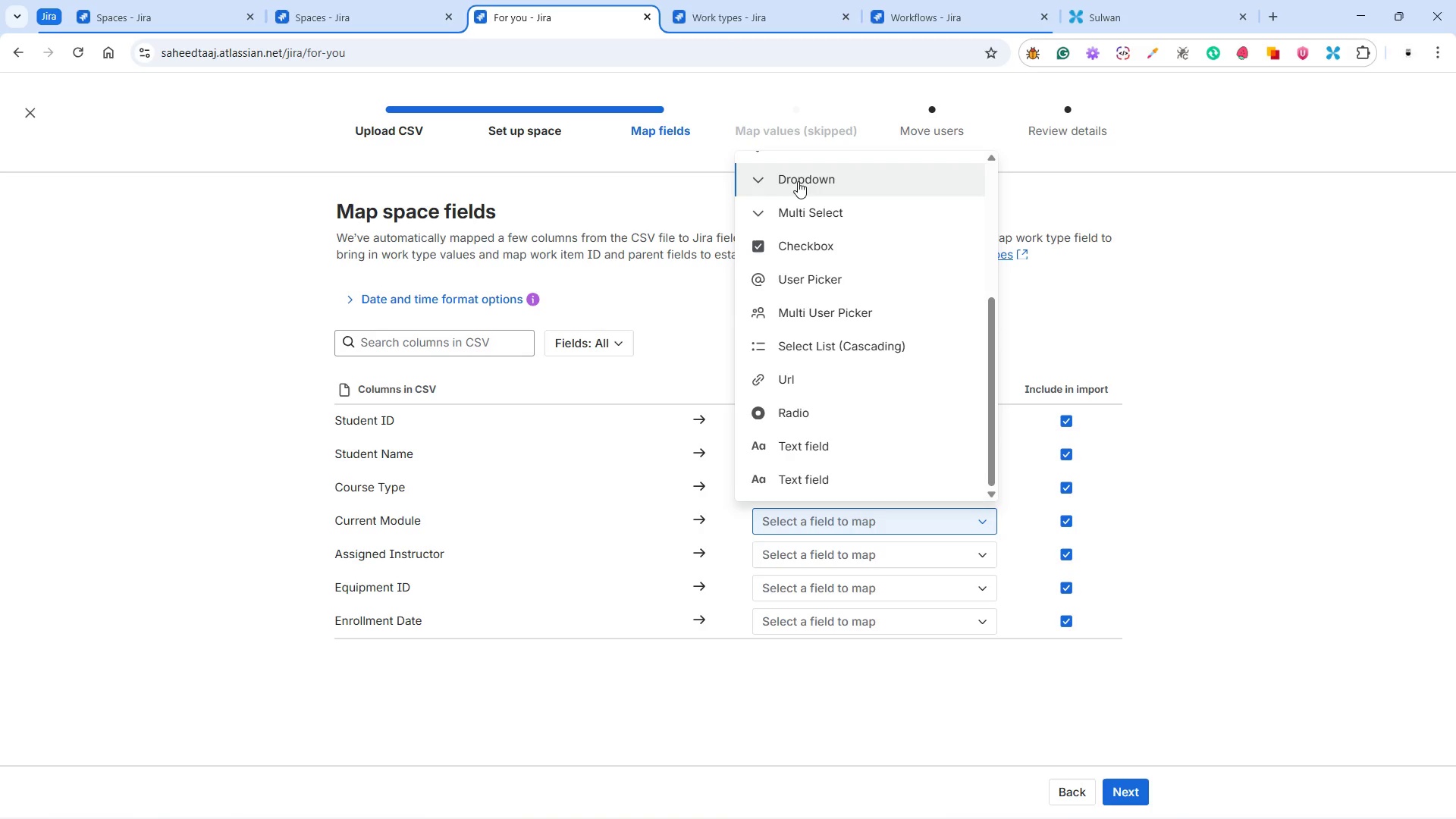 
wait(18.44)
 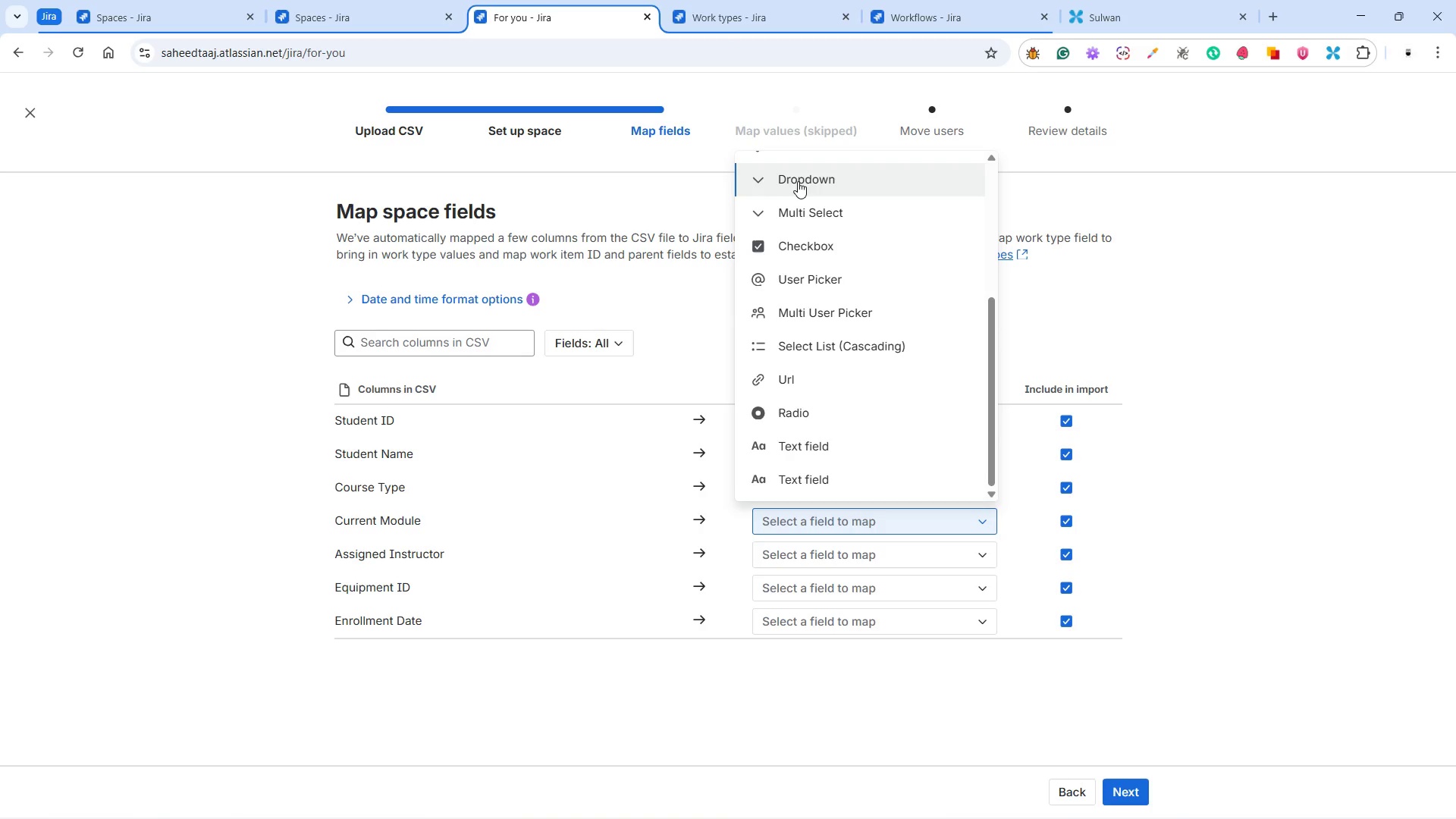 
mouse_move([824, 536])
 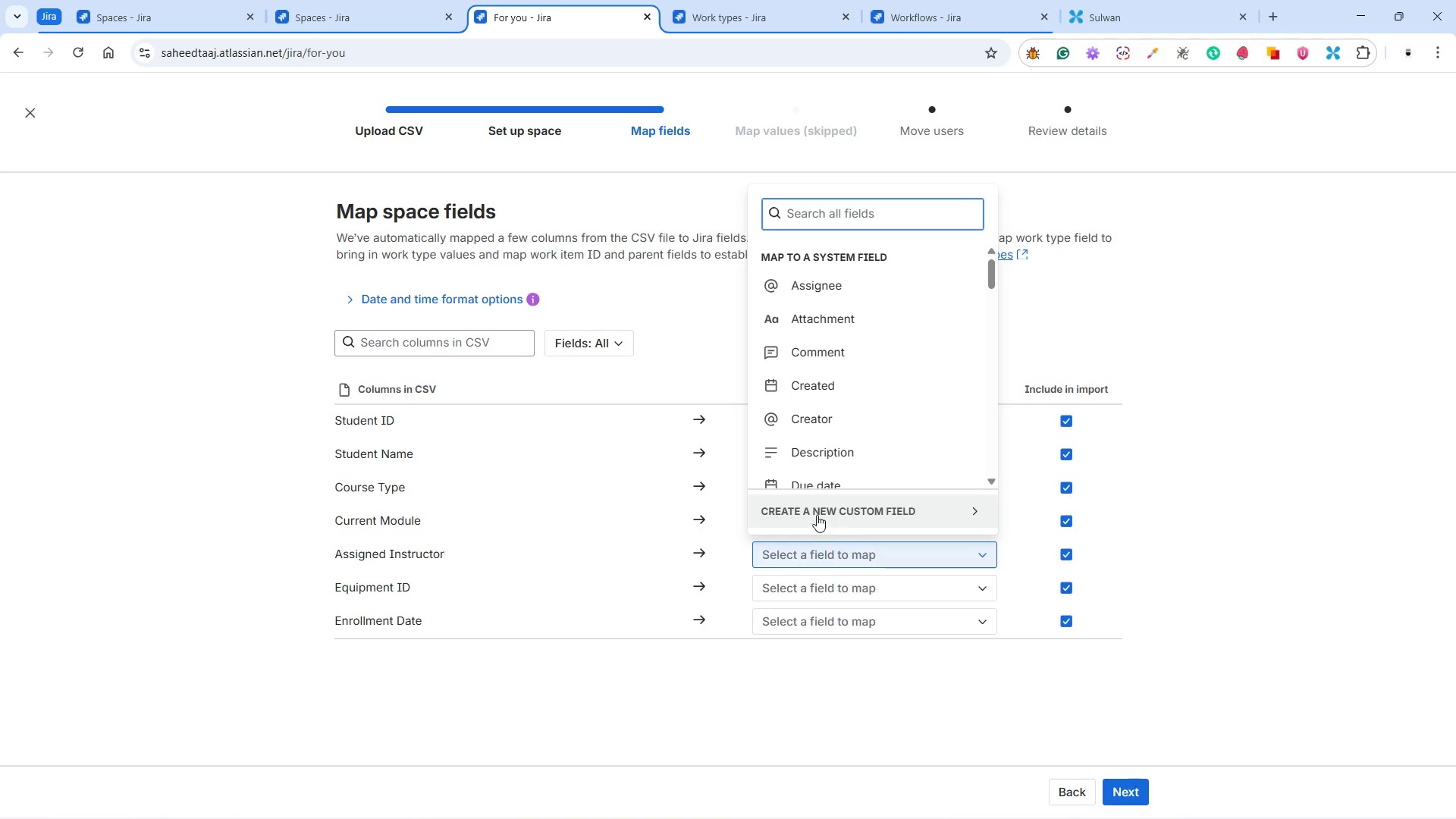 
left_click([817, 513])
 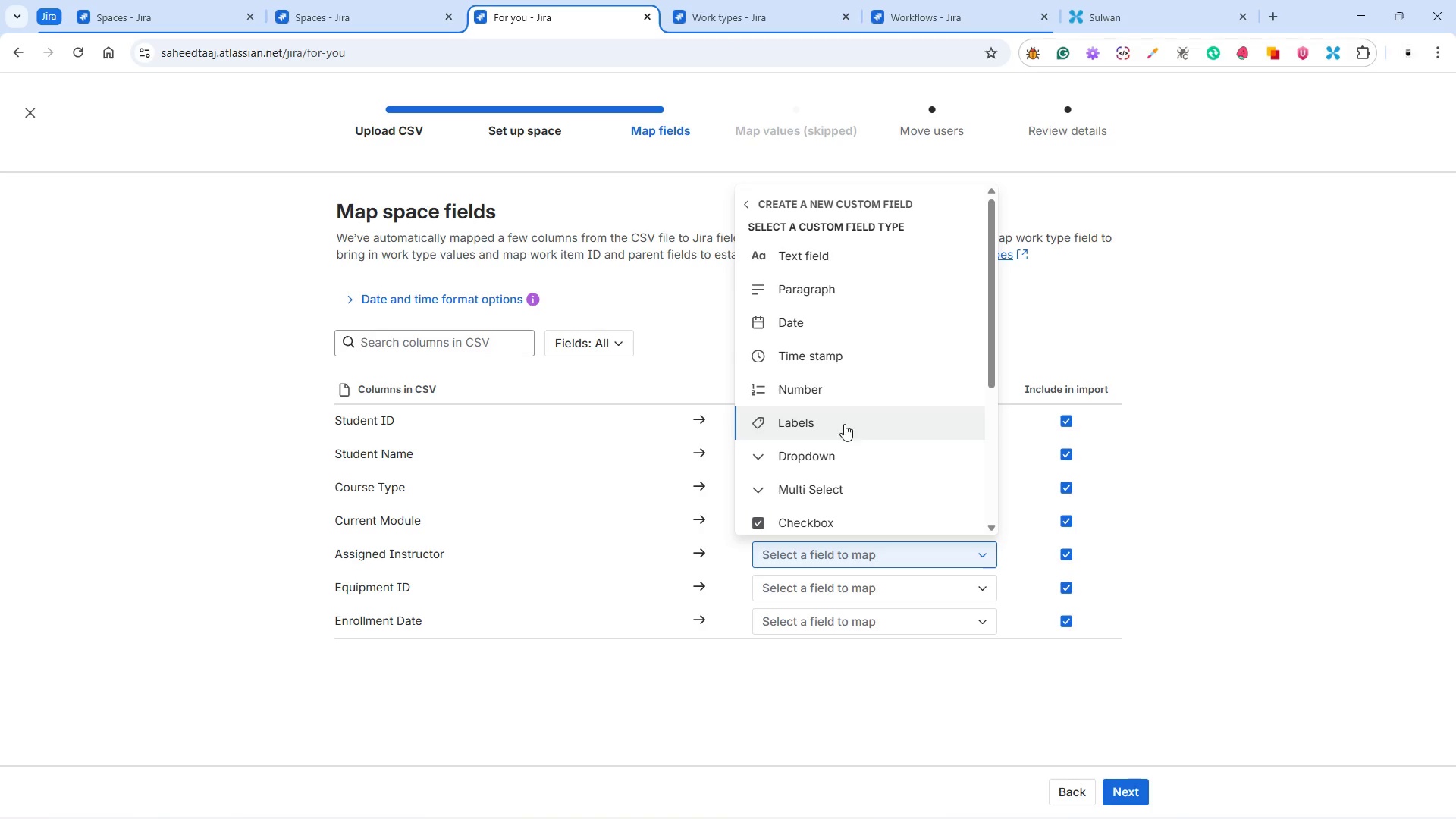 
scroll: coordinate [844, 425], scroll_direction: down, amount: 2.0
 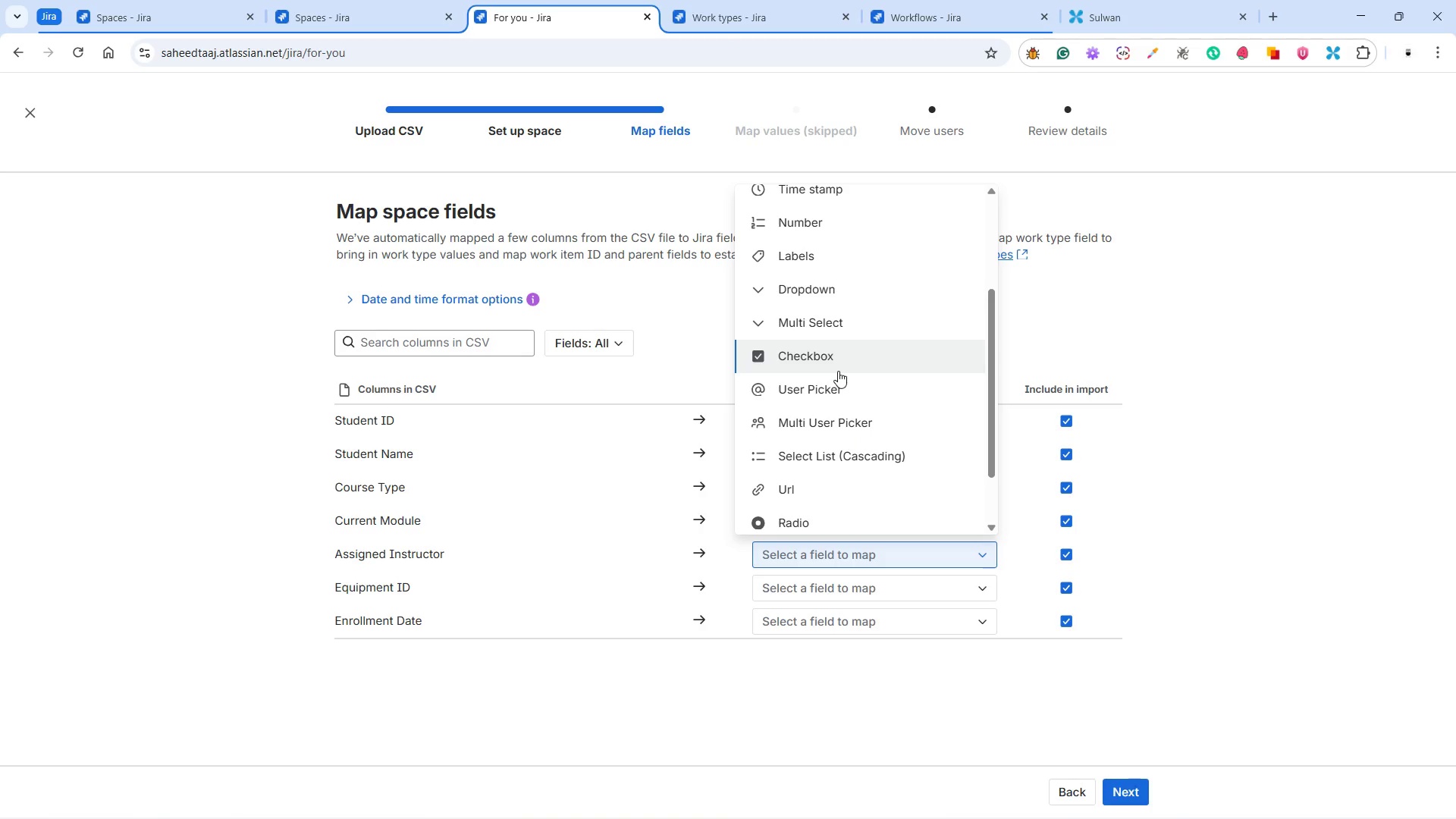 
wait(7.25)
 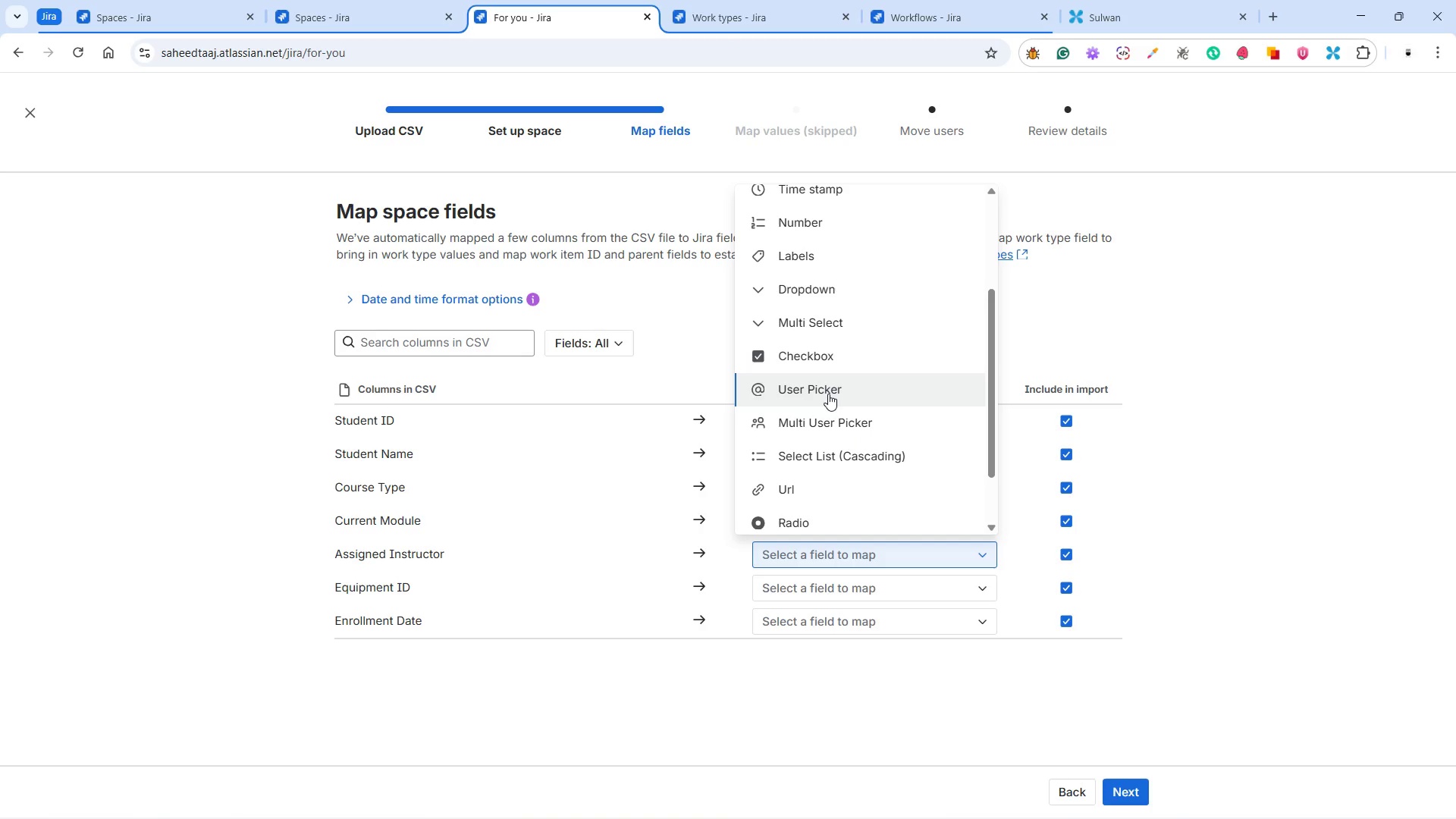 
scroll: coordinate [860, 498], scroll_direction: down, amount: 3.0
 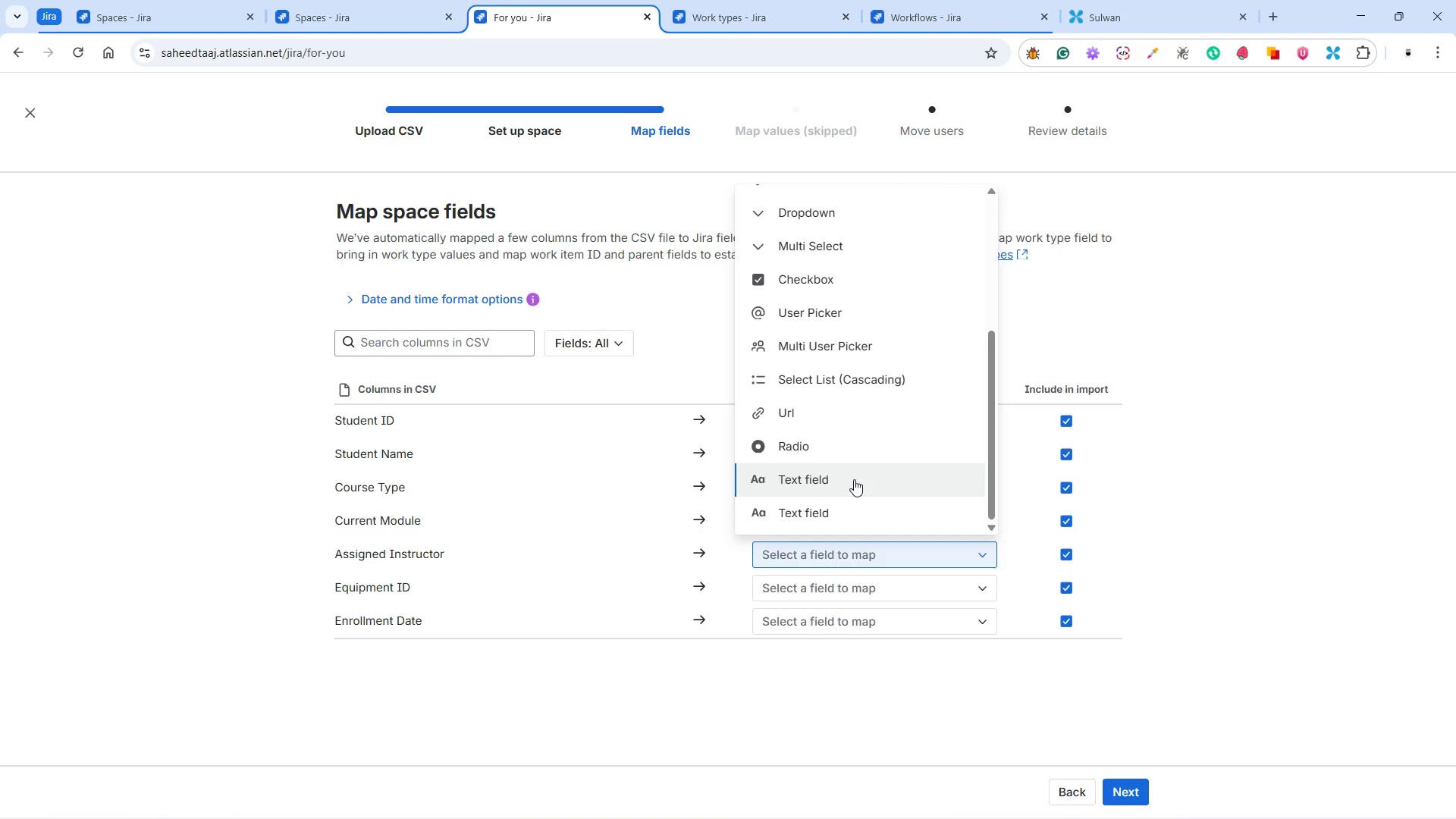 
scroll: coordinate [855, 478], scroll_direction: up, amount: 9.0
 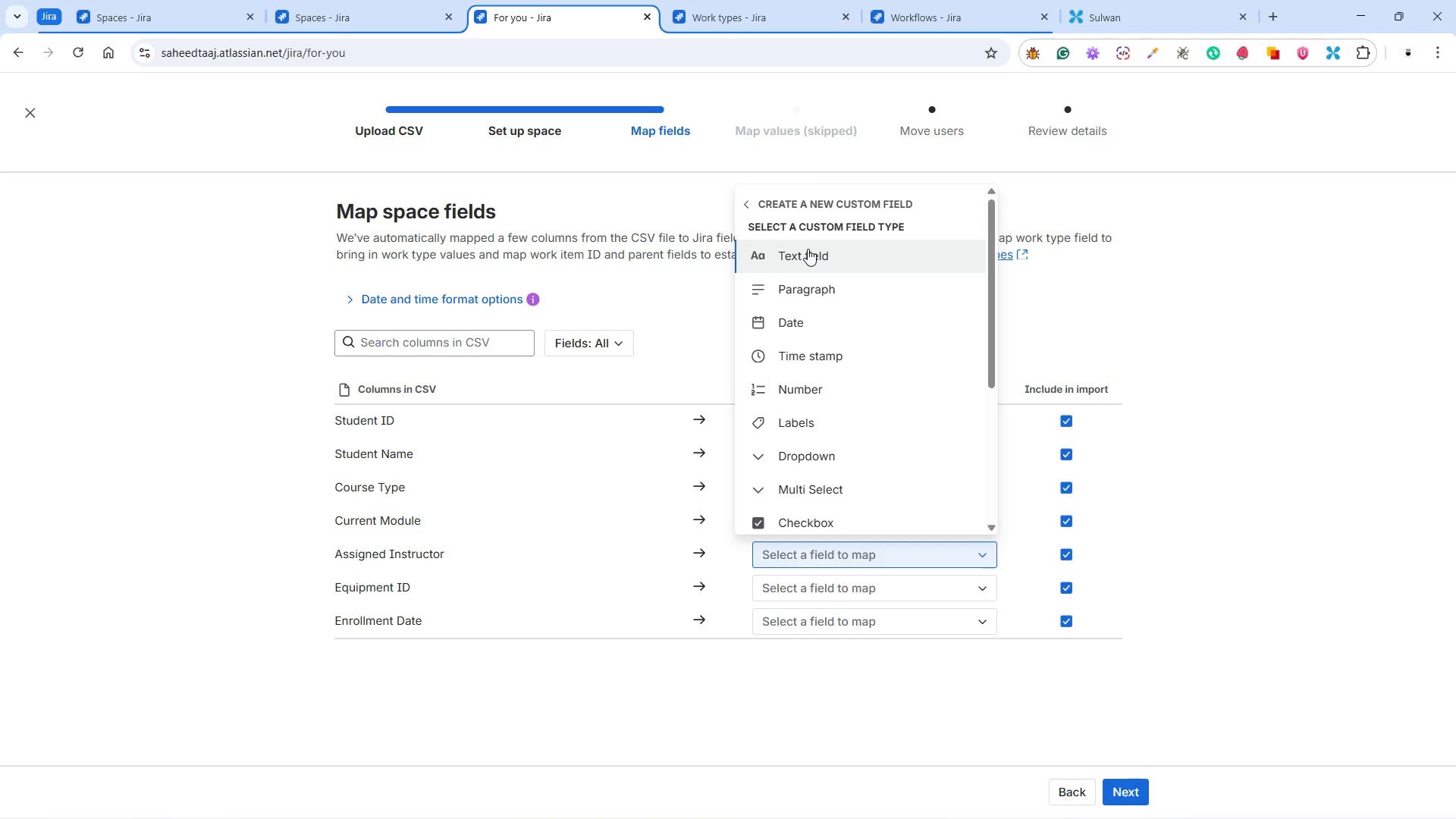 
left_click([808, 249])
 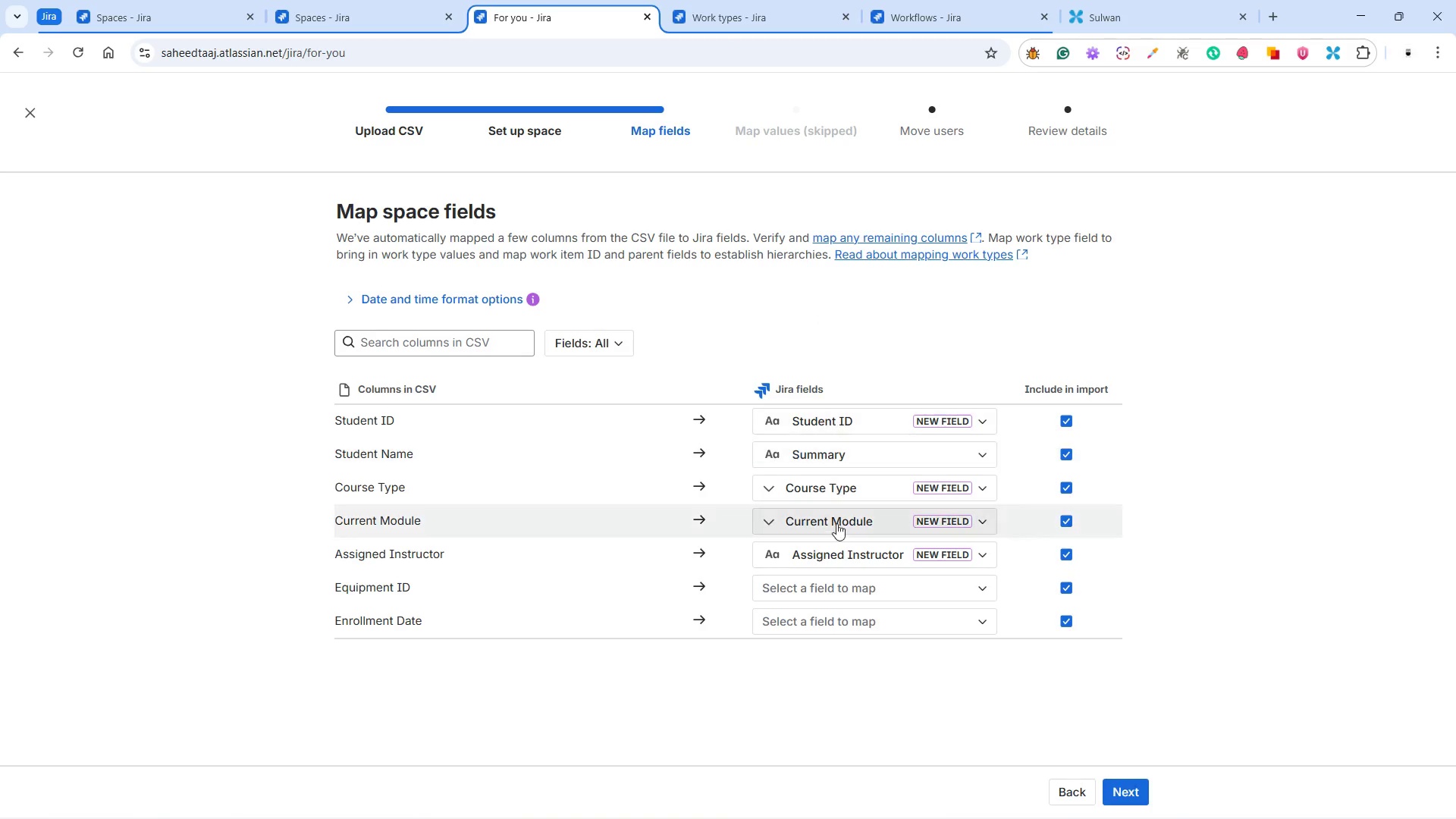 
mouse_move([835, 570])
 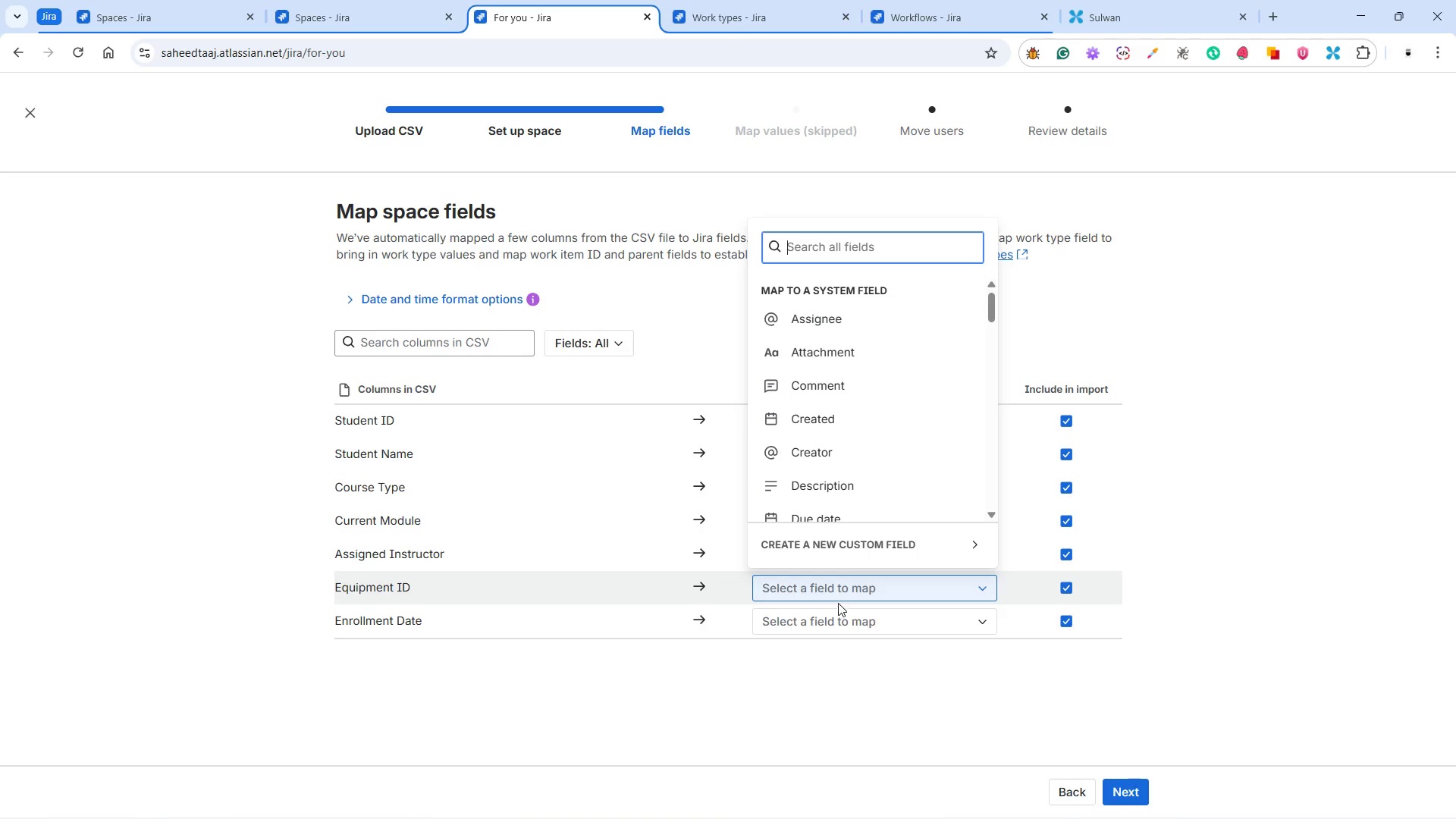 
left_click([849, 538])
 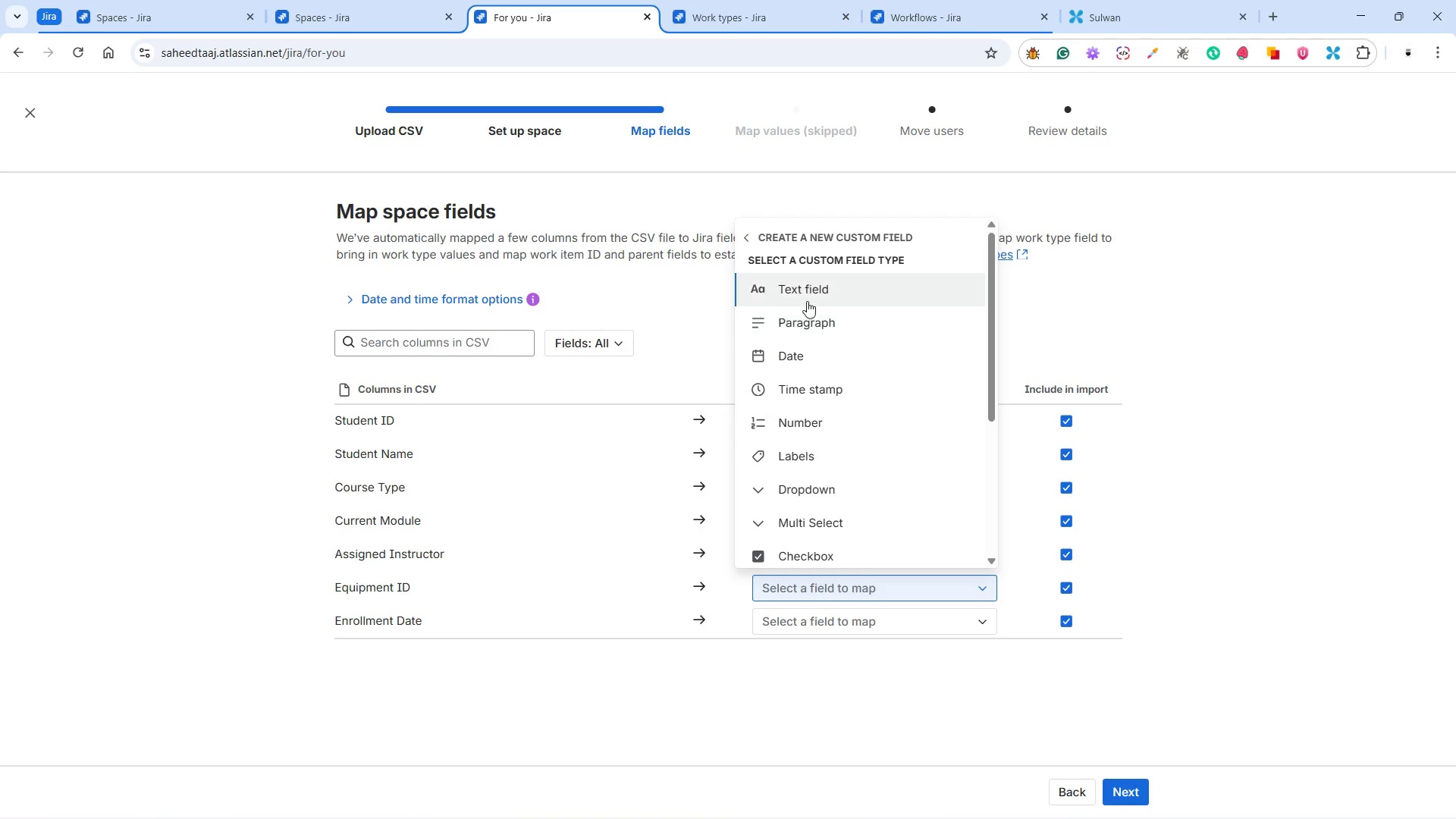 
left_click([804, 290])
 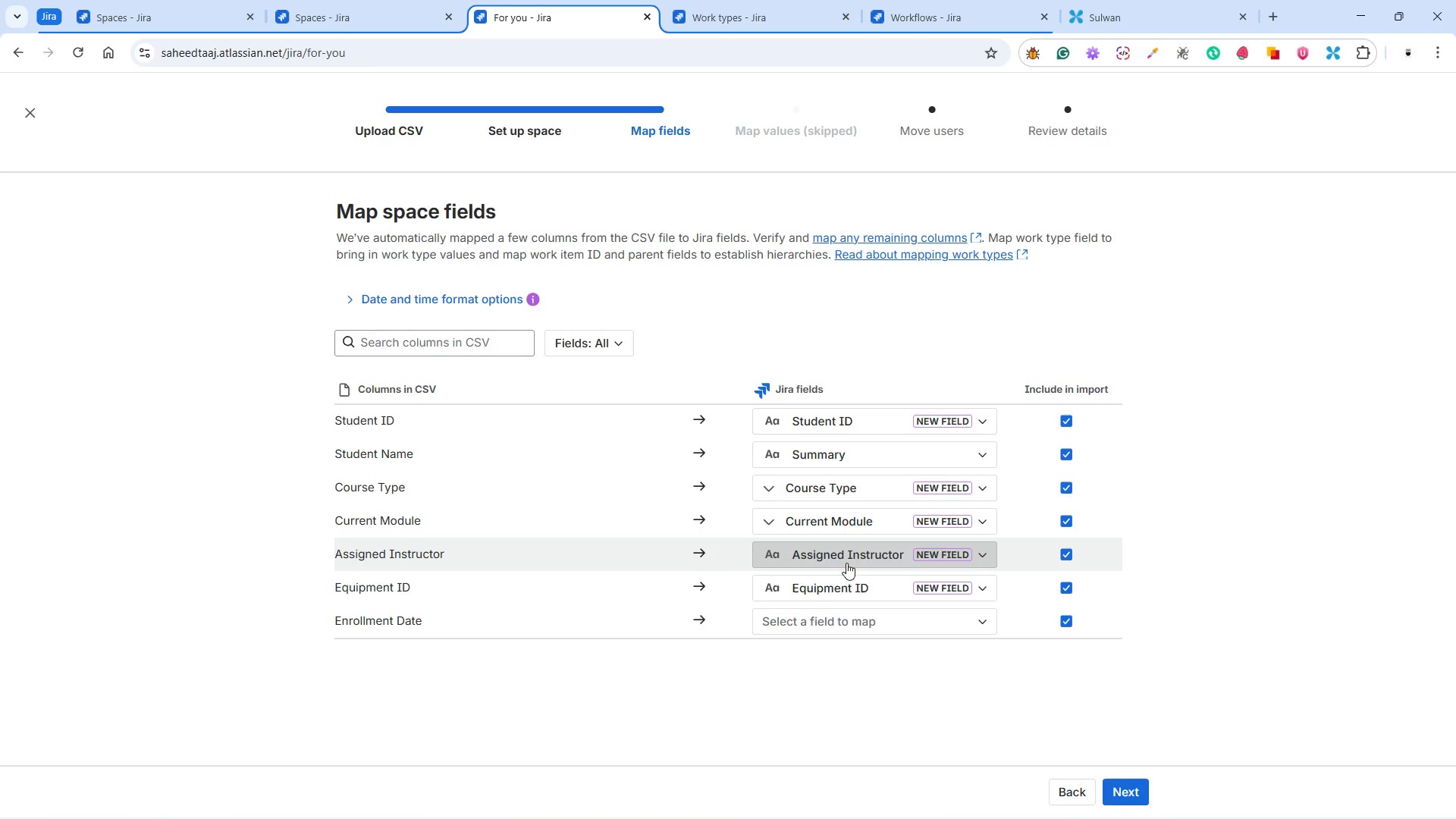 
mouse_move([844, 615])
 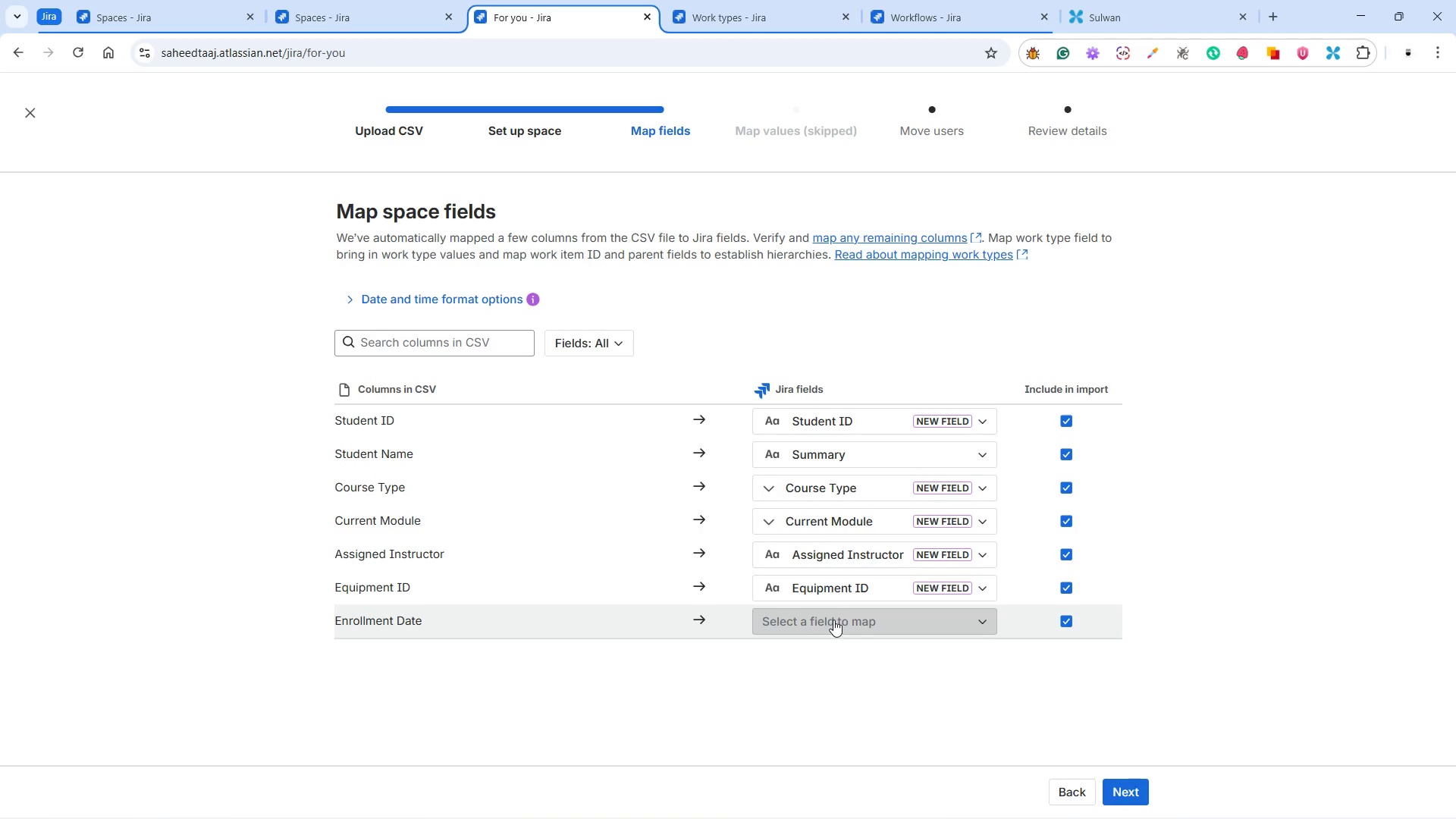 
left_click([833, 620])
 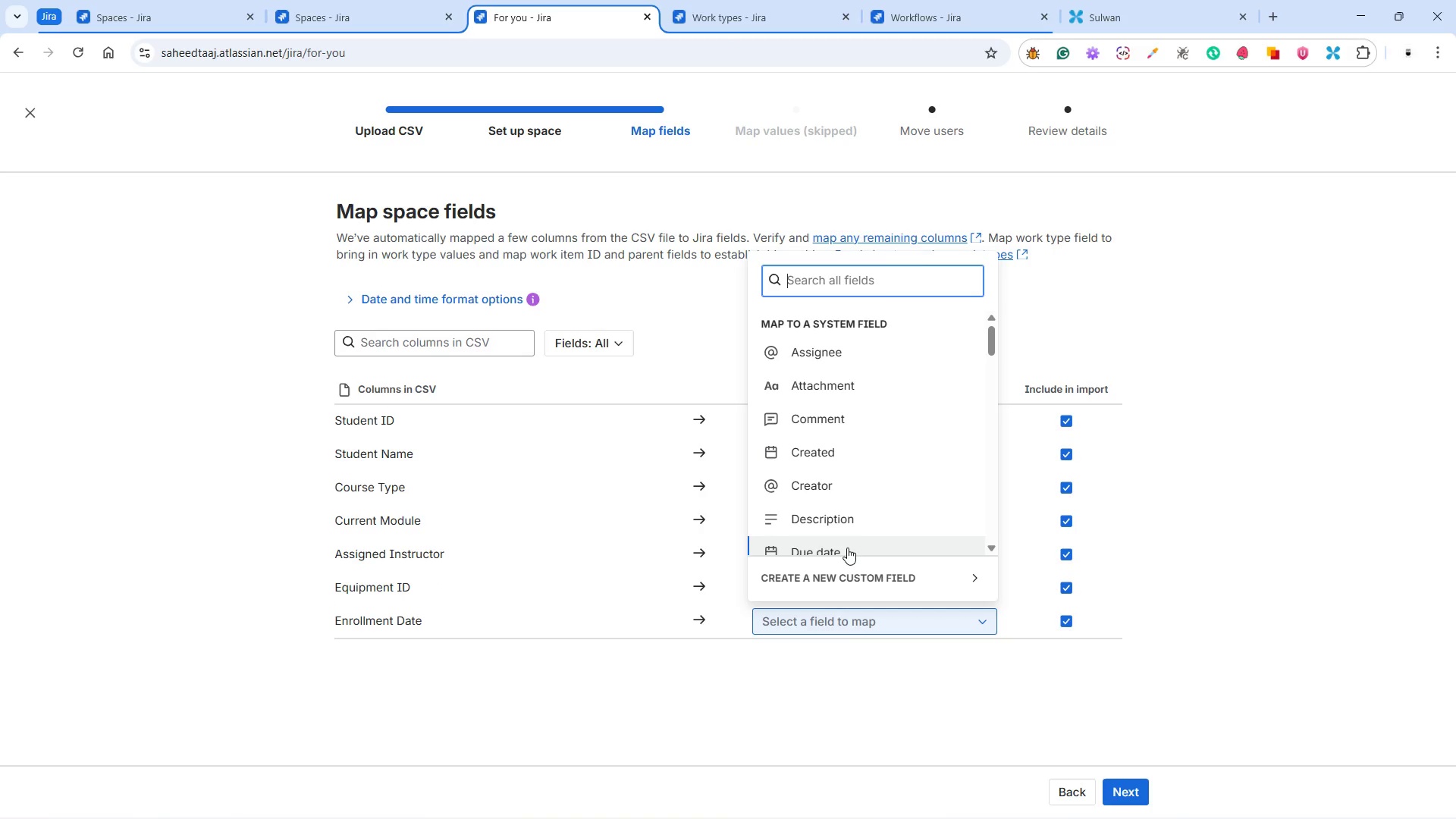 
scroll: coordinate [848, 547], scroll_direction: down, amount: 1.0
 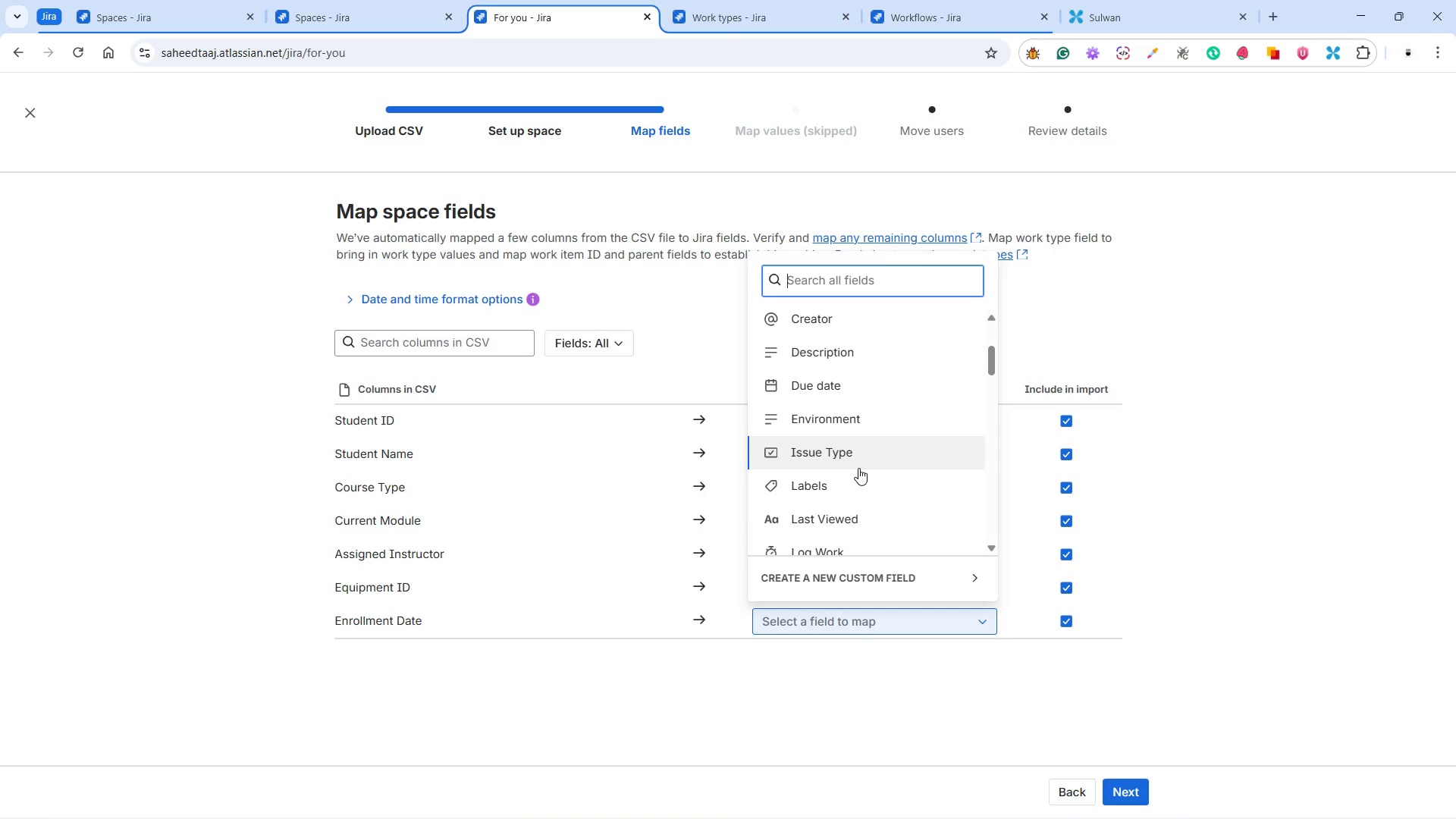 
type(date)
 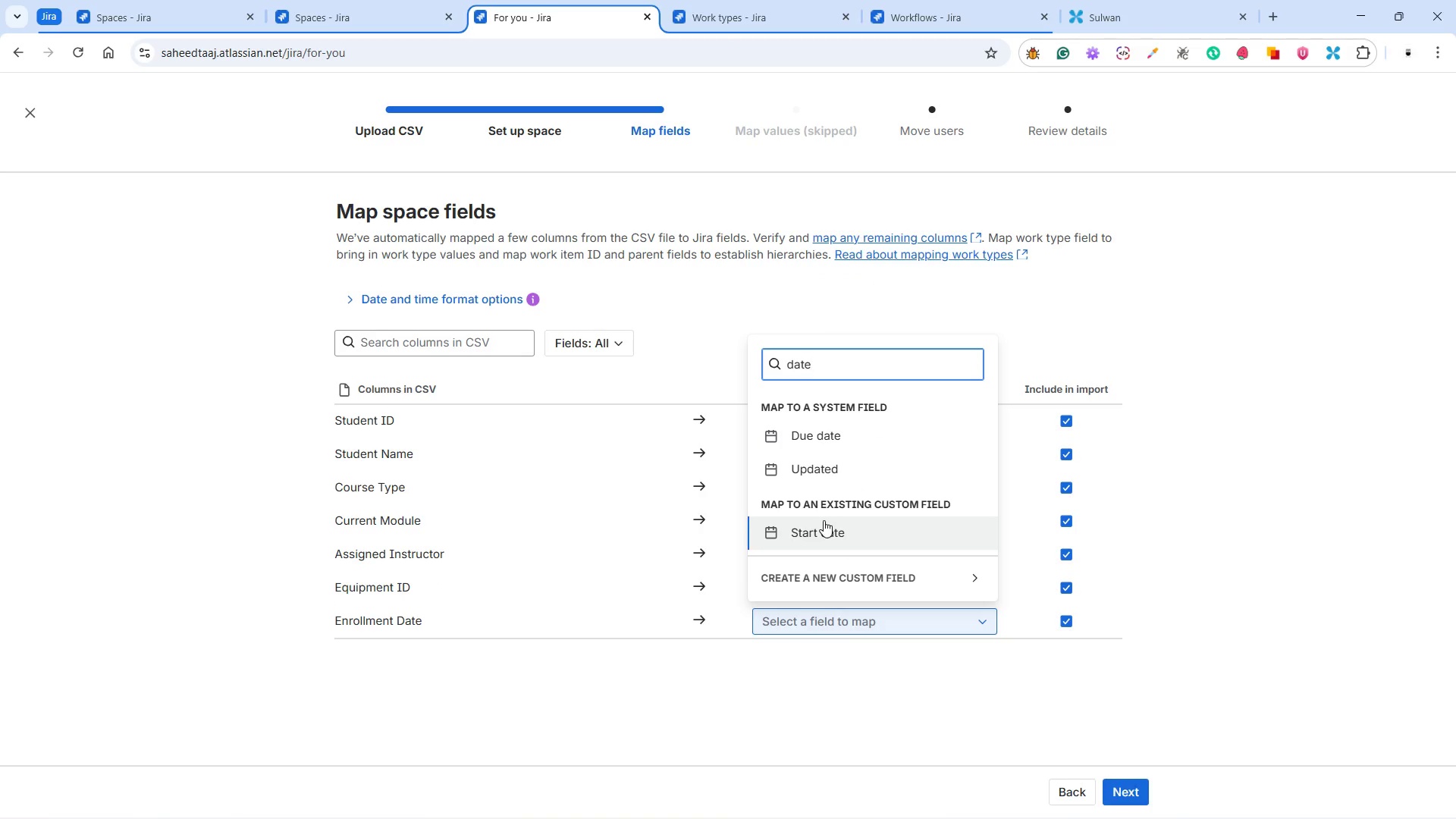 
left_click([824, 520])
 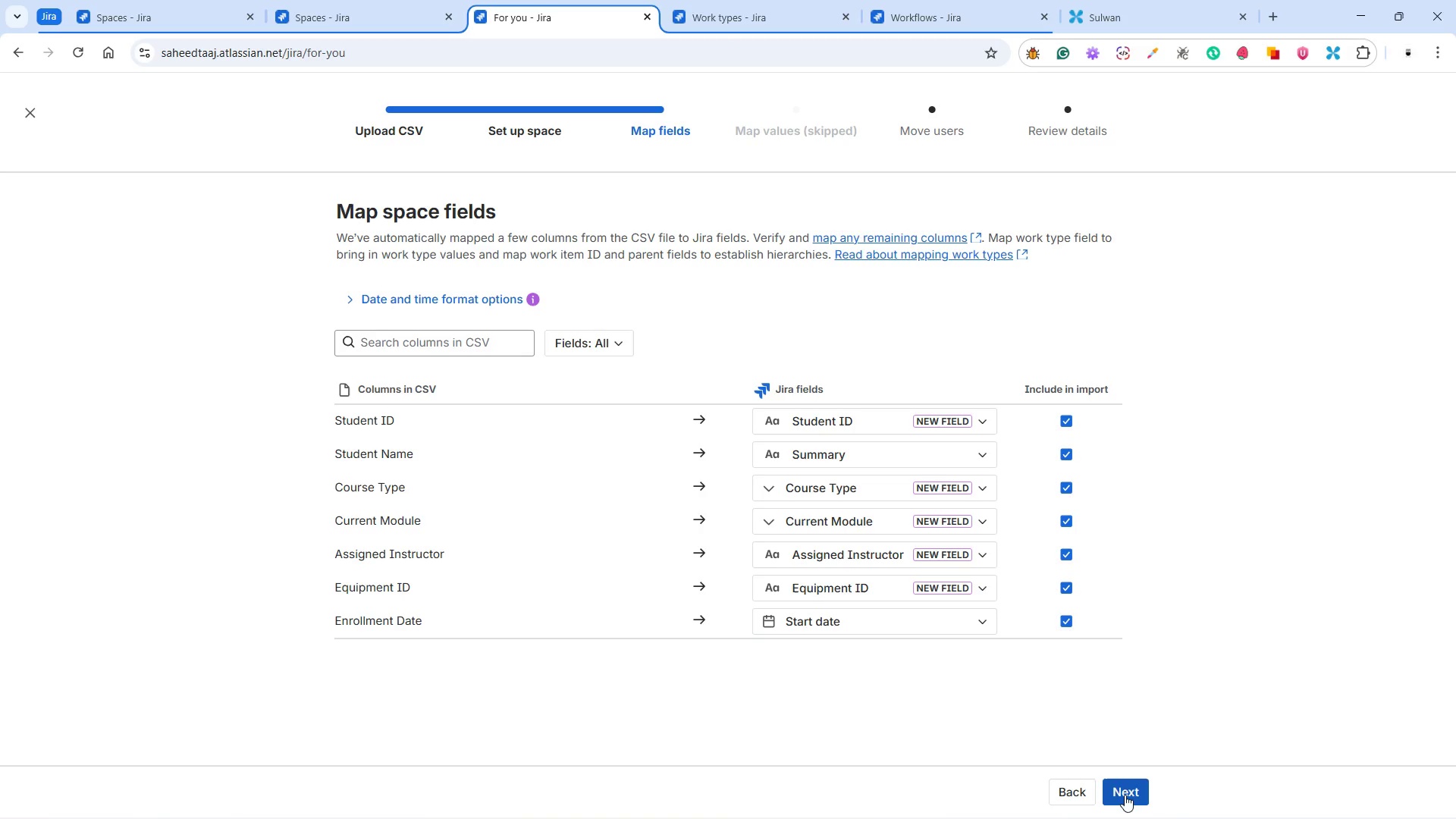 
wait(5.58)
 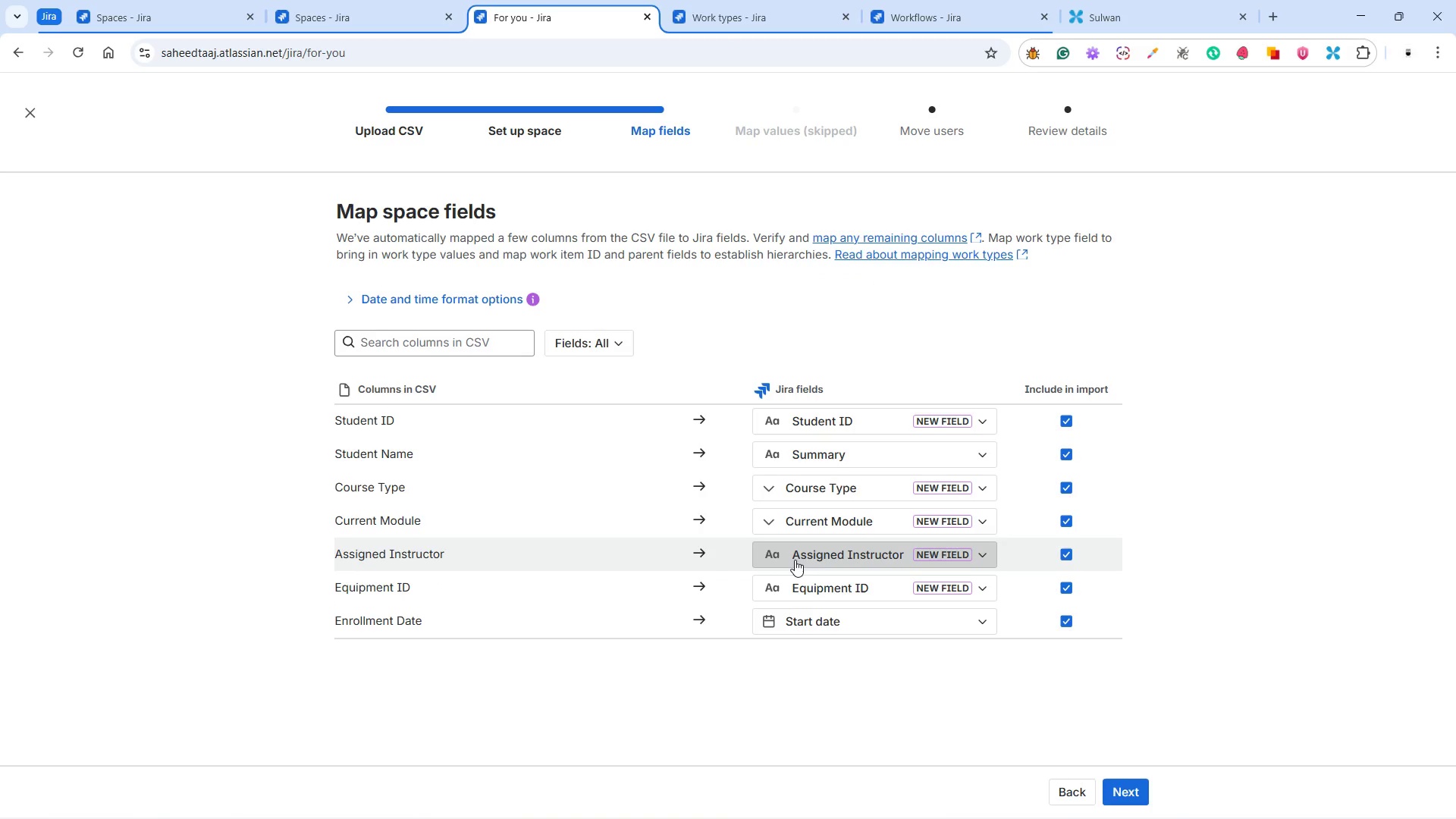 
left_click([1125, 792])
 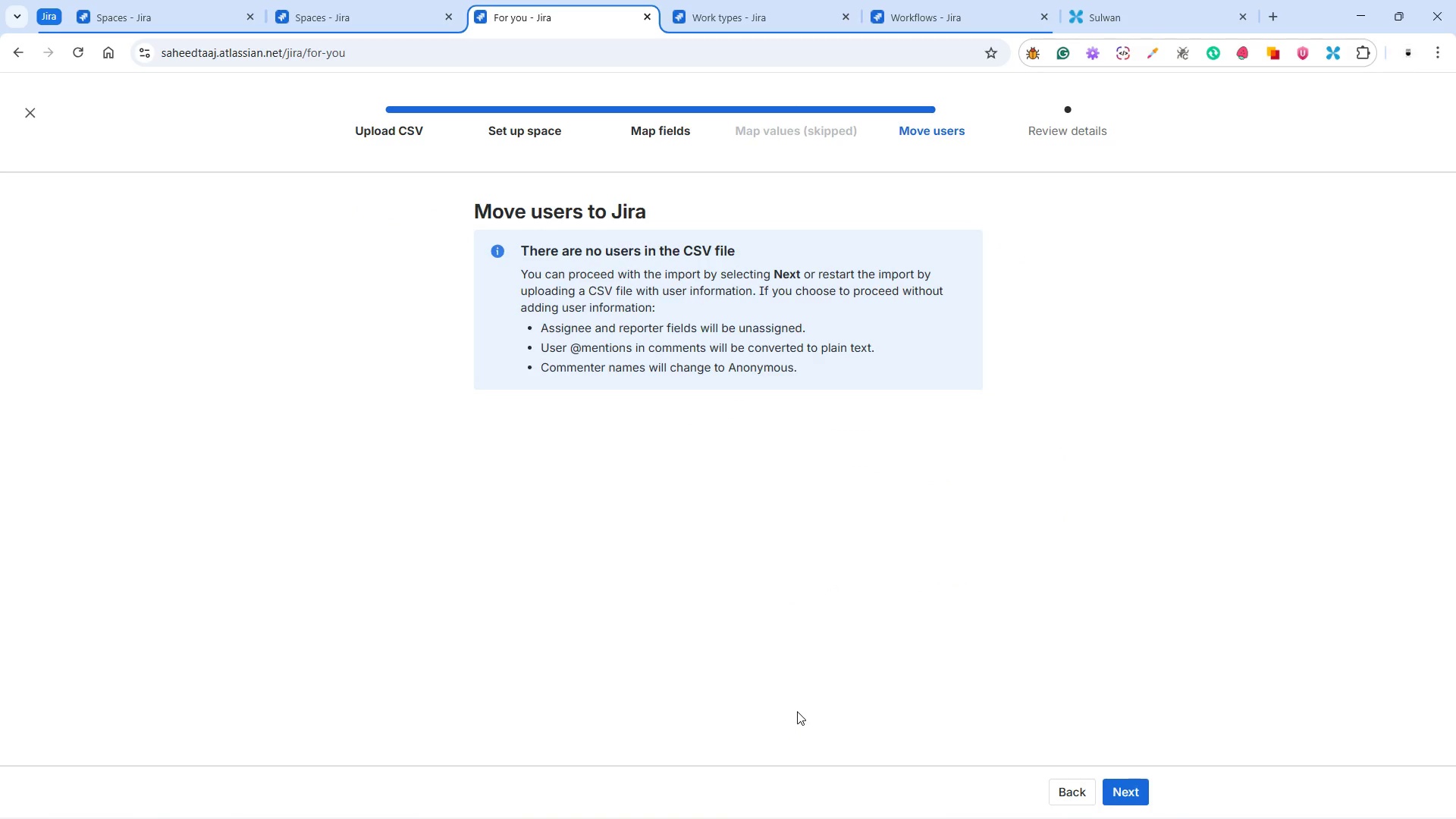 
wait(8.48)
 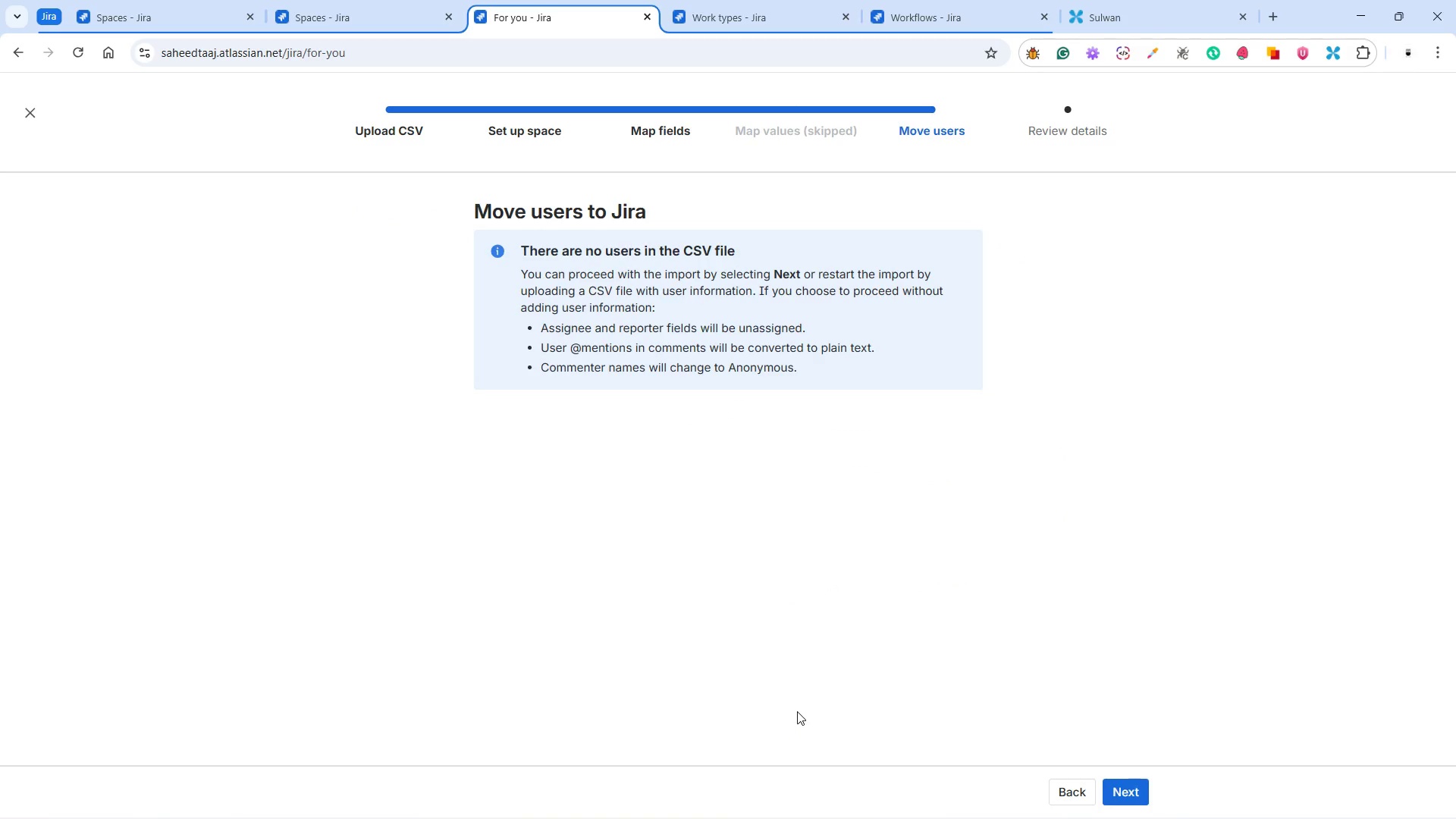 
left_click([1130, 783])
 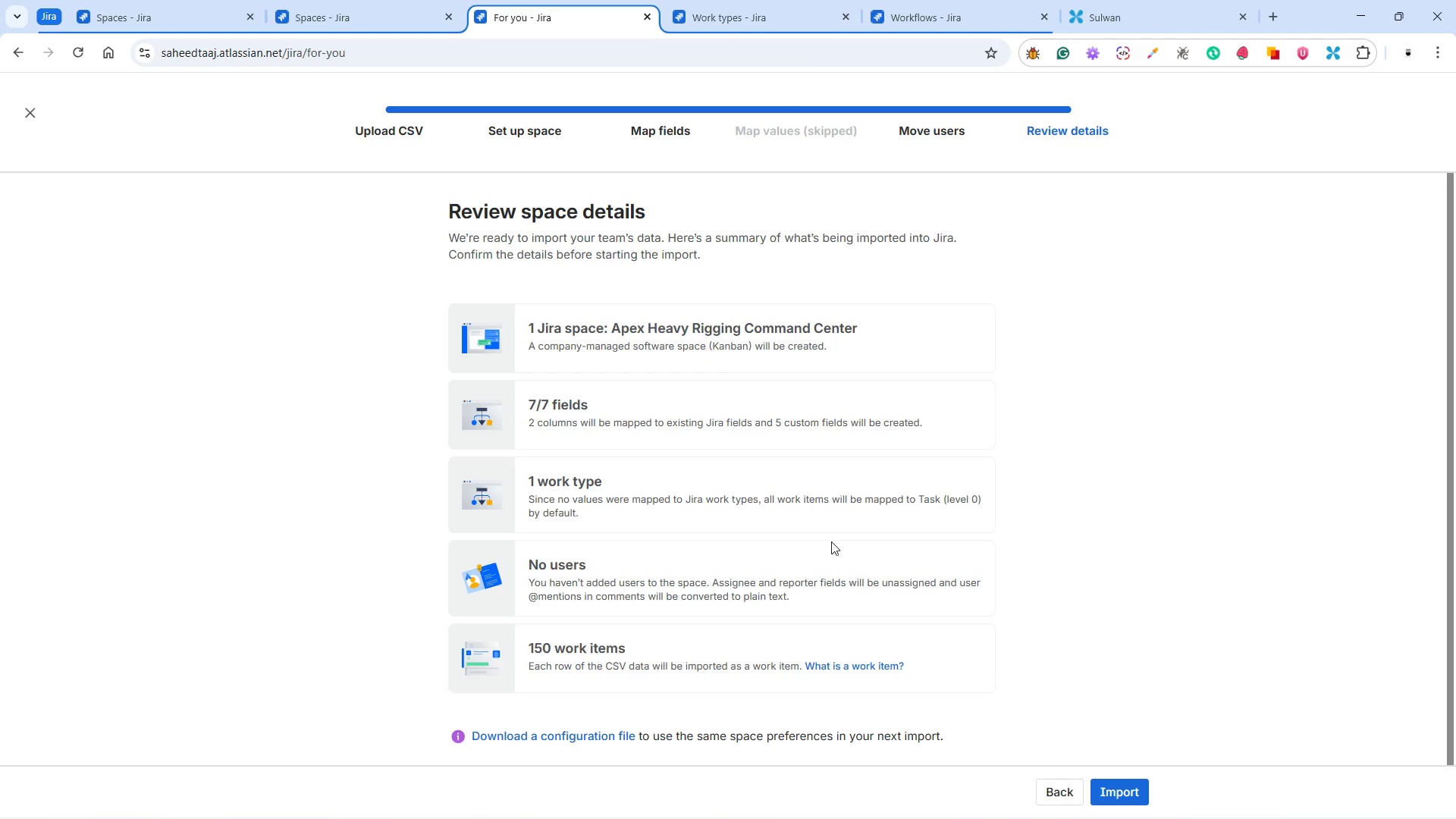 
scroll: coordinate [829, 541], scroll_direction: down, amount: 4.0
 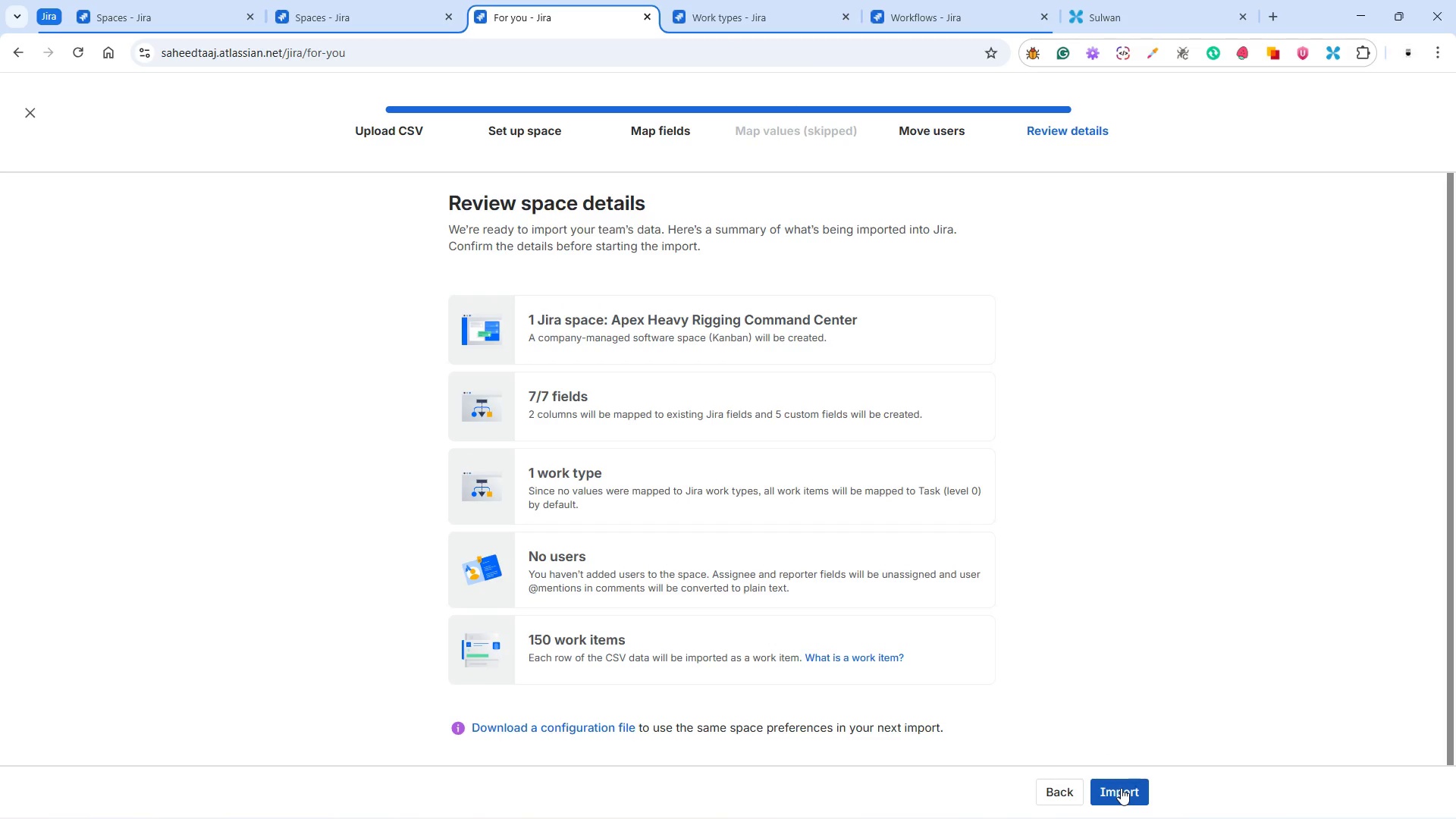 
left_click([1121, 788])
 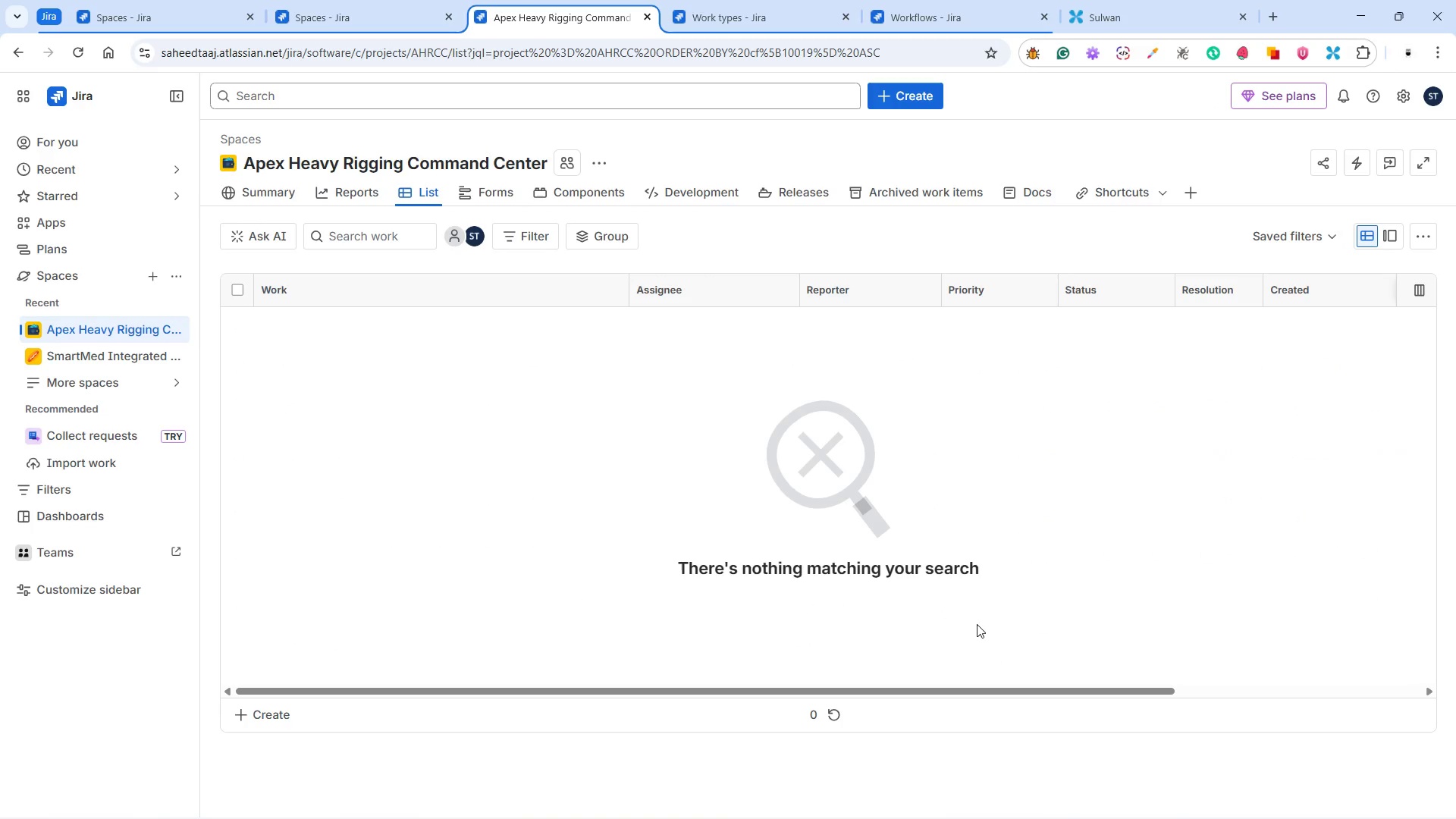 
wait(192.22)
 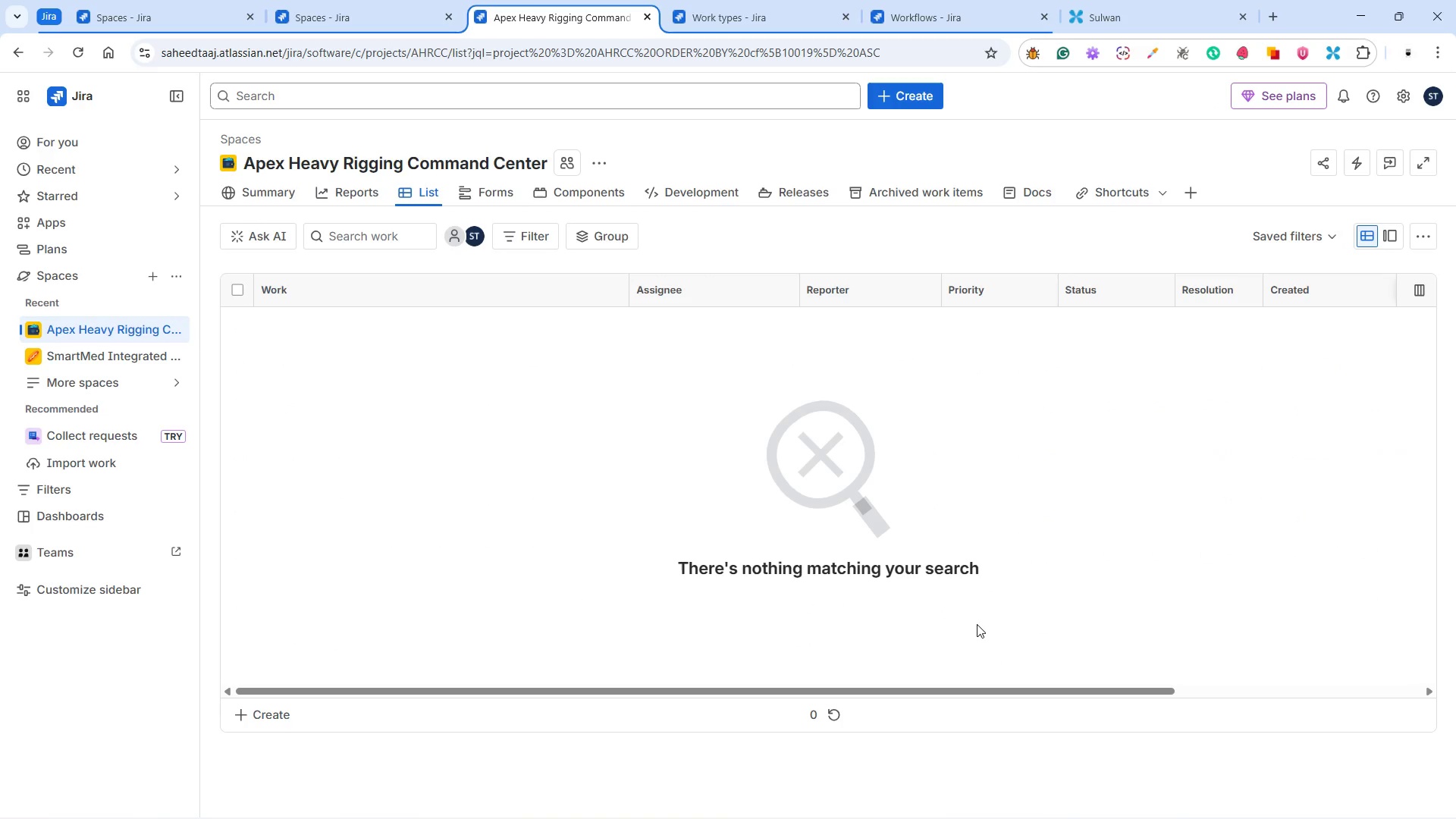 
left_click([125, 328])
 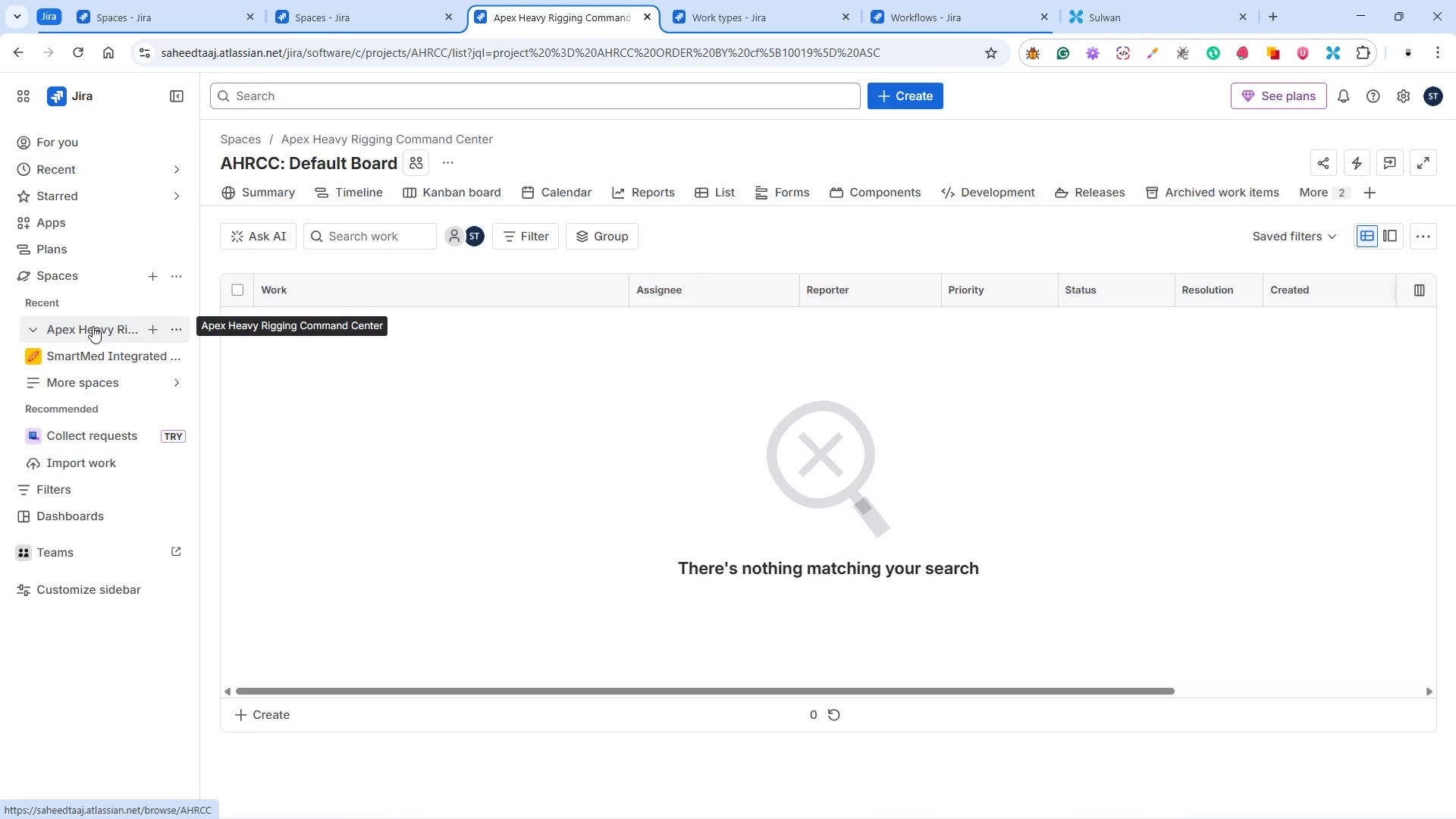 
wait(11.92)
 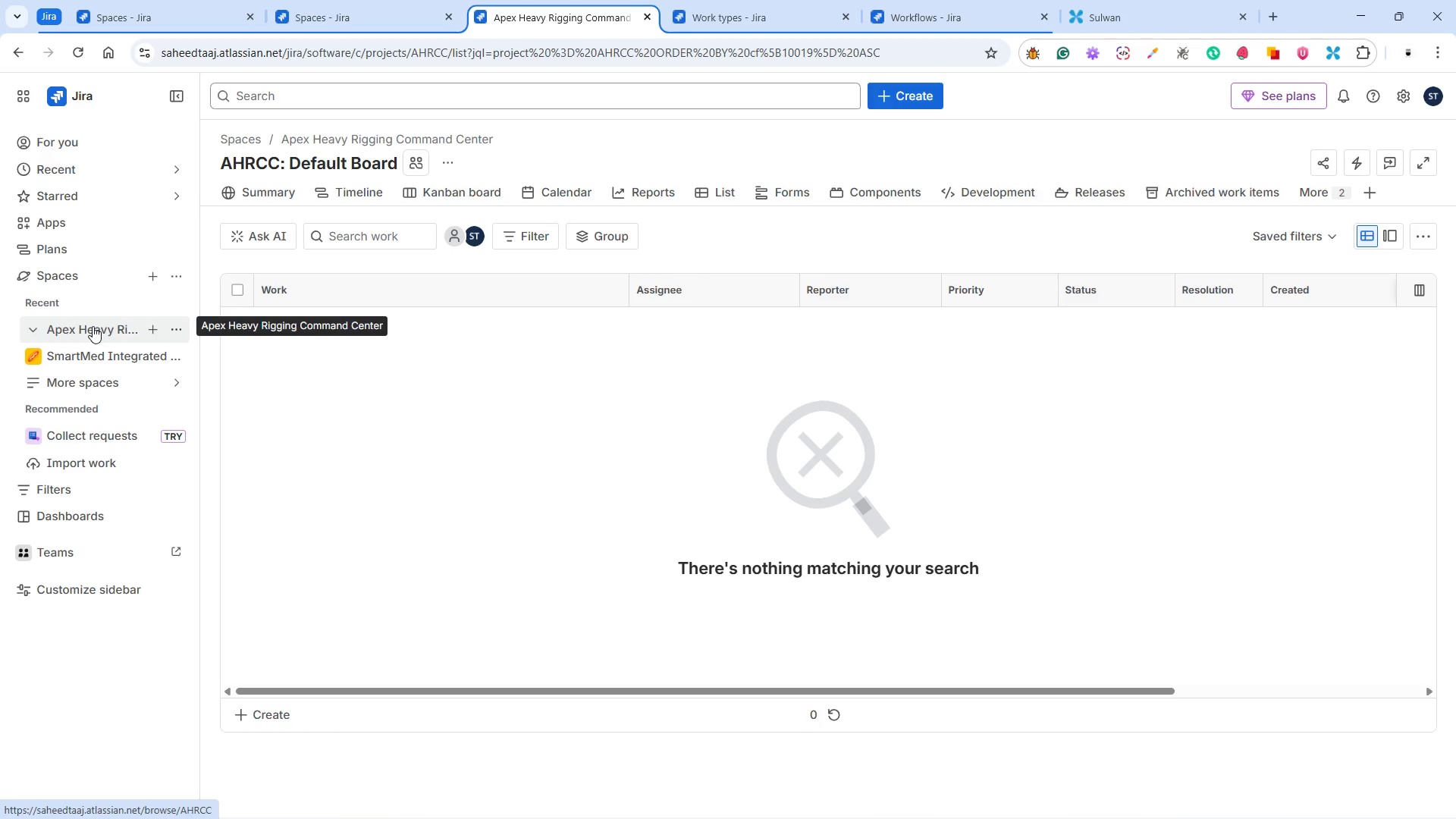 
left_click([179, 327])
 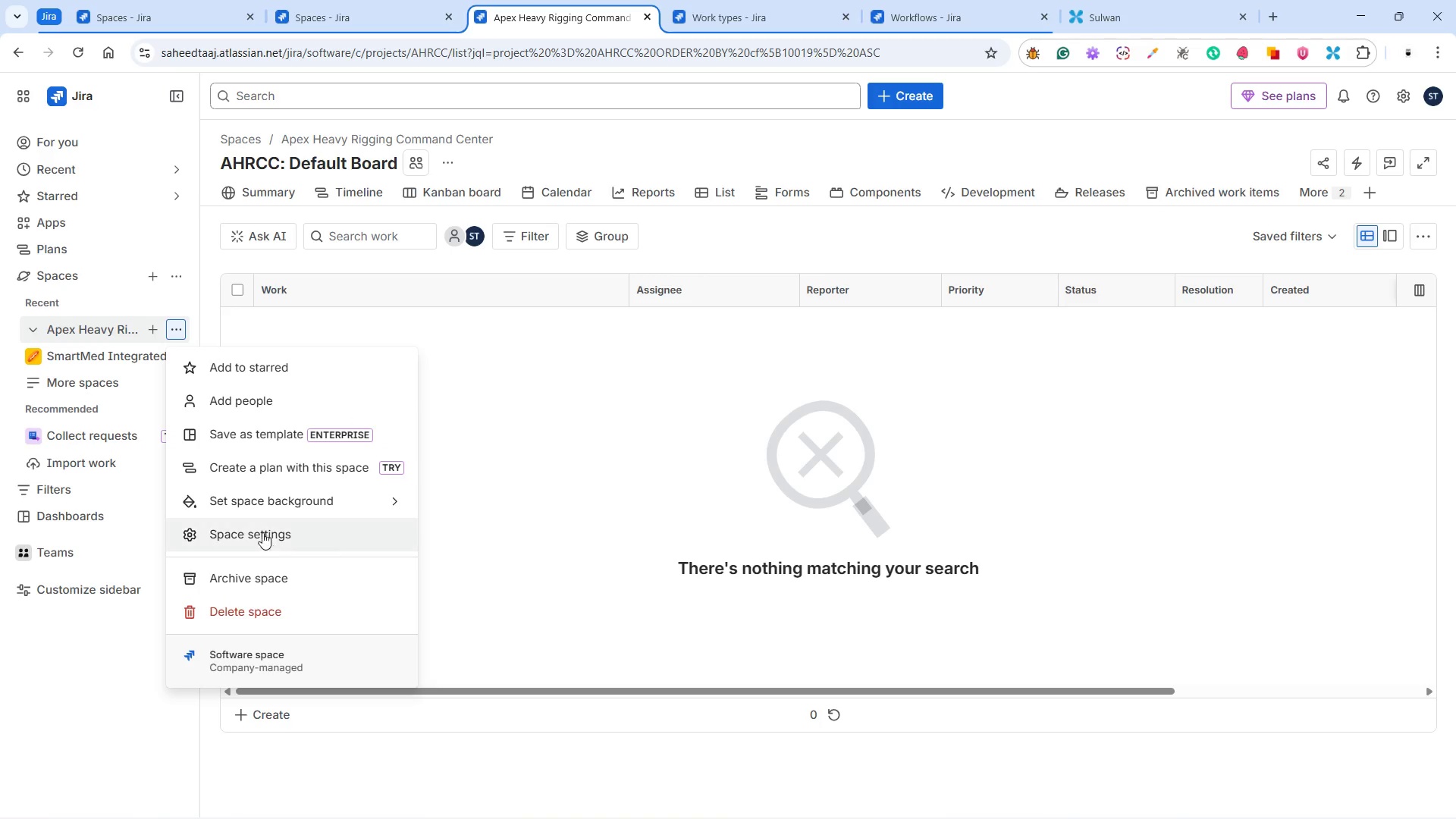 
left_click([261, 529])
 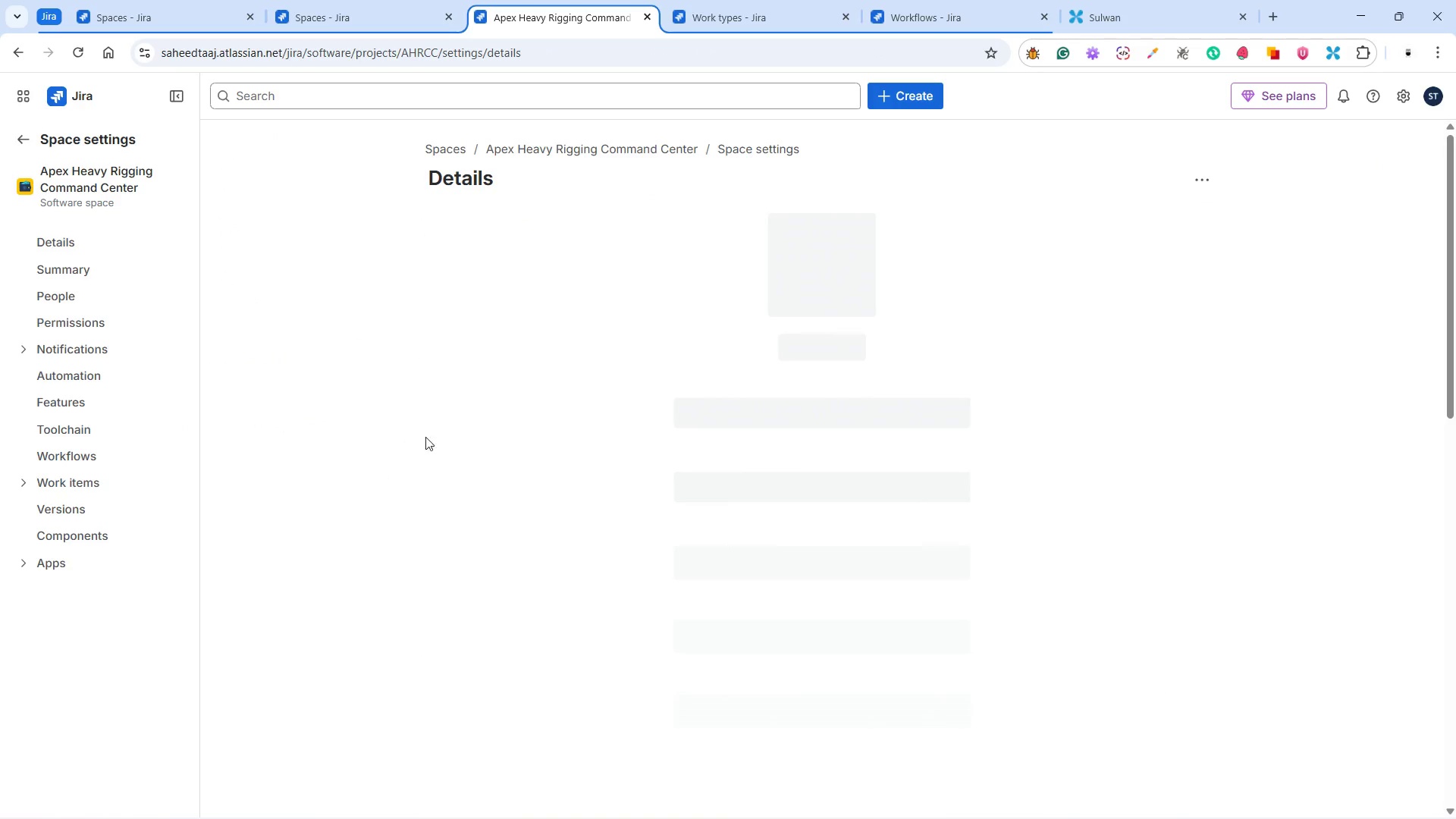 
wait(8.83)
 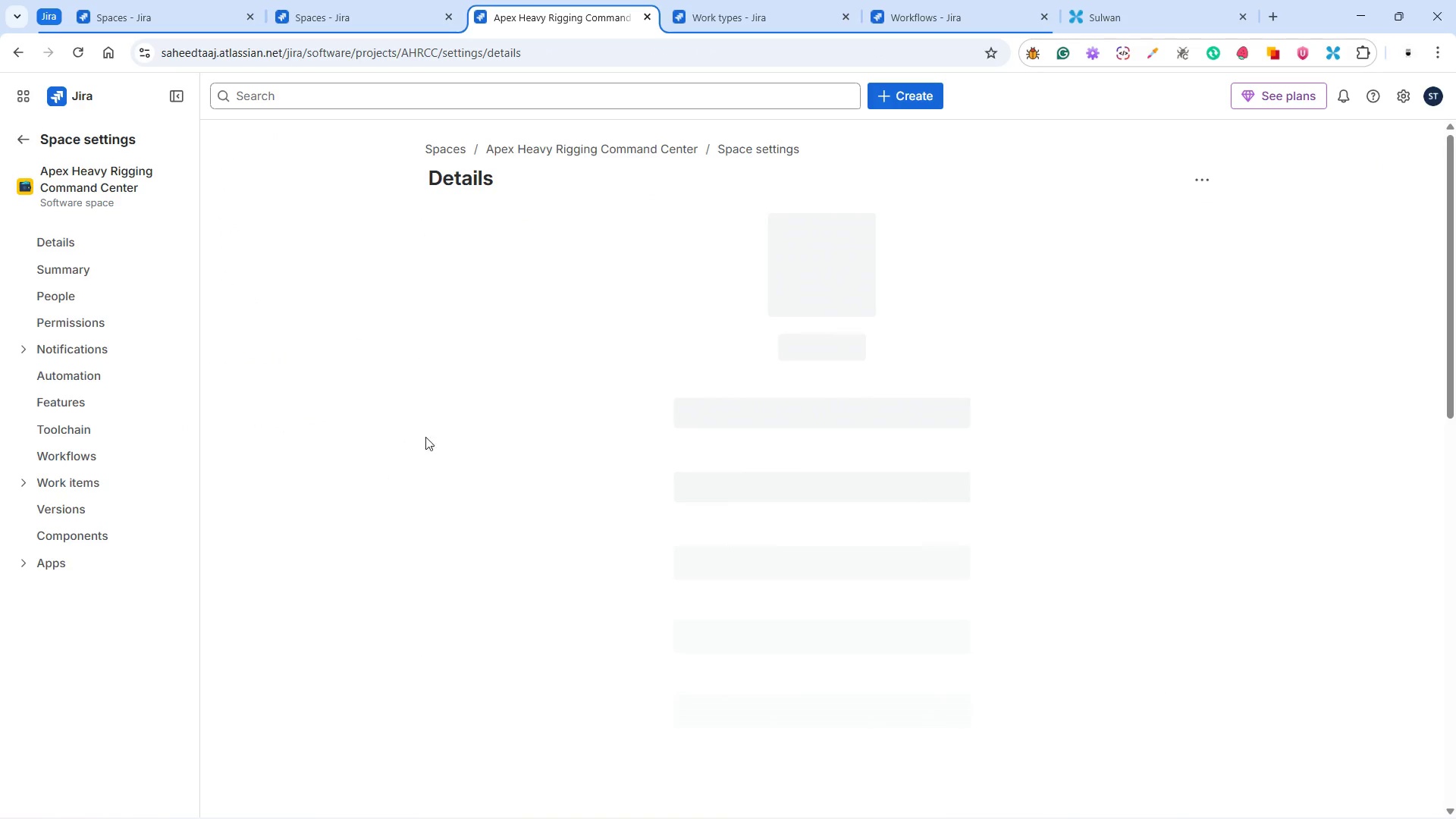 
scroll: coordinate [392, 589], scroll_direction: down, amount: 8.0
 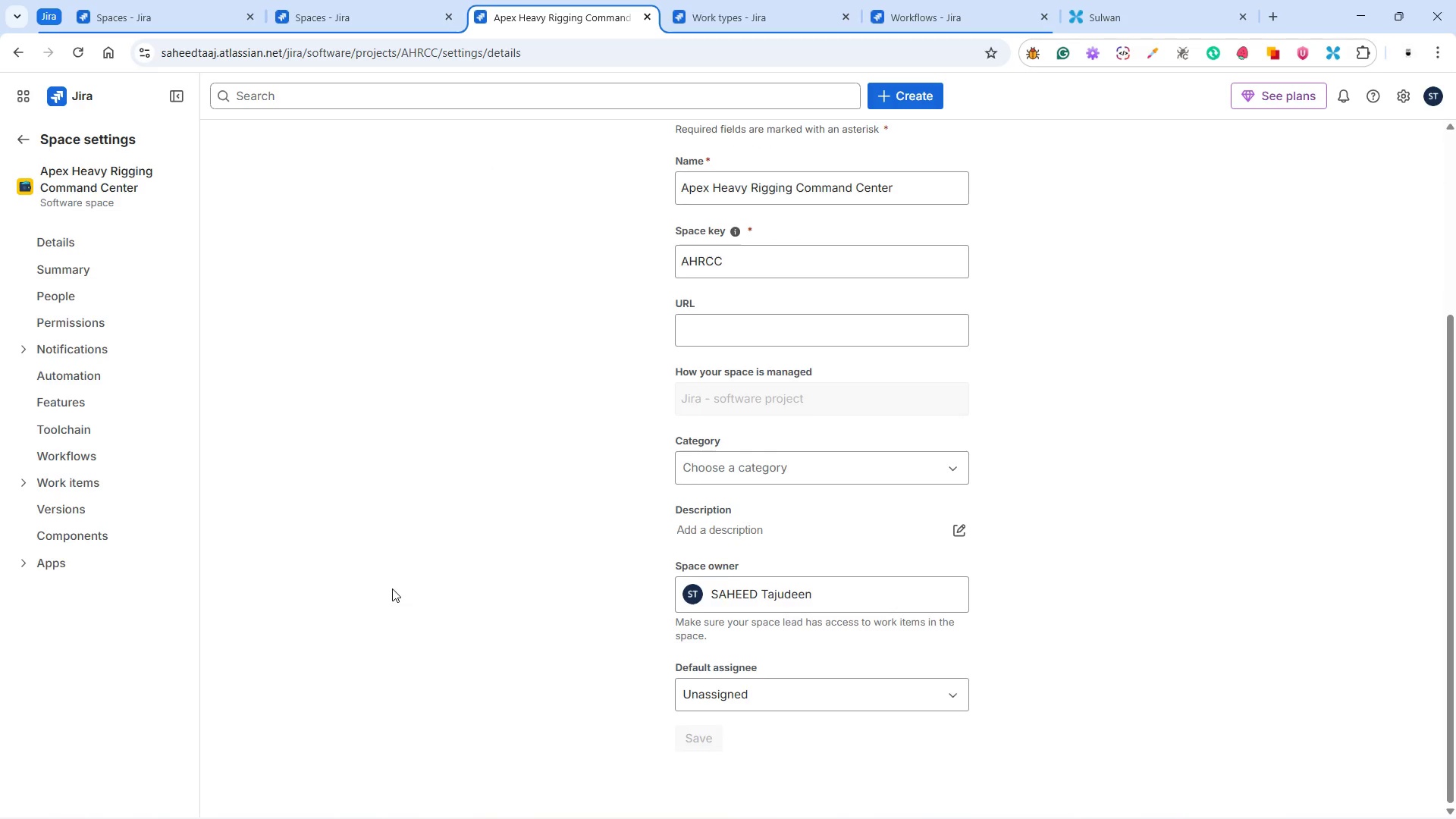 
scroll: coordinate [392, 588], scroll_direction: up, amount: 14.0
 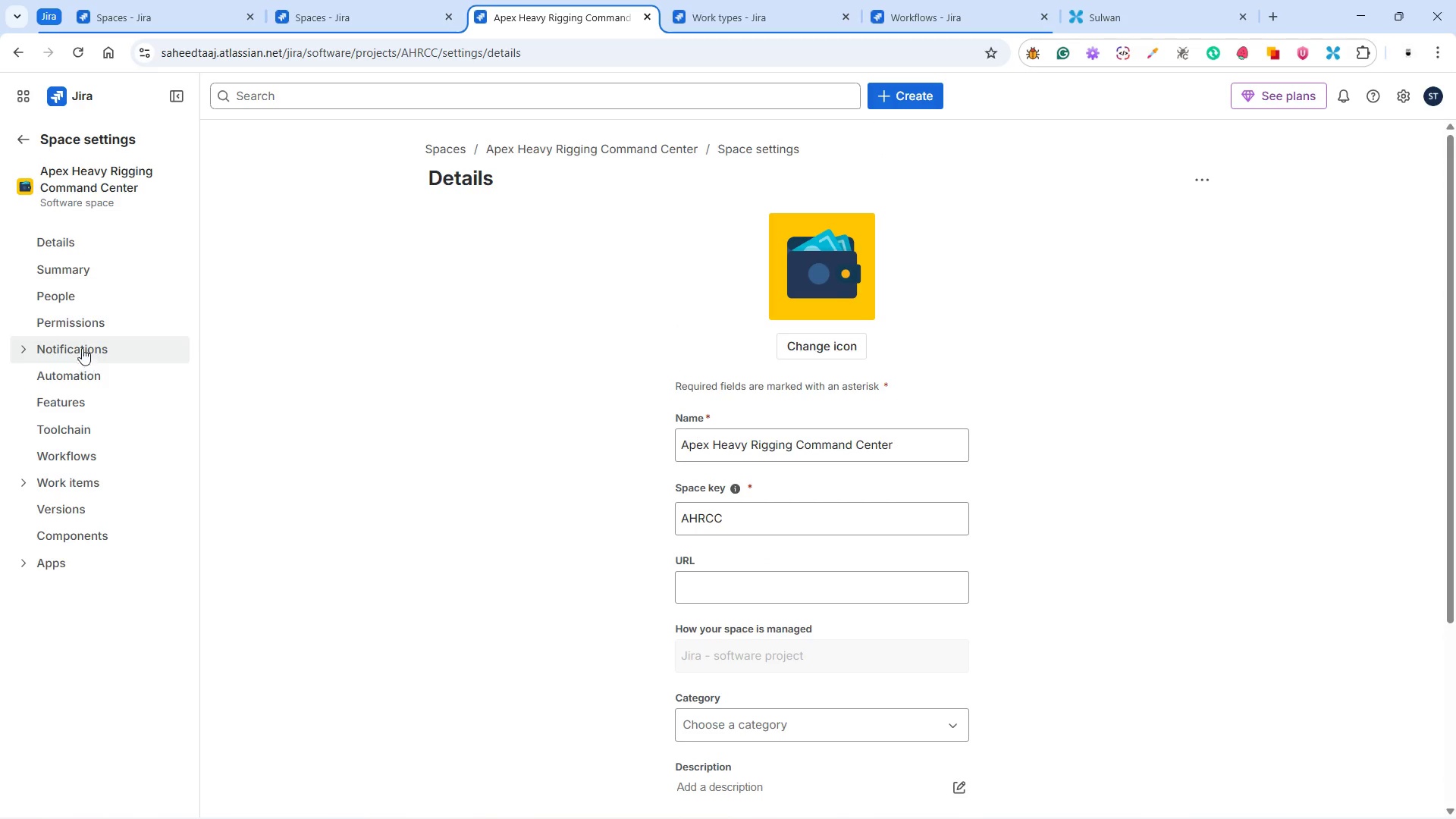 
wait(5.65)
 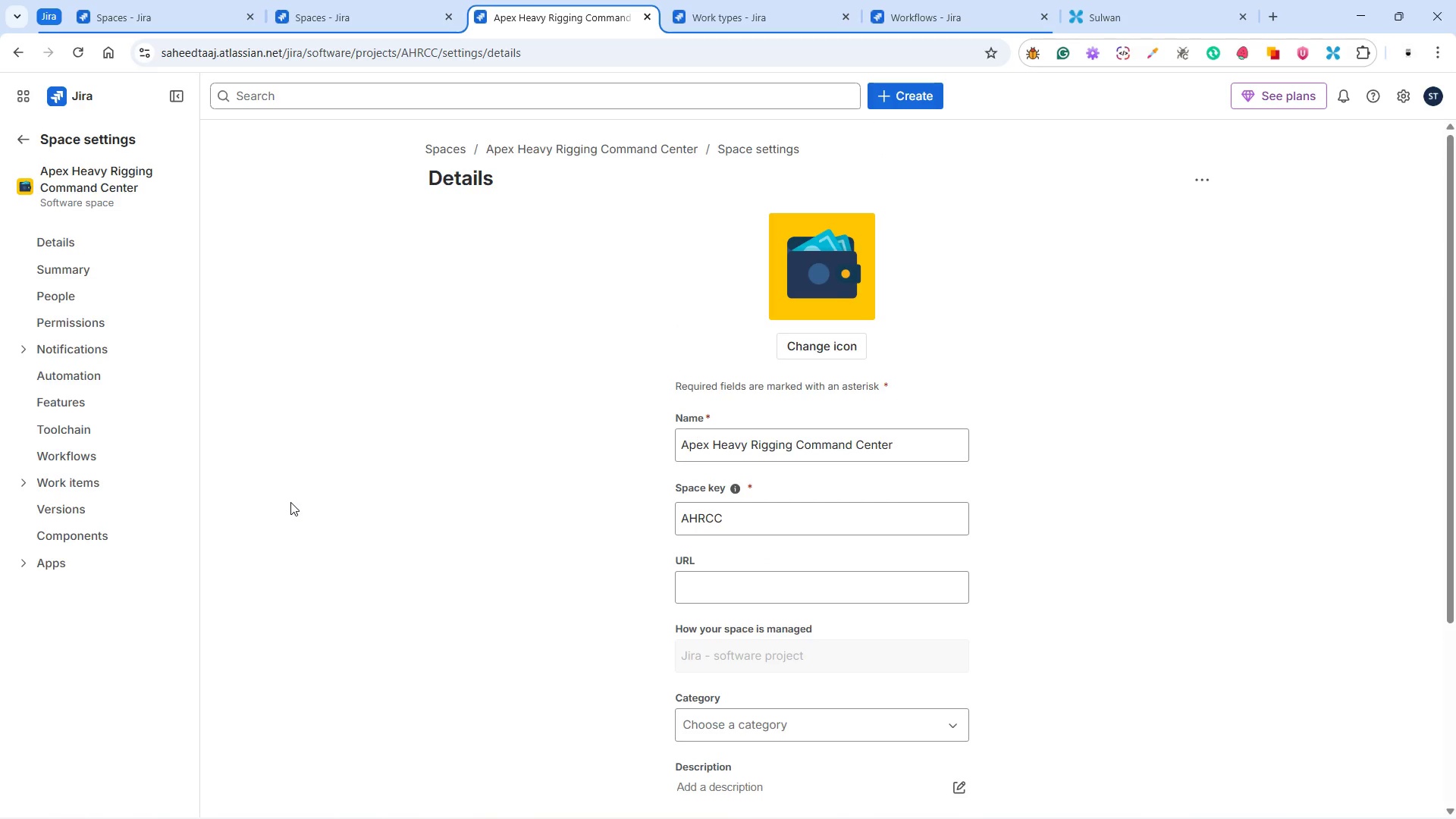 
mouse_move([27, 163])
 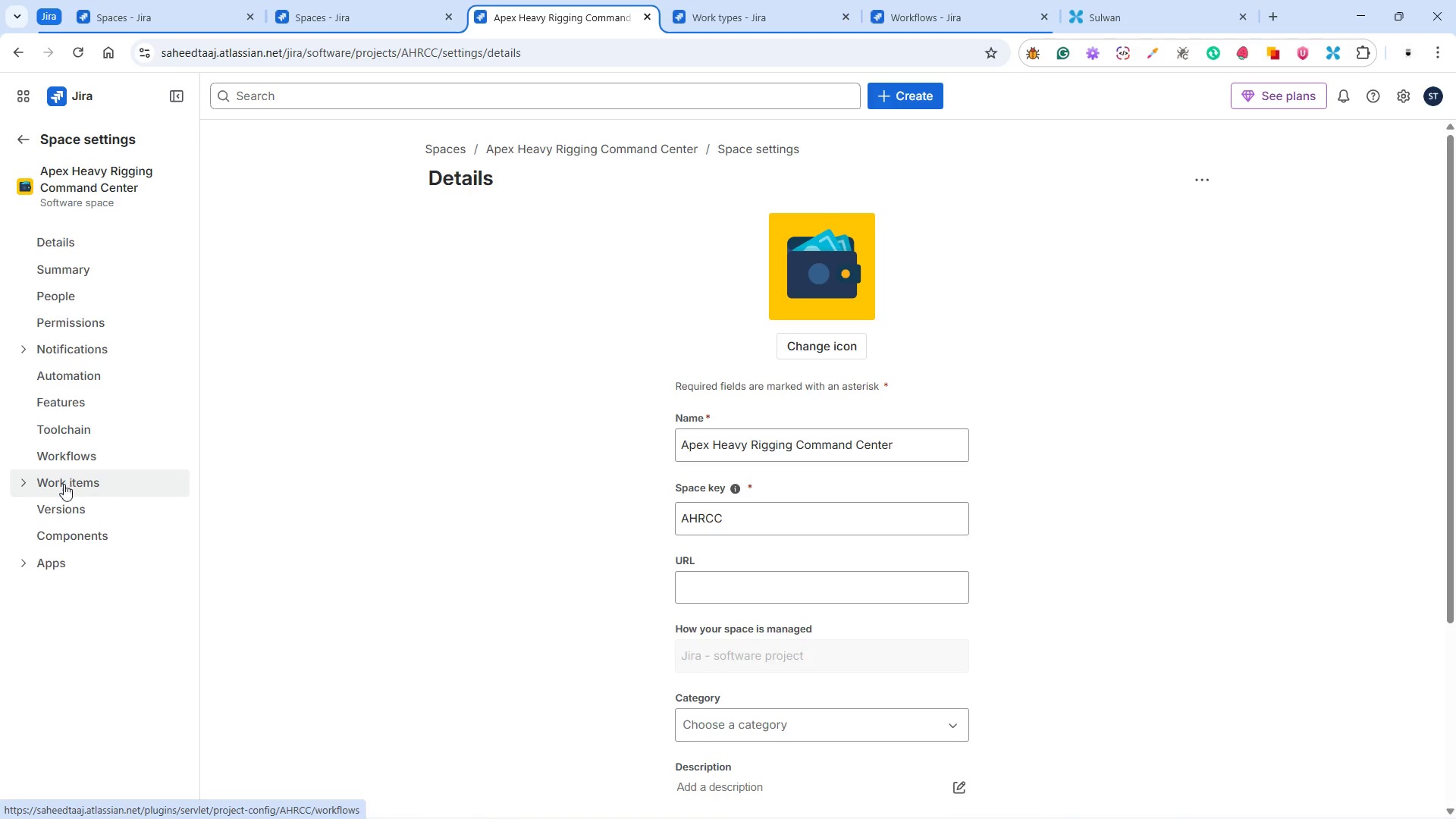 
left_click([25, 482])
 